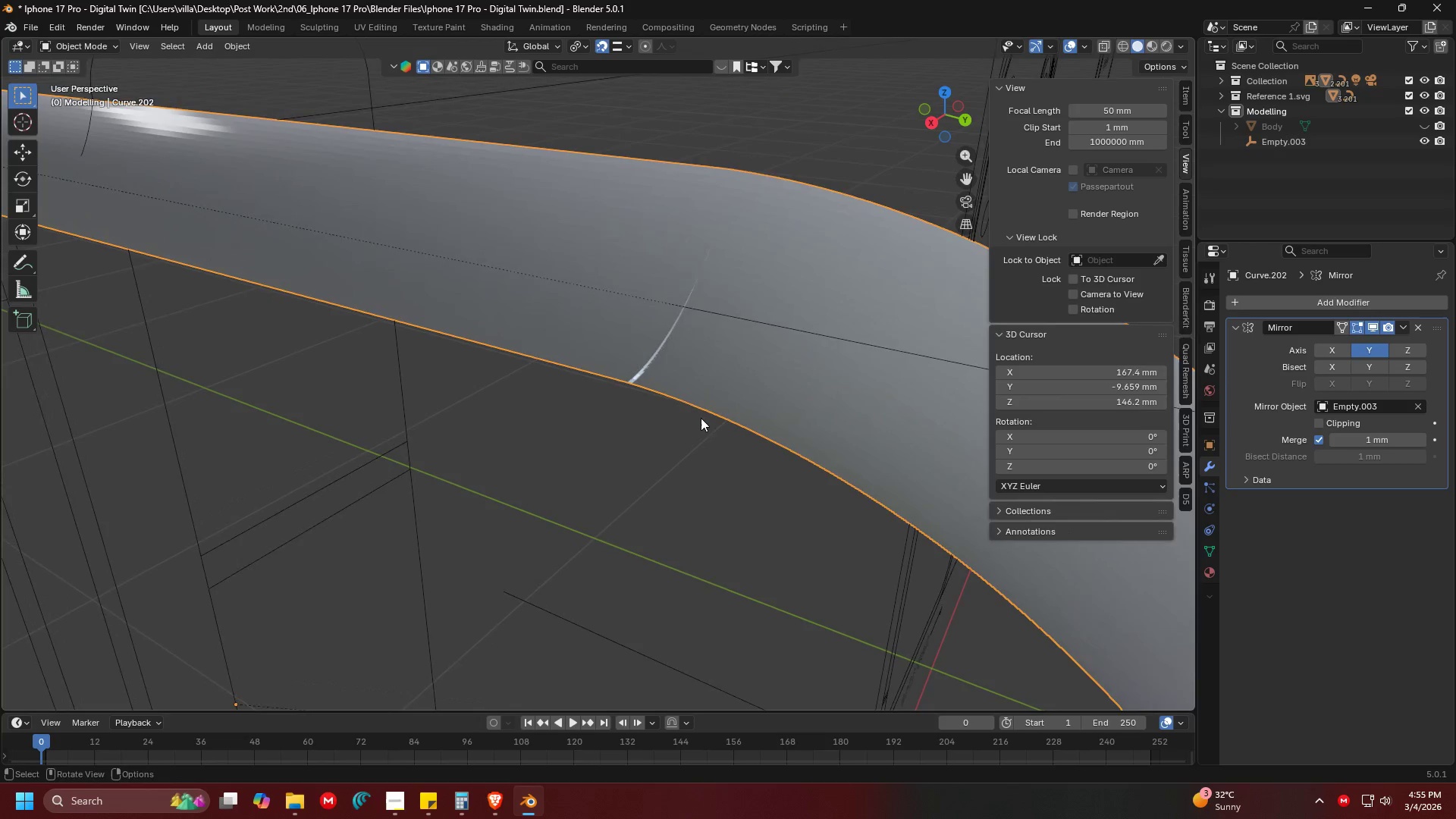 
scroll: coordinate [717, 381], scroll_direction: up, amount: 2.0
 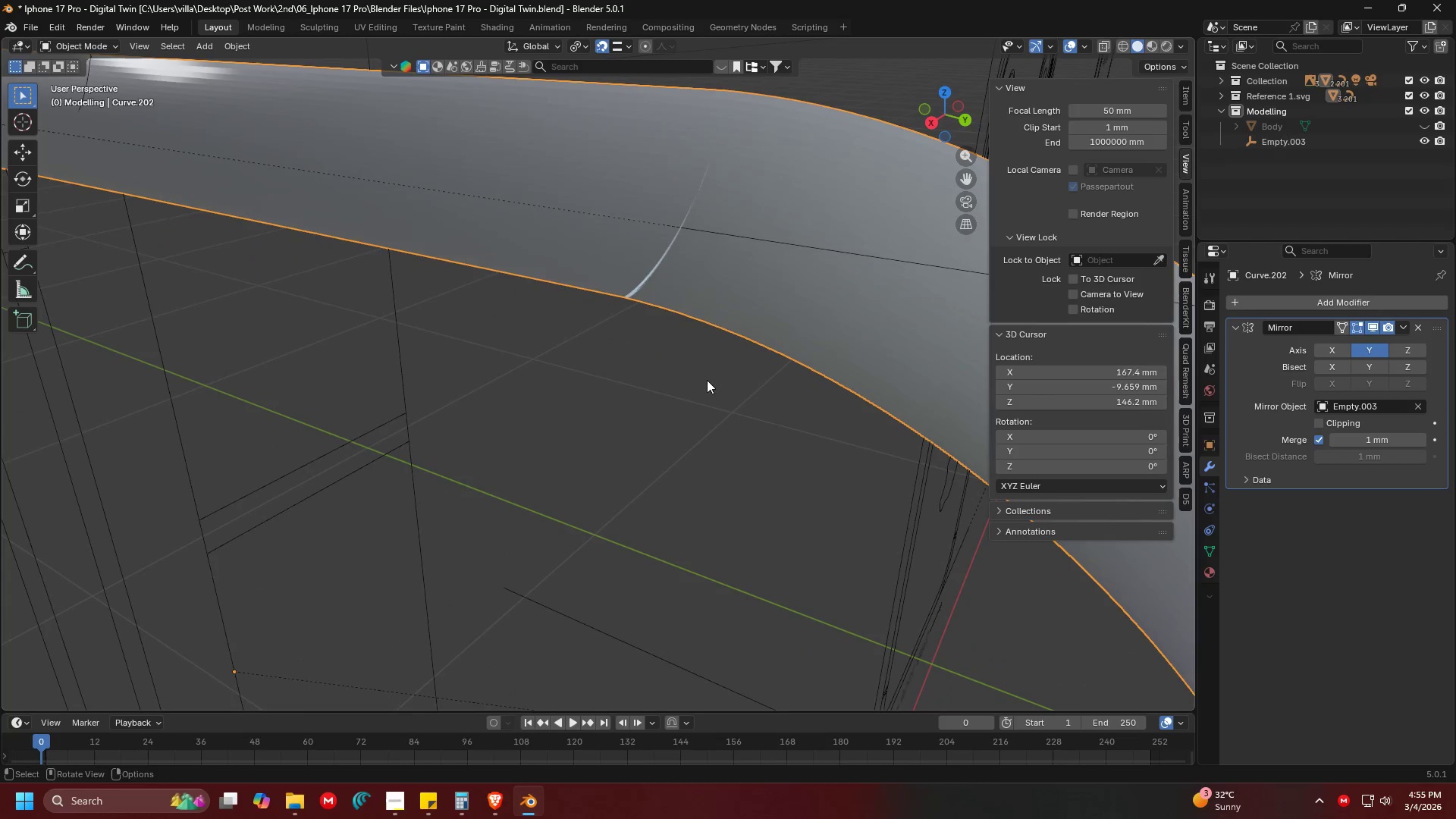 
hold_key(key=ControlLeft, duration=0.53)
 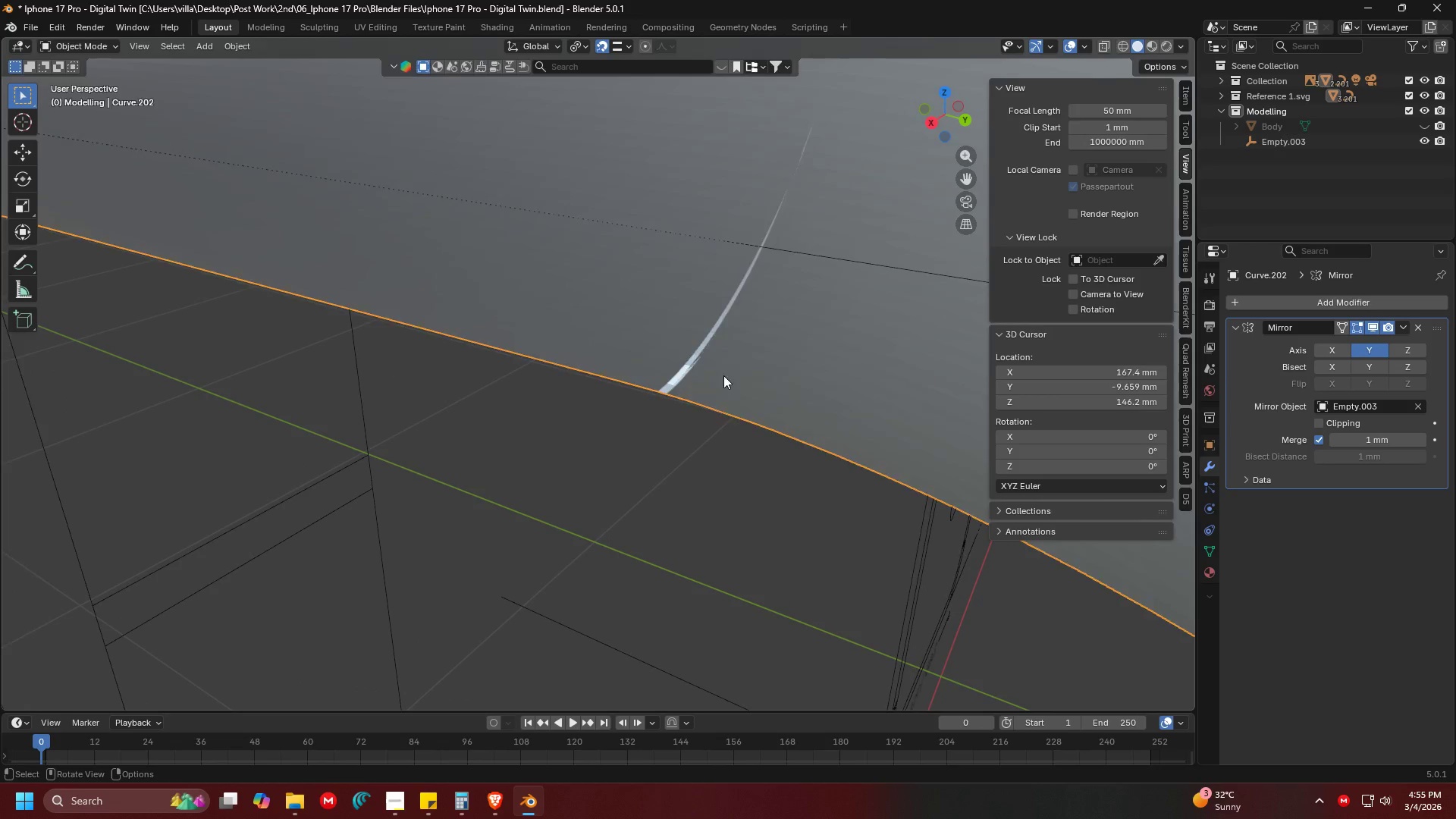 
key(Tab)
 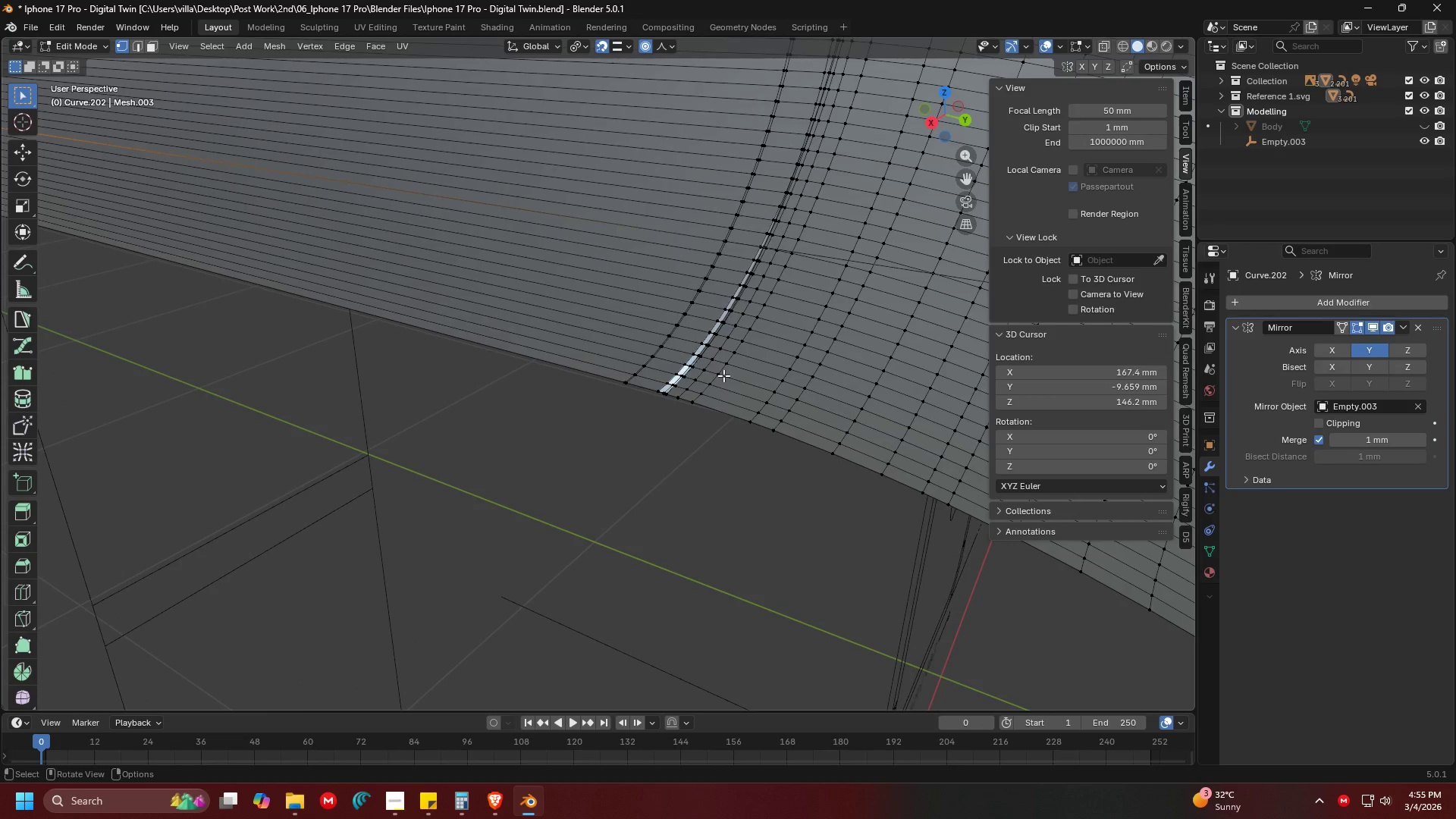 
key(Shift+ShiftLeft)
 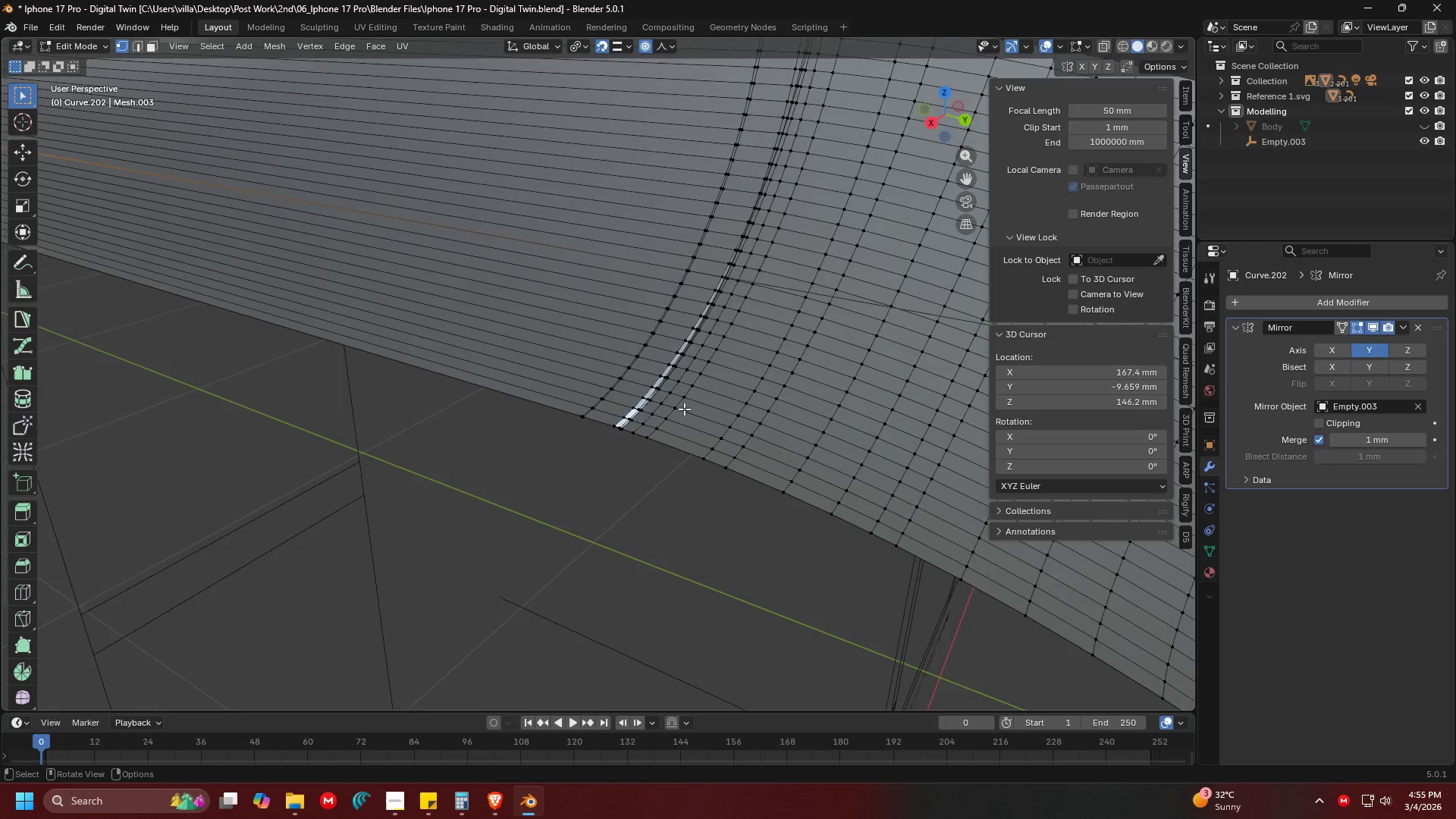 
key(Shift+ShiftLeft)
 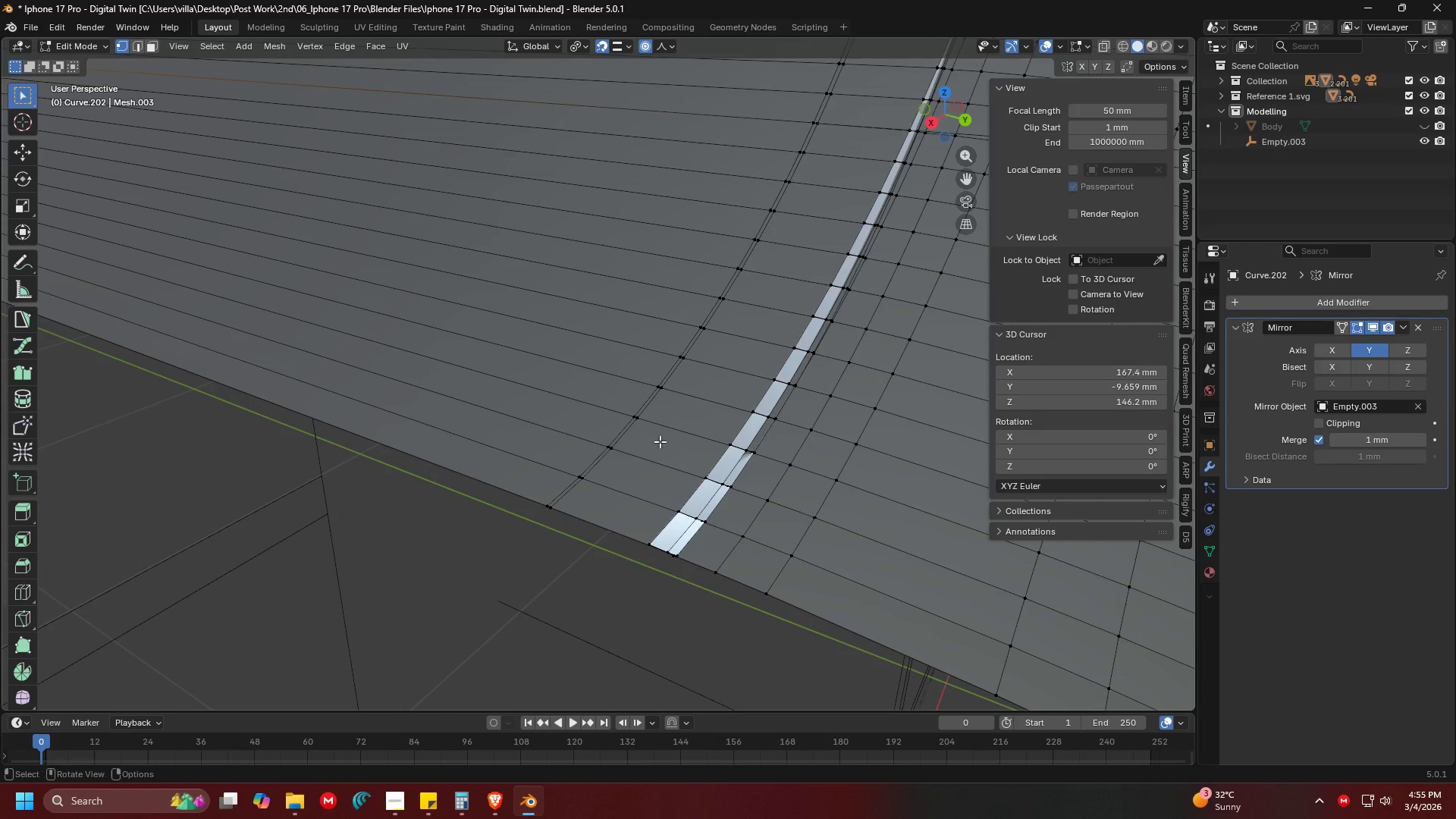 
hold_key(key=ControlLeft, duration=0.84)
 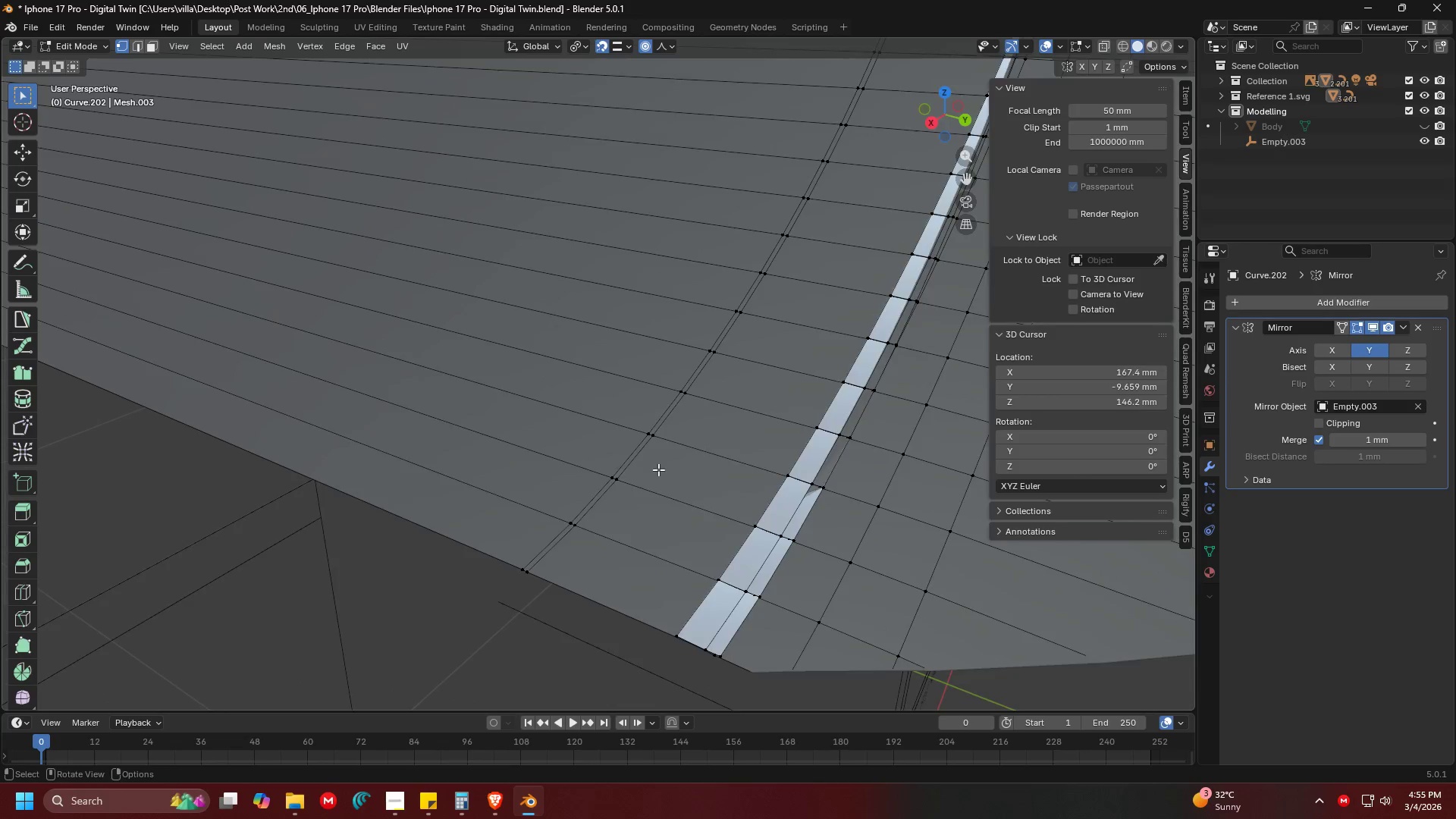 
scroll: coordinate [660, 441], scroll_direction: up, amount: 1.0
 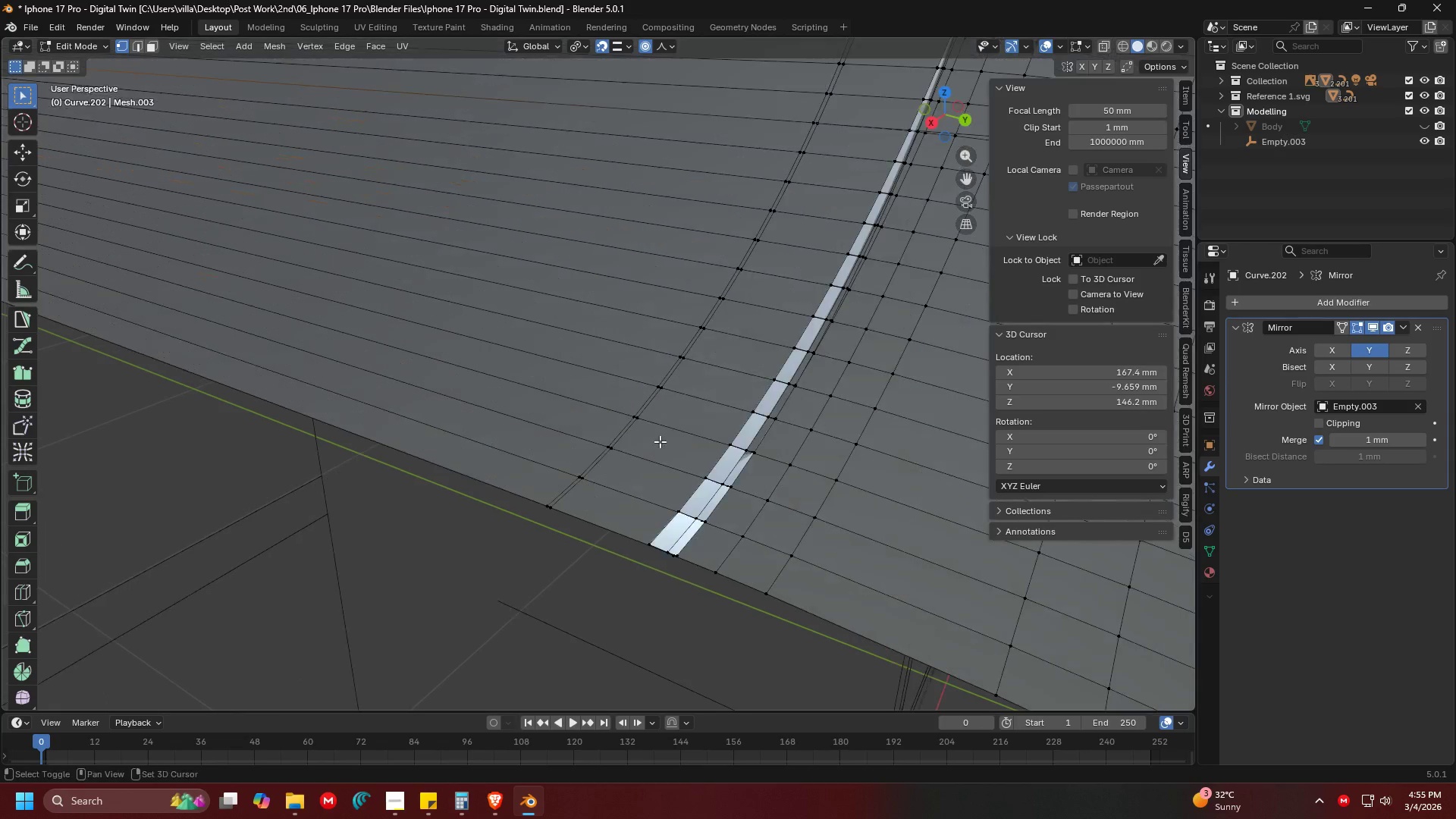 
key(Shift+ShiftLeft)
 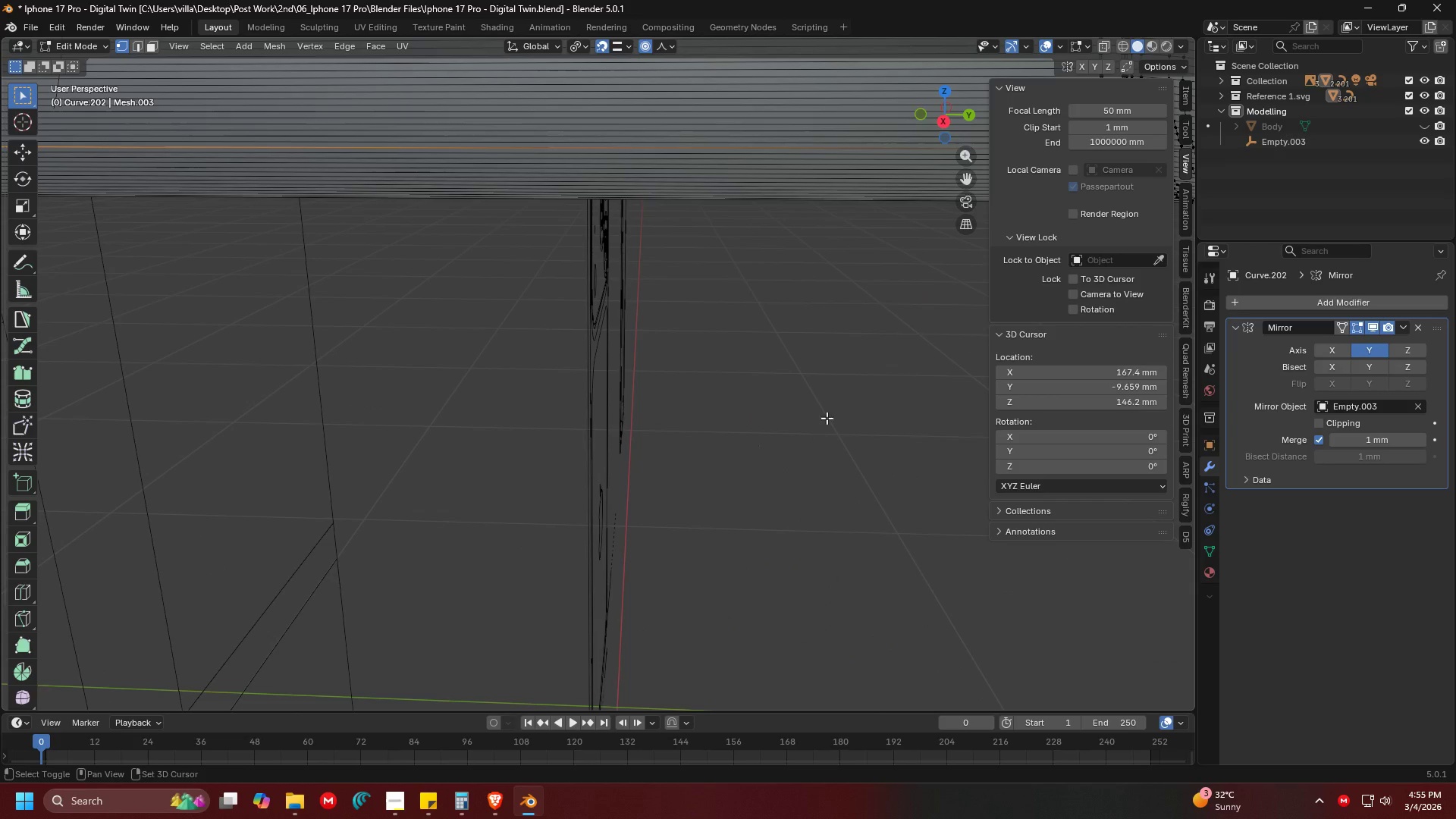 
scroll: coordinate [658, 469], scroll_direction: down, amount: 2.0
 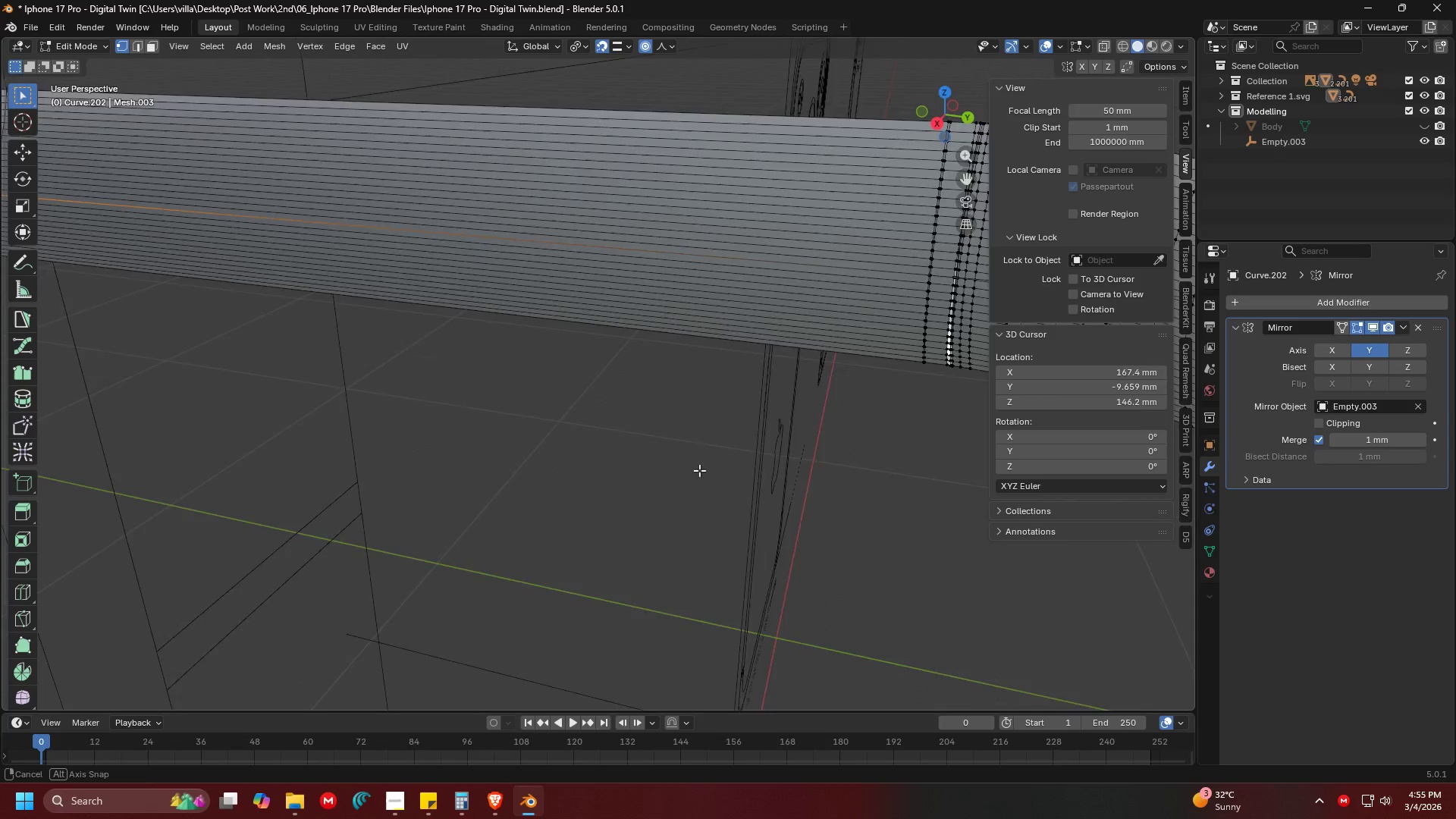 
key(Shift+ShiftLeft)
 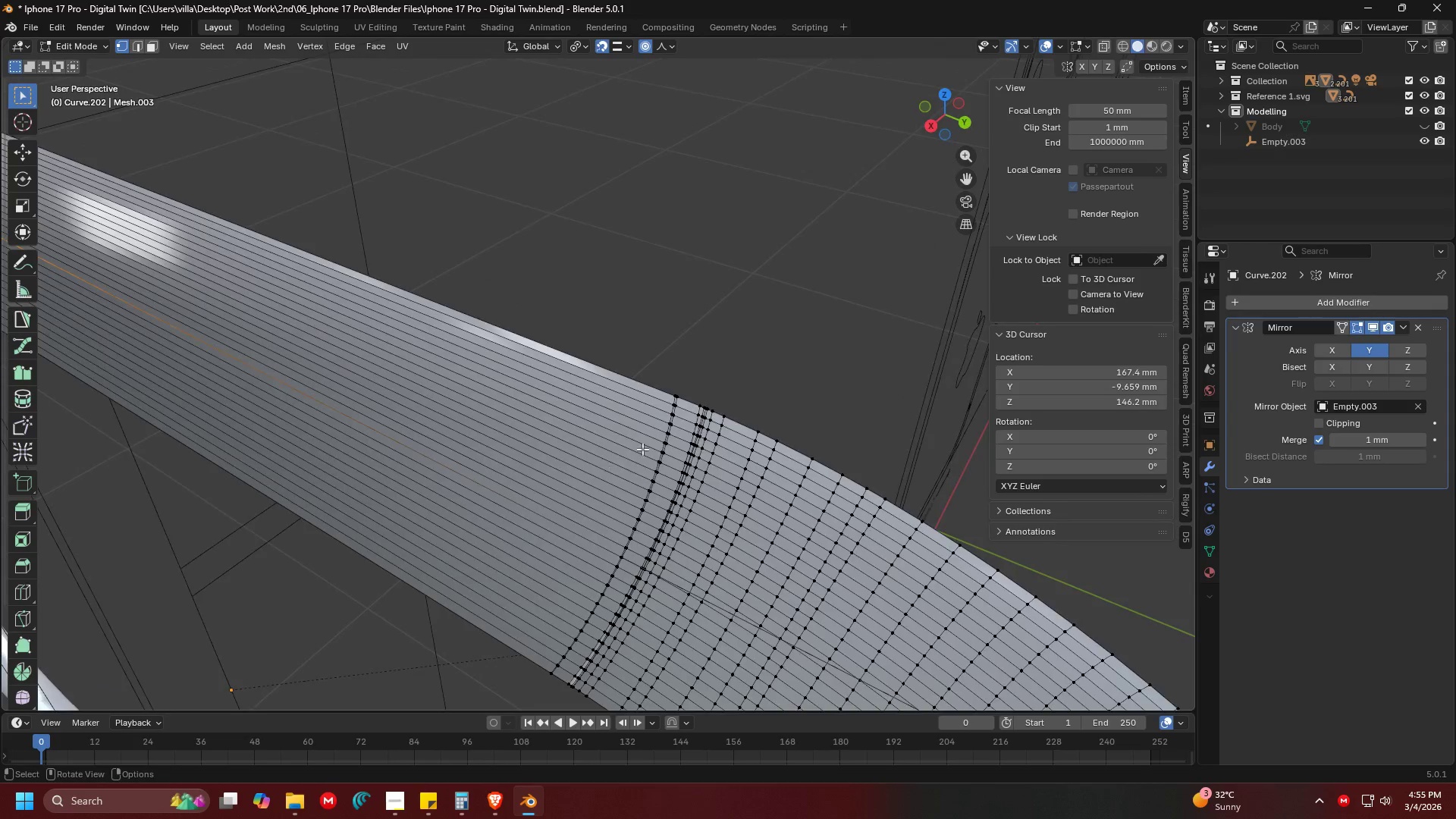 
scroll: coordinate [816, 420], scroll_direction: up, amount: 1.0
 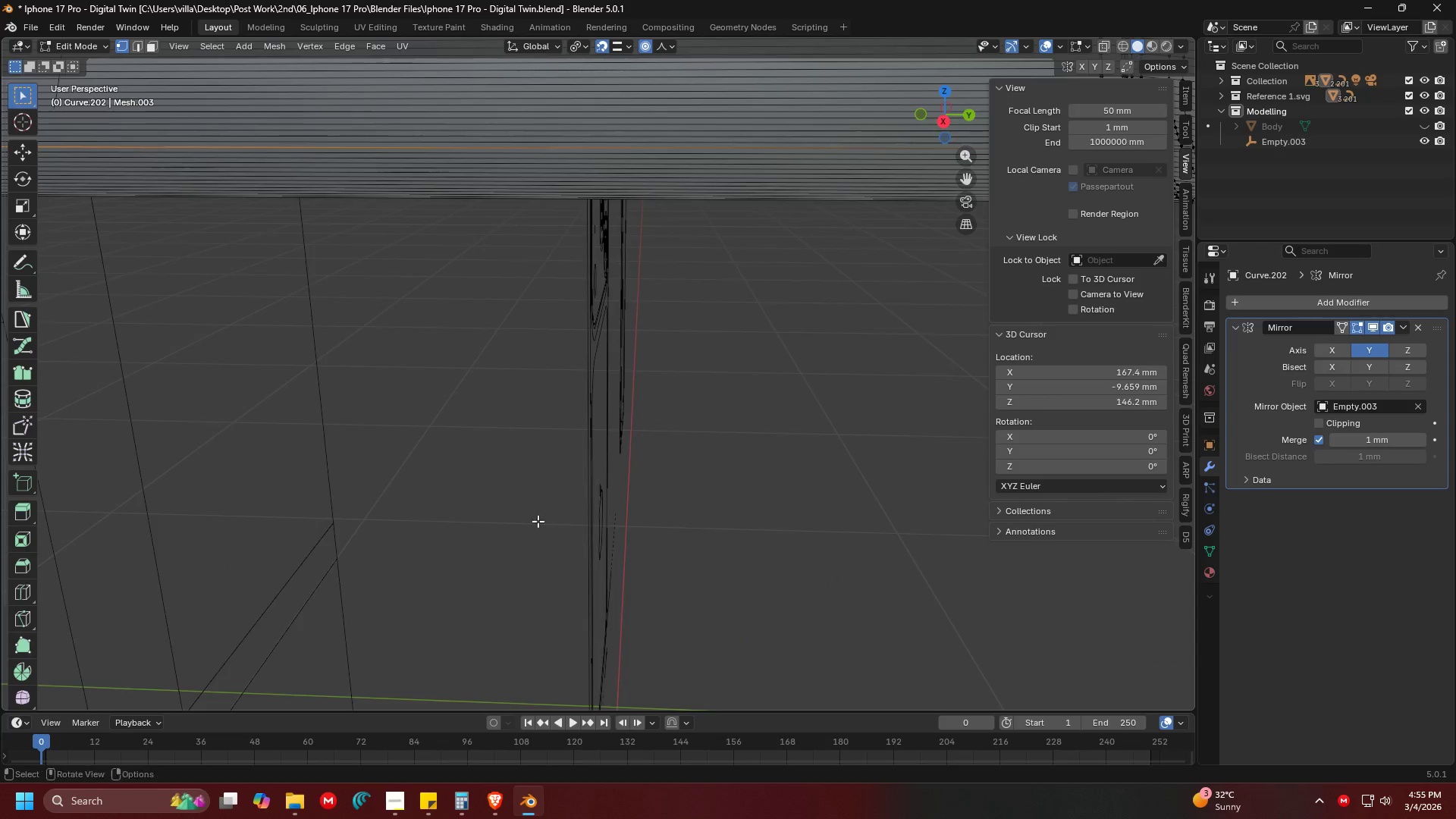 
type(13)
 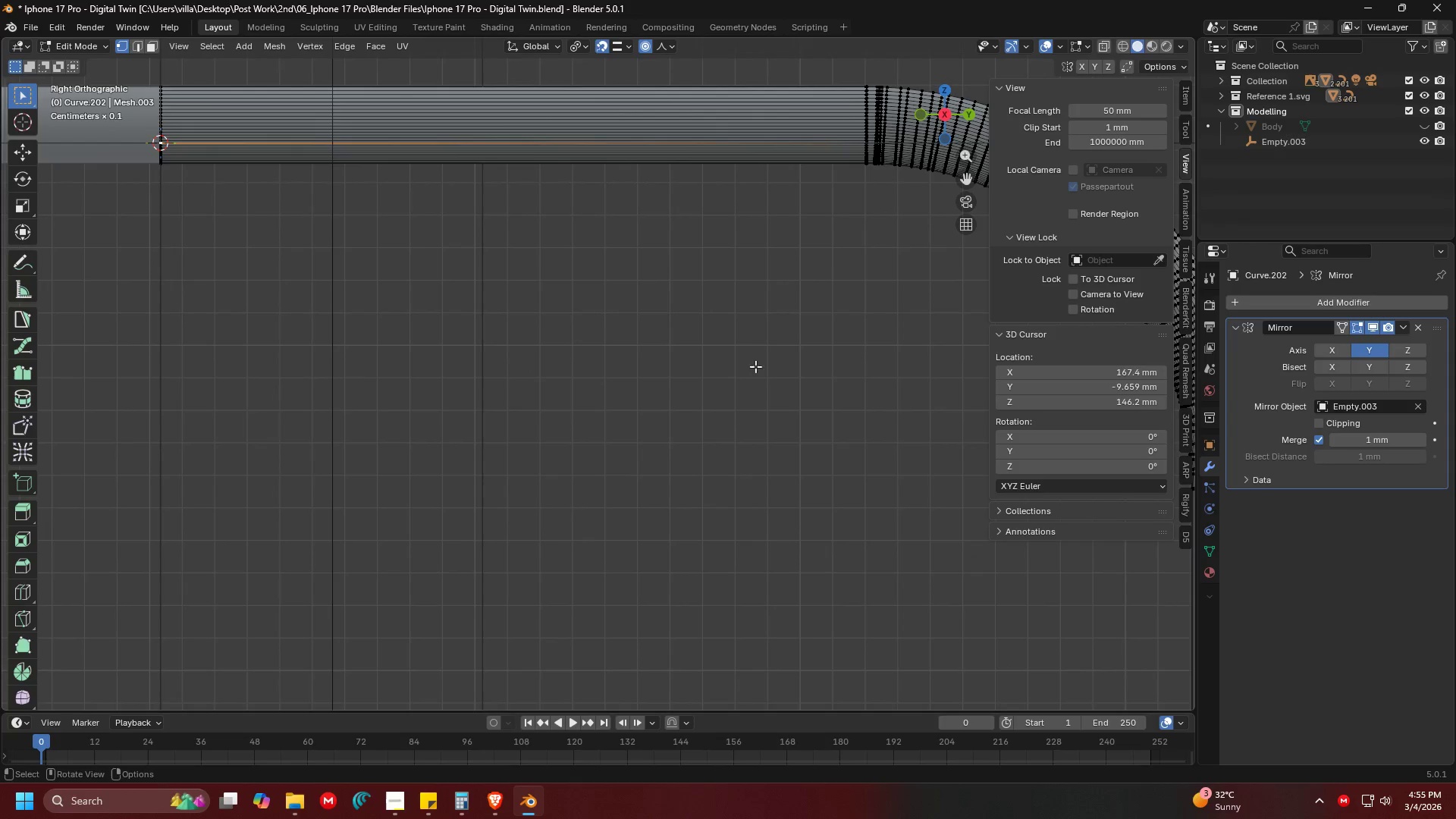 
hold_key(key=ShiftLeft, duration=0.33)
 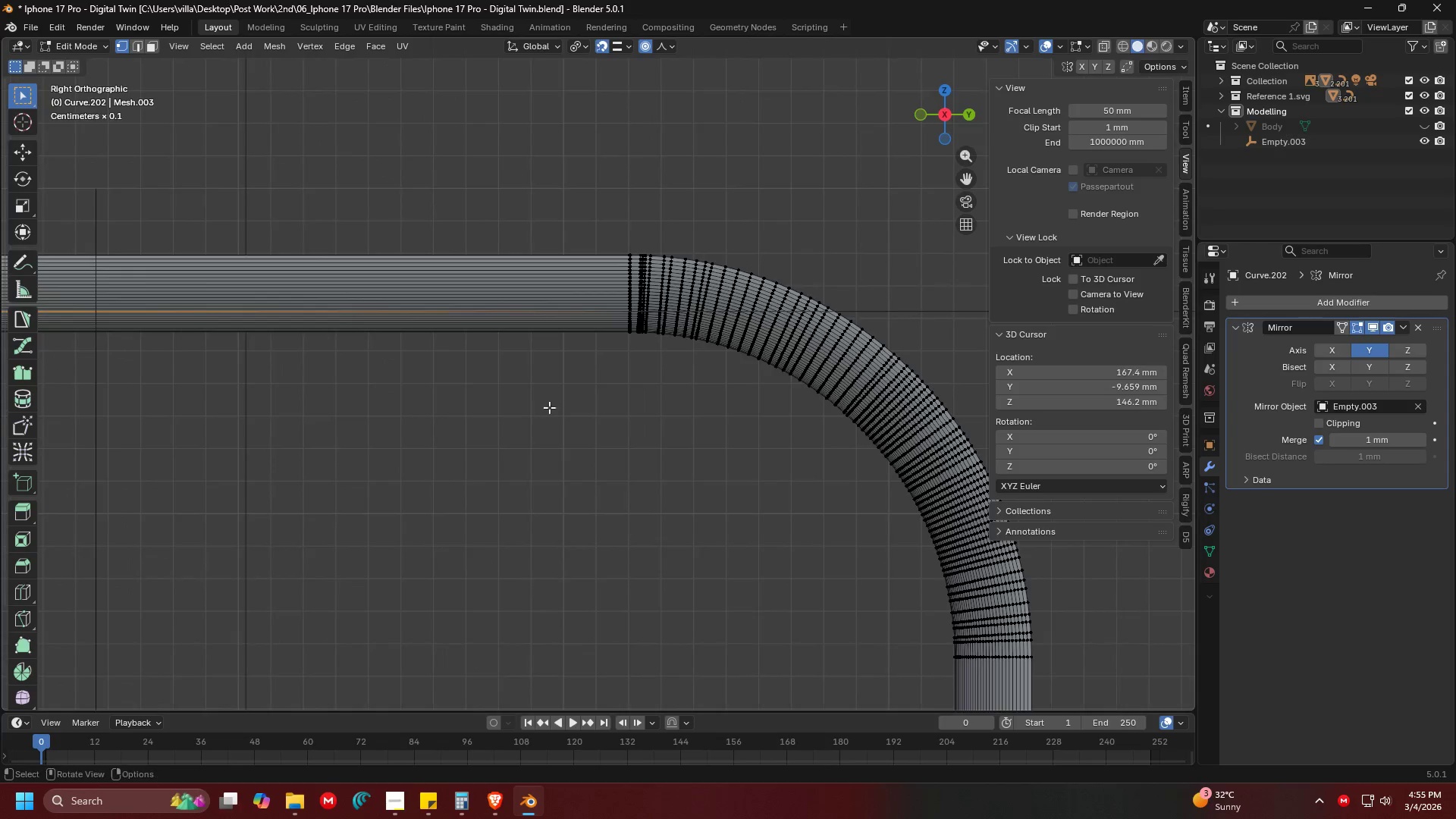 
hold_key(key=ShiftLeft, duration=0.31)
 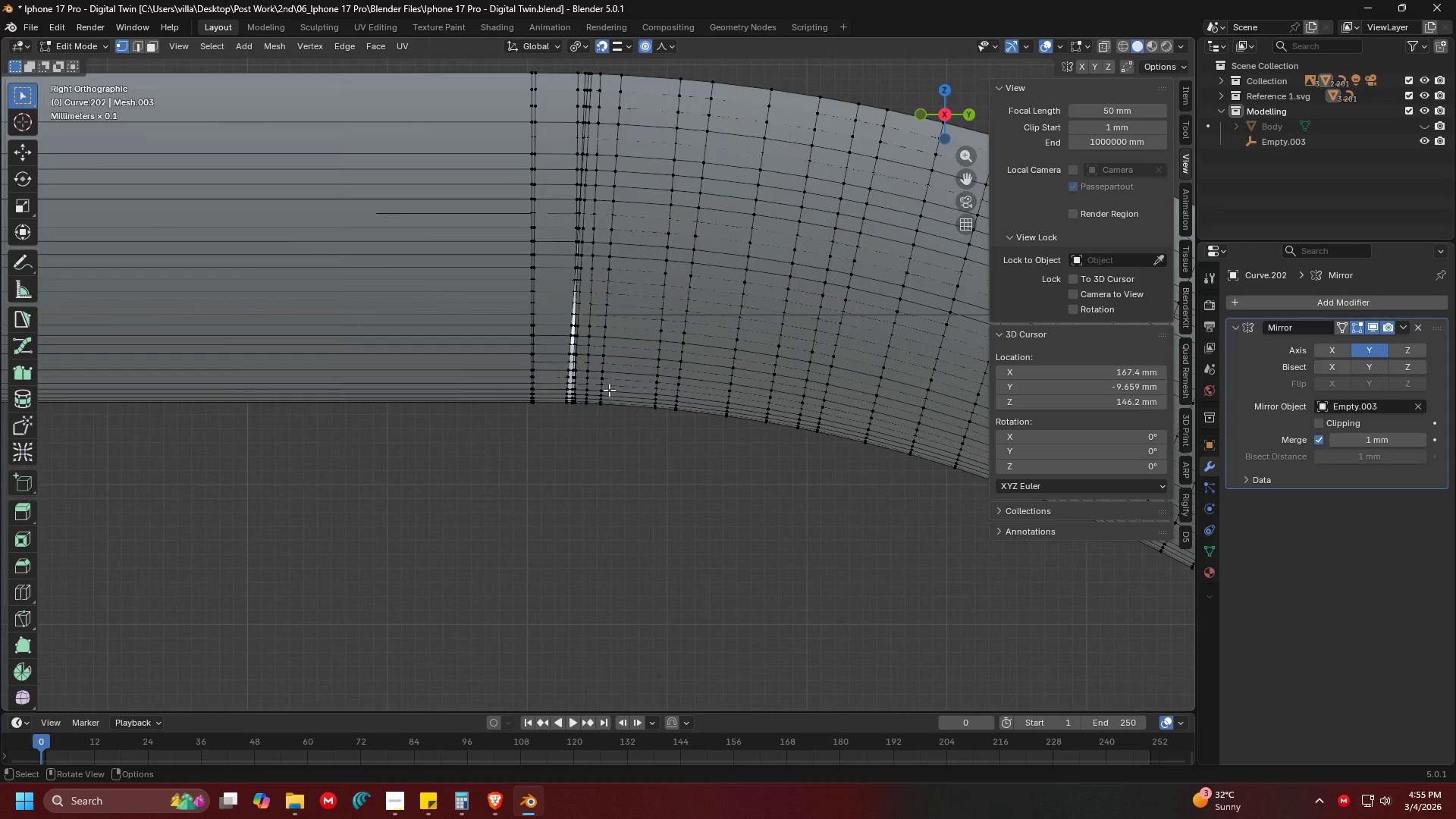 
hold_key(key=ShiftLeft, duration=0.31)
 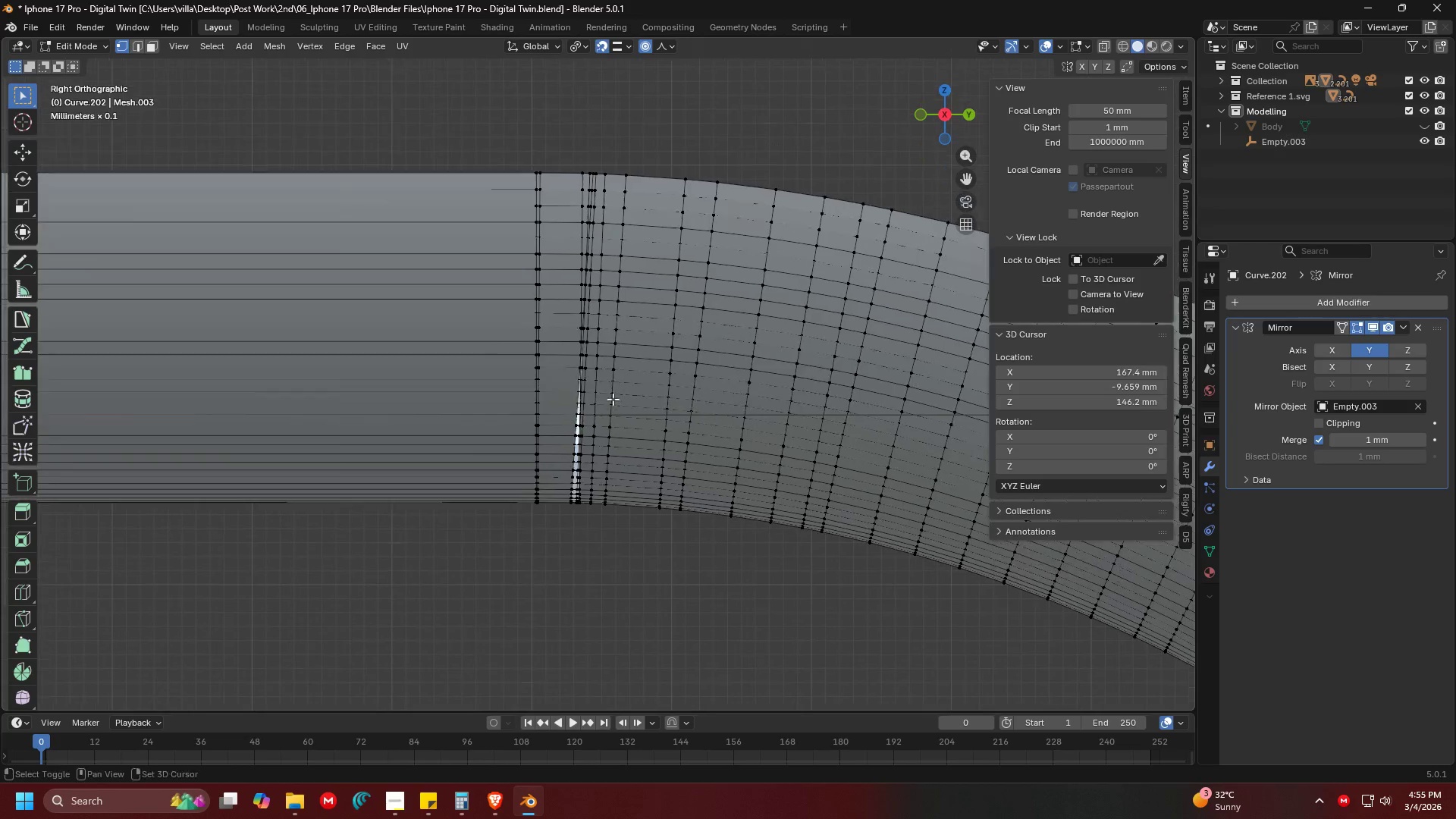 
scroll: coordinate [609, 390], scroll_direction: up, amount: 9.0
 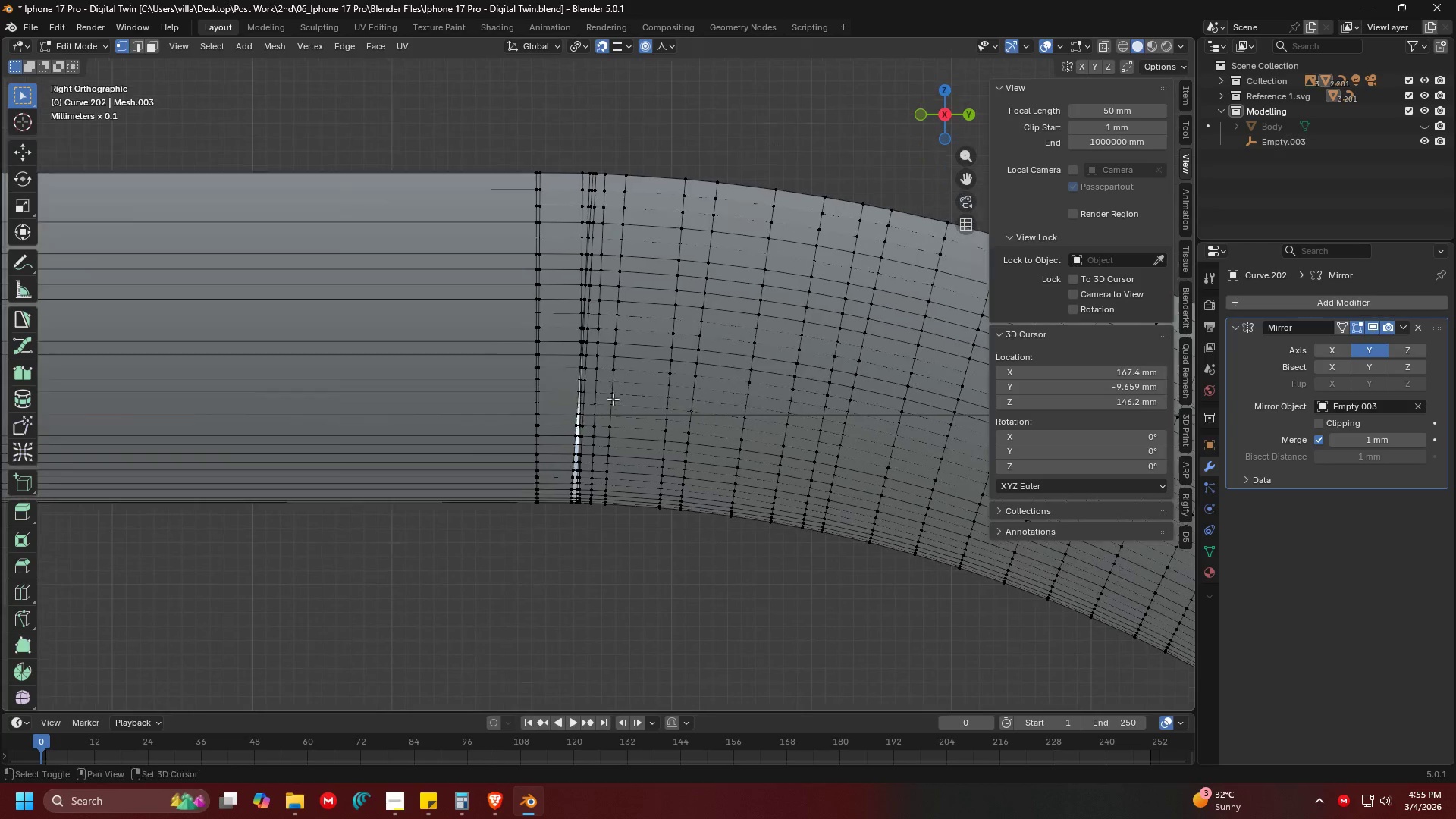 
hold_key(key=ShiftLeft, duration=0.34)
 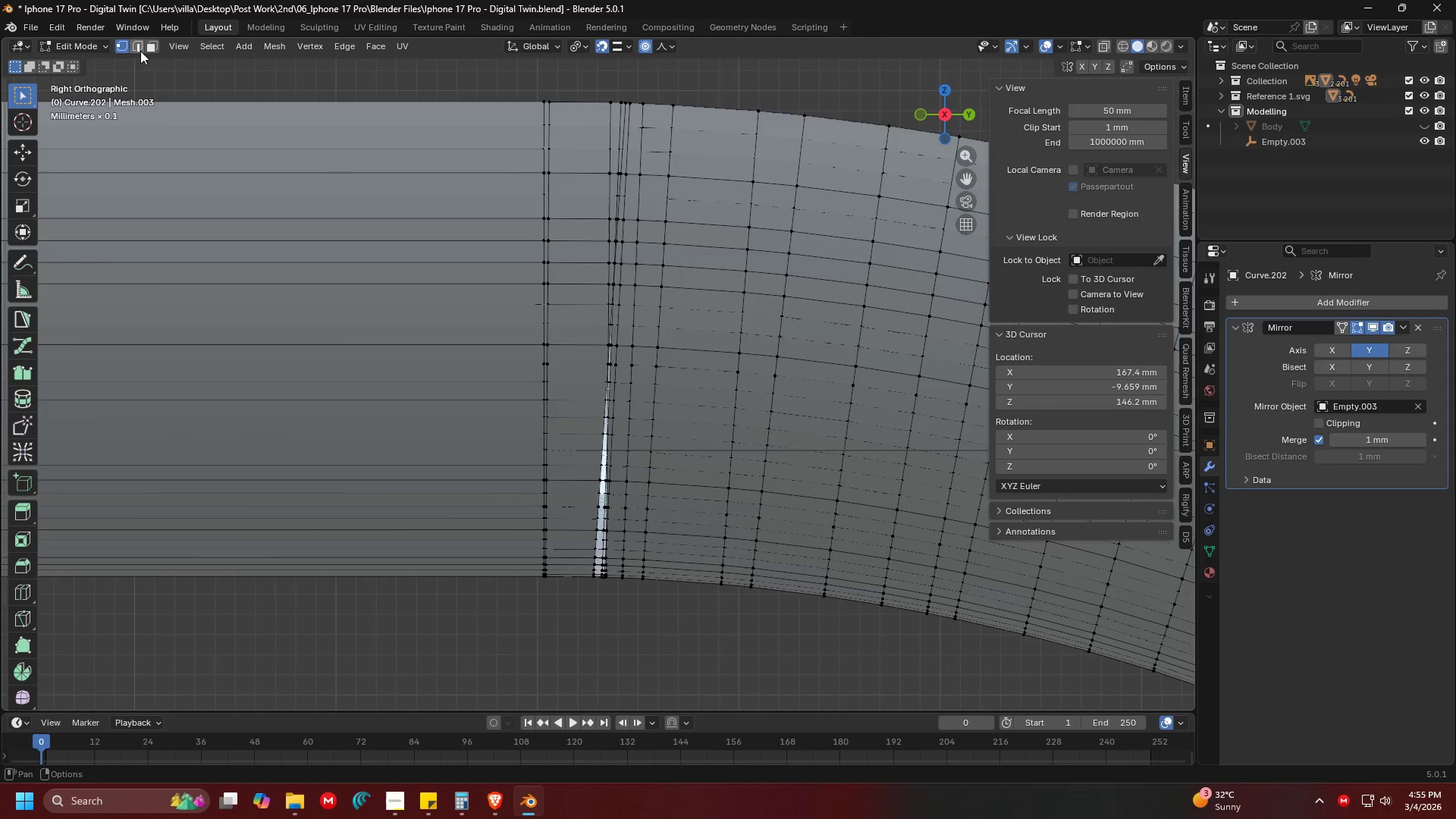 
scroll: coordinate [613, 402], scroll_direction: up, amount: 2.0
 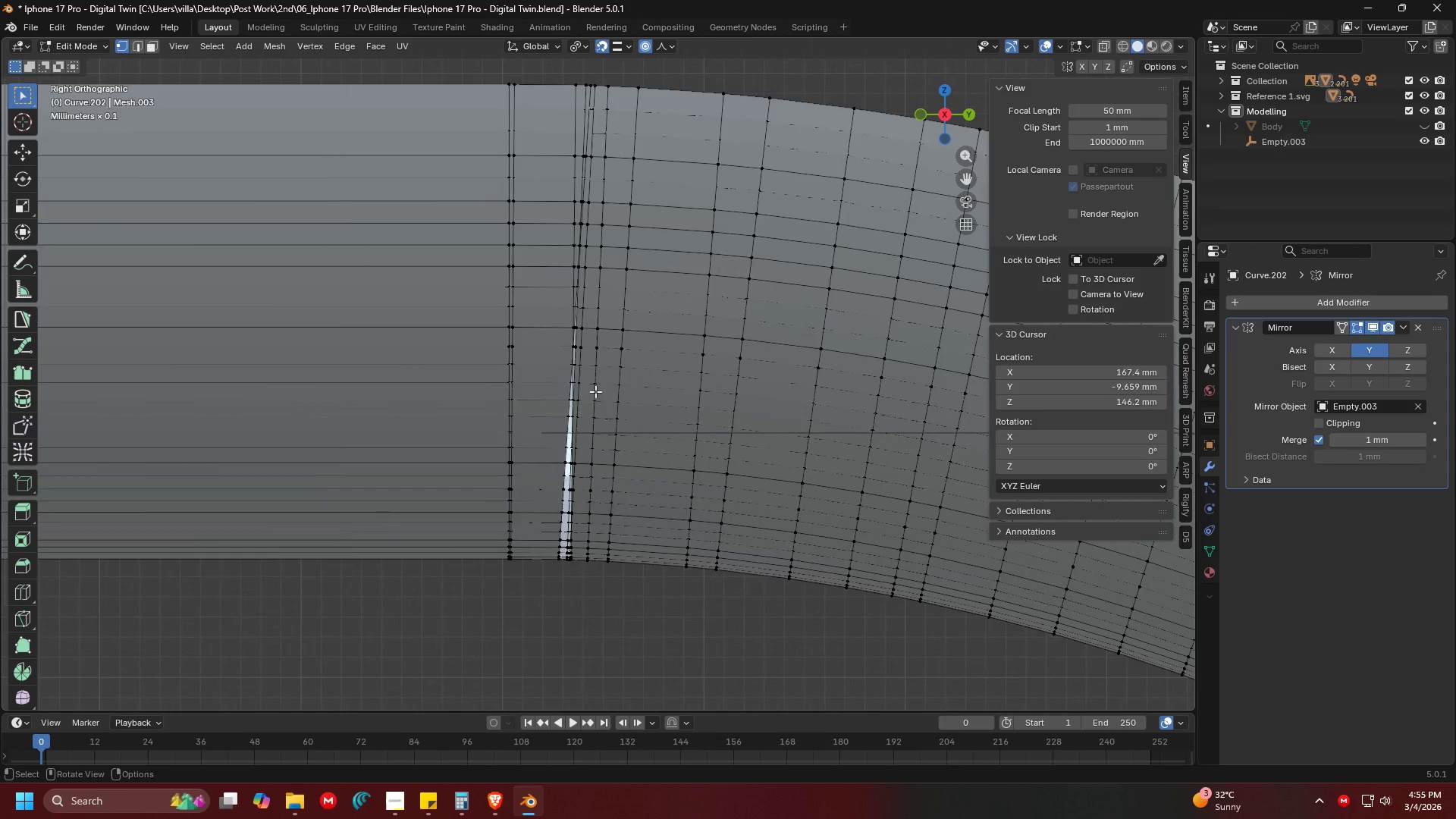 
left_click_drag(start_coordinate=[580, 74], to_coordinate=[613, 580])
 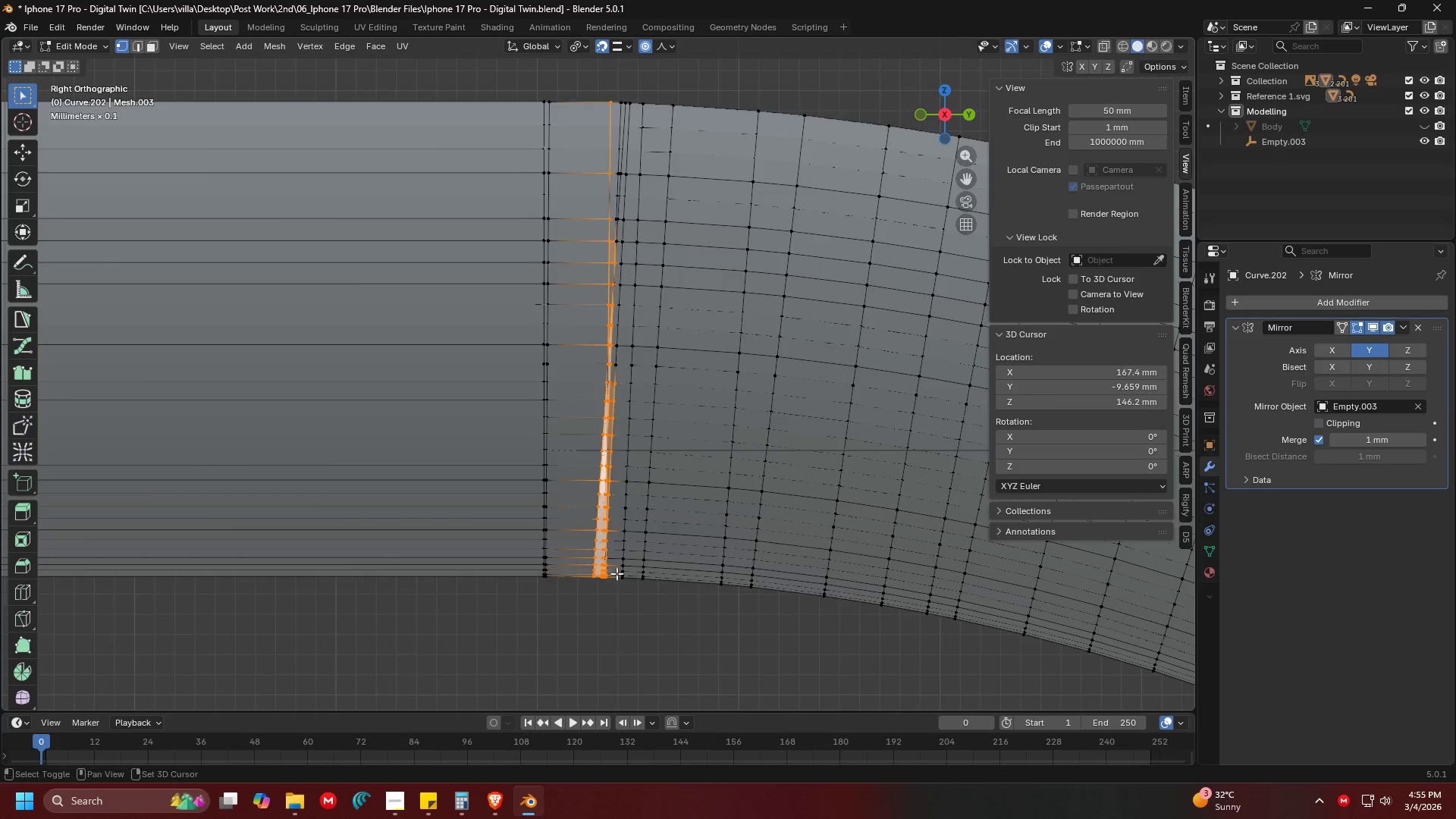 
hold_key(key=ShiftLeft, duration=1.5)
left_click_drag(start_coordinate=[579, 77], to_coordinate=[623, 385])
 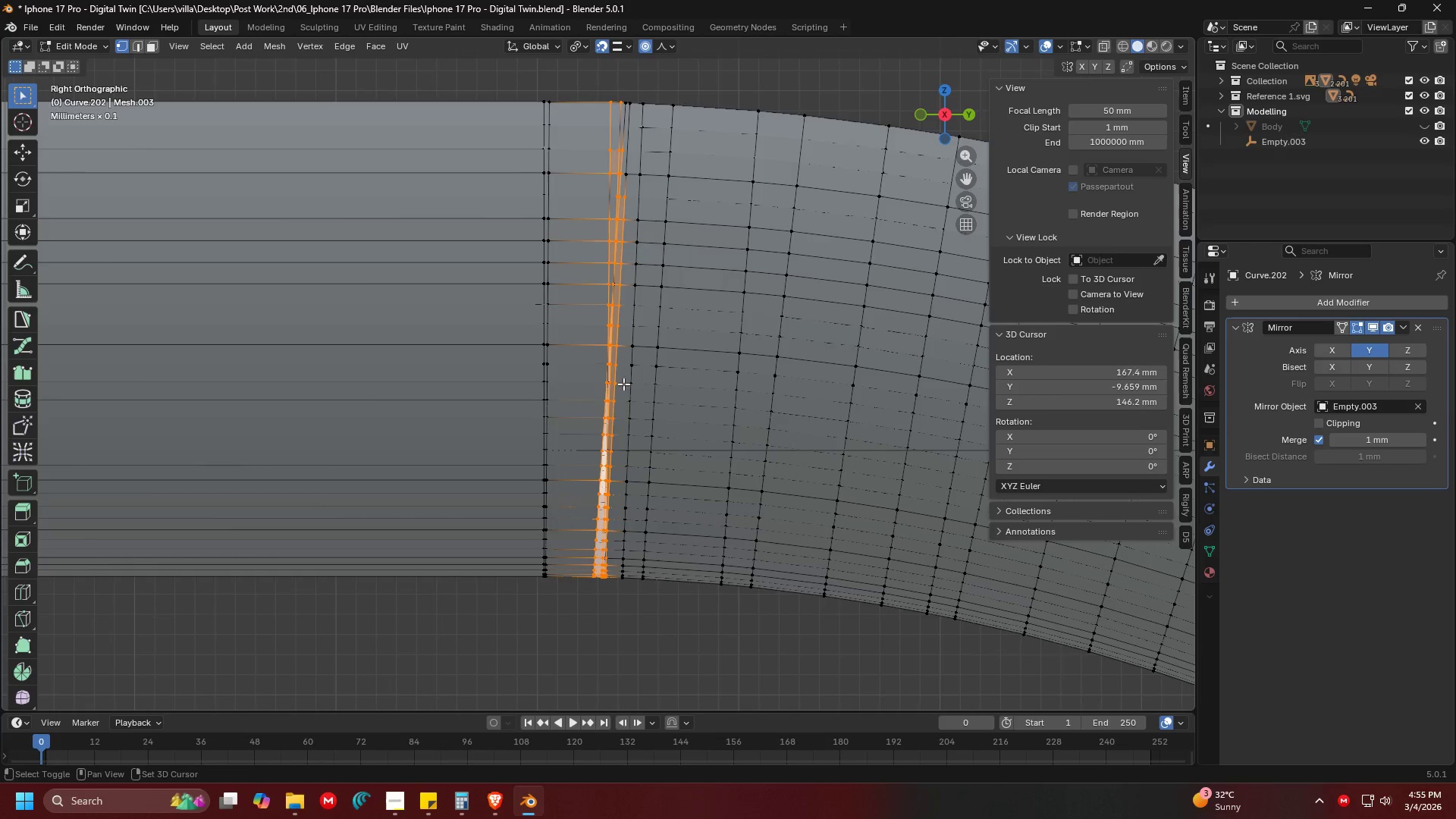 
hold_key(key=ShiftLeft, duration=0.59)
 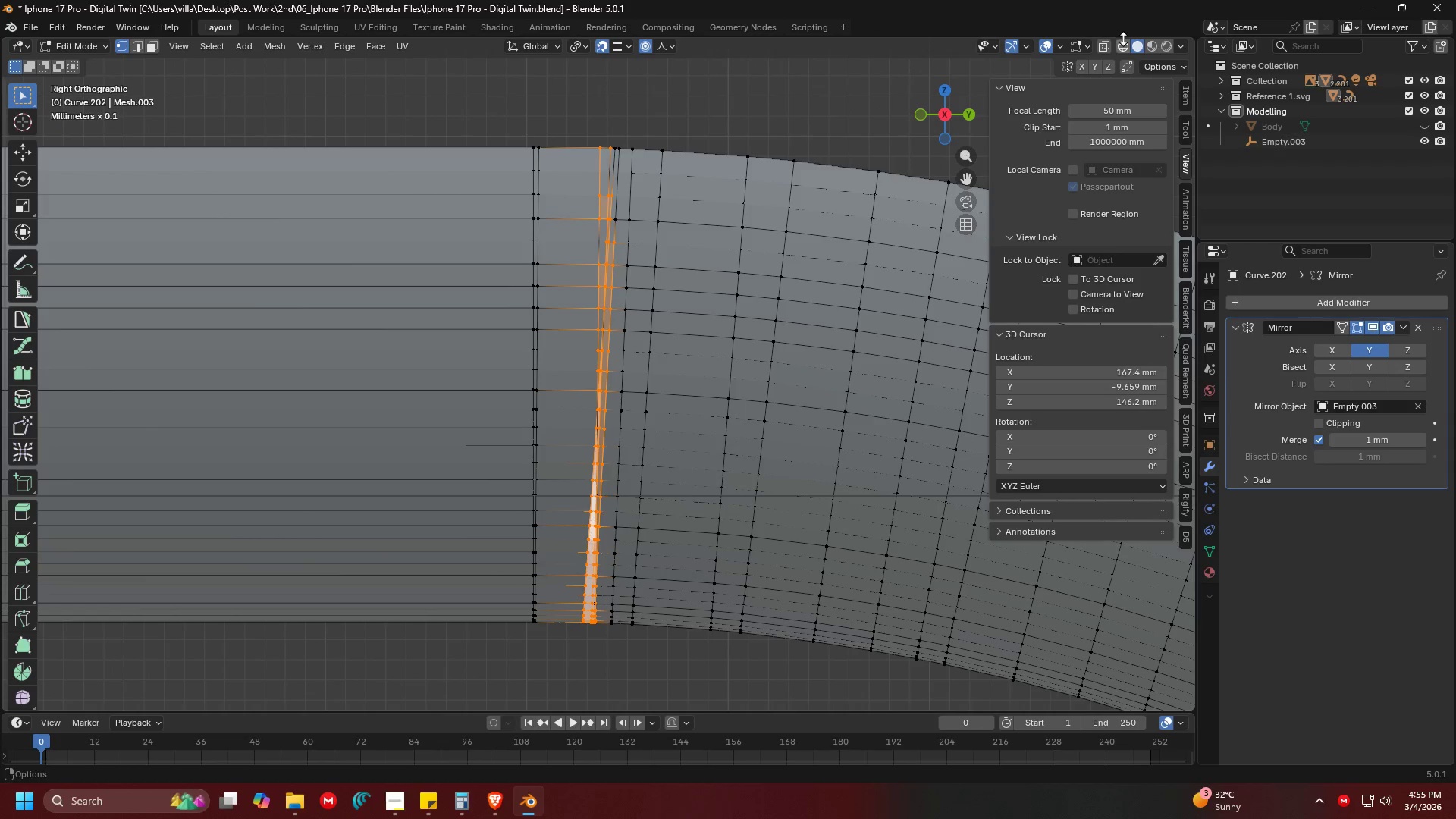 
left_click([1103, 51])
 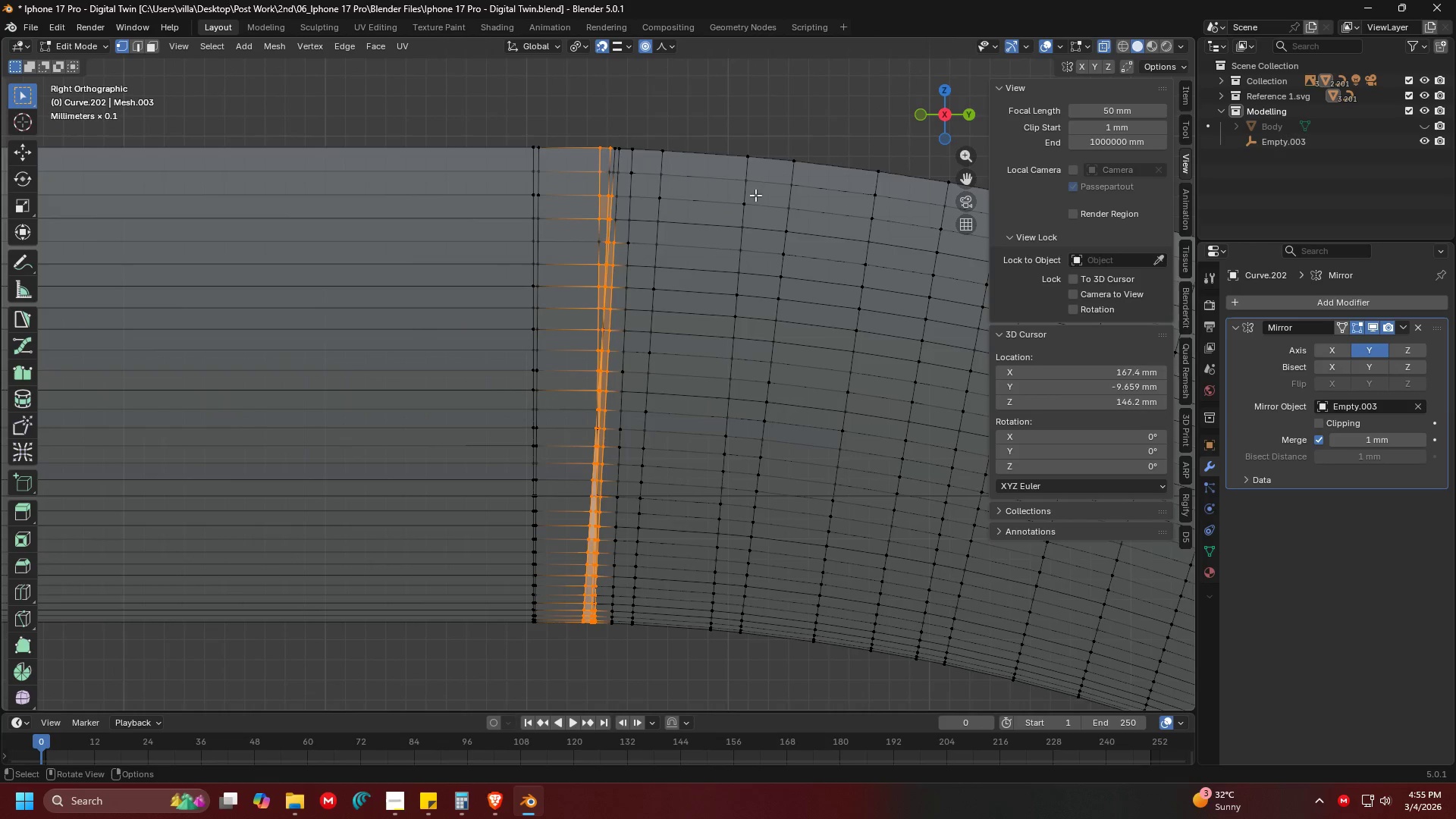 
hold_key(key=ShiftLeft, duration=1.5)
left_click_drag(start_coordinate=[551, 114], to_coordinate=[613, 648])
 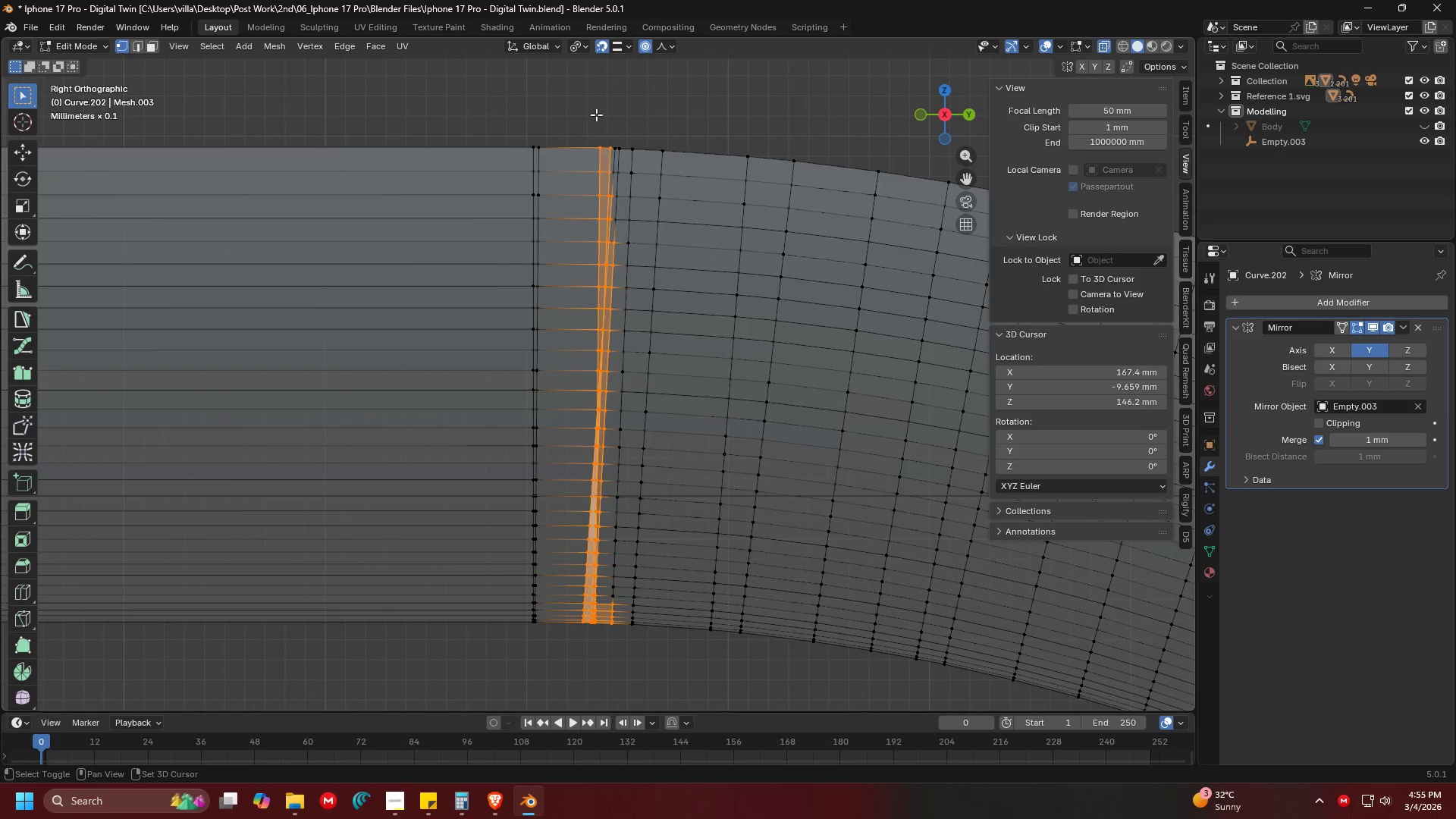 
hold_key(key=ShiftLeft, duration=1.5)
left_click_drag(start_coordinate=[596, 122], to_coordinate=[625, 261])
 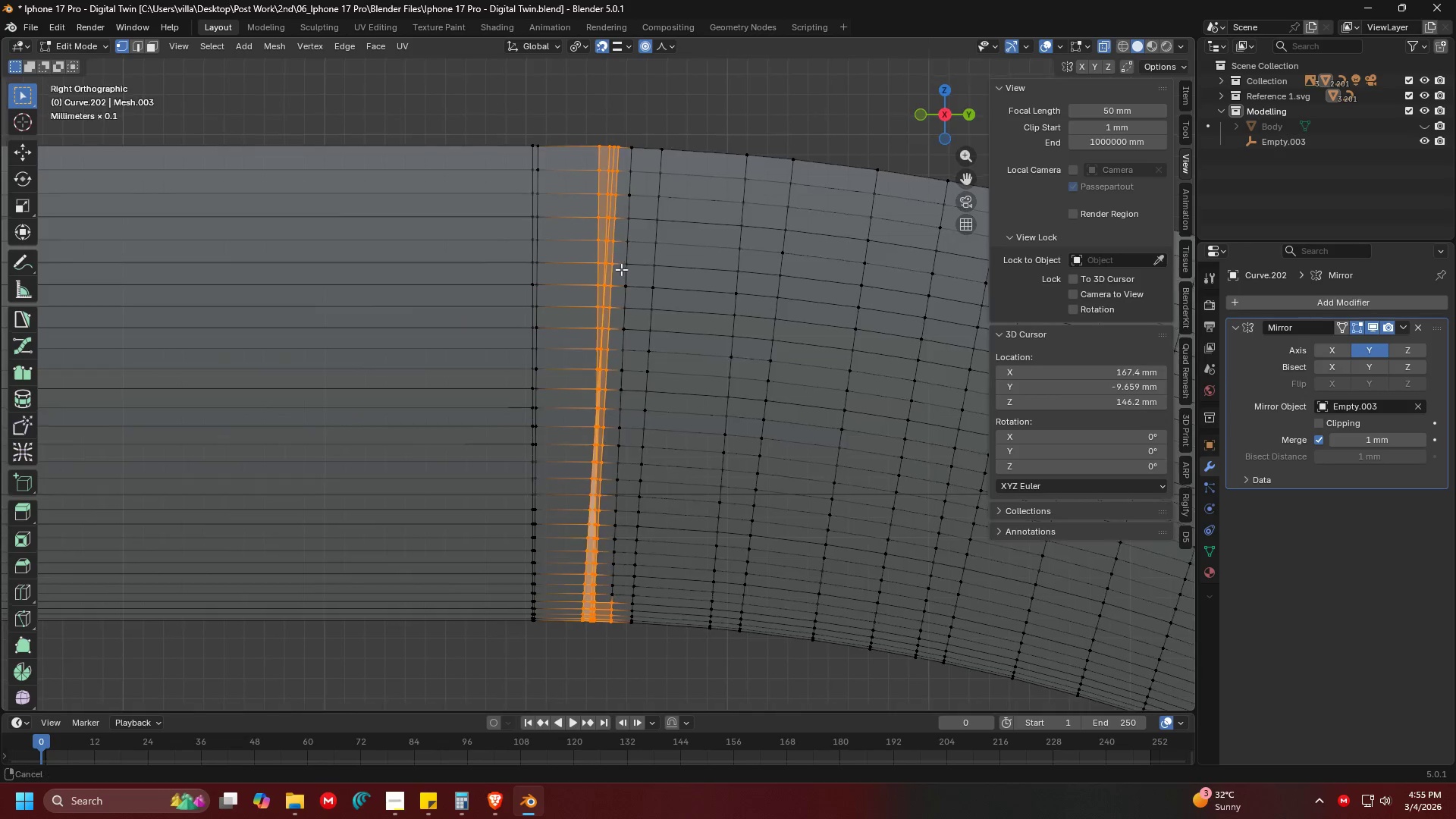 
hold_key(key=ShiftLeft, duration=1.28)
 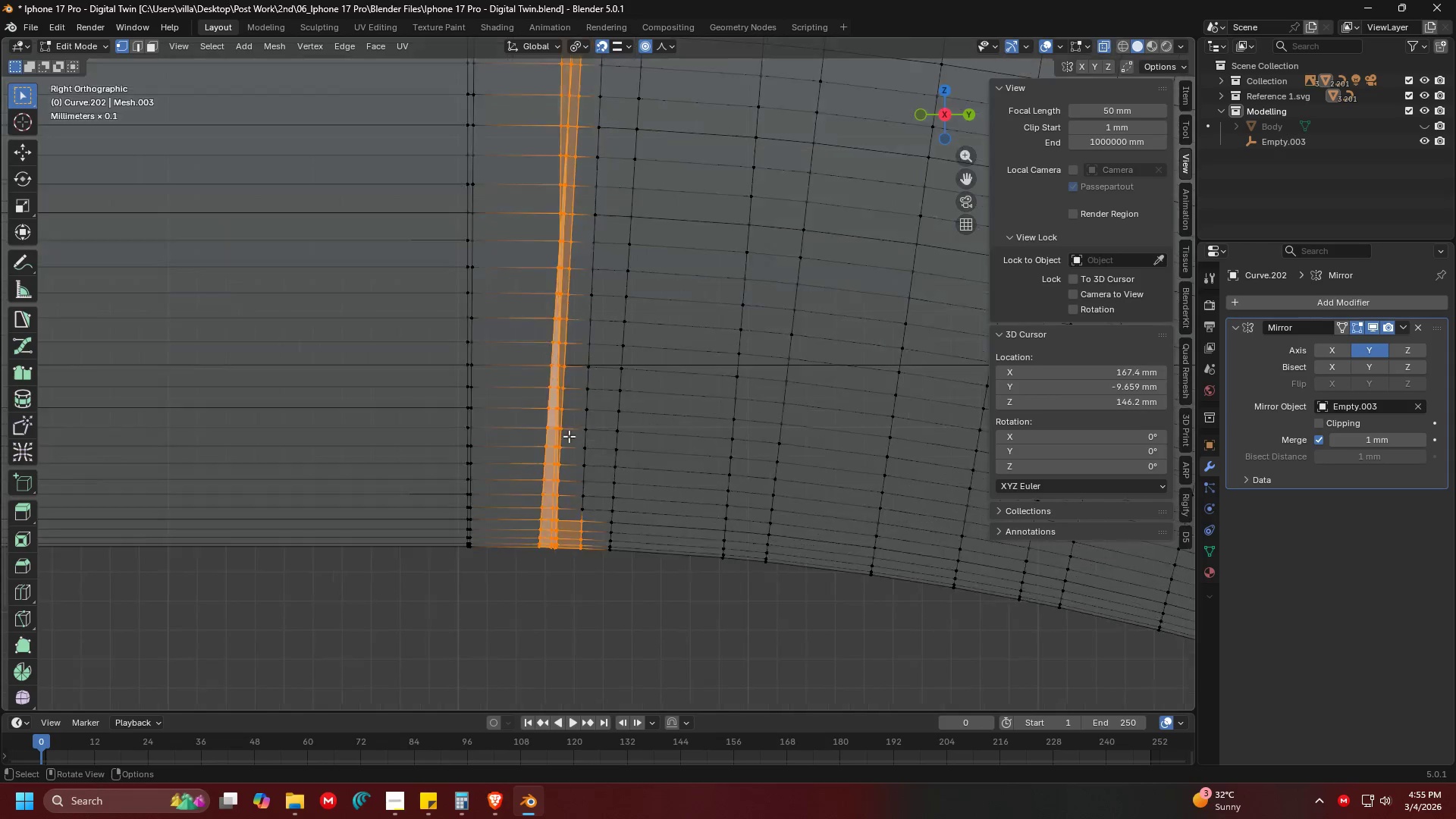 
hold_key(key=ControlLeft, duration=0.58)
left_click_drag(start_coordinate=[597, 642], to_coordinate=[570, 524])
 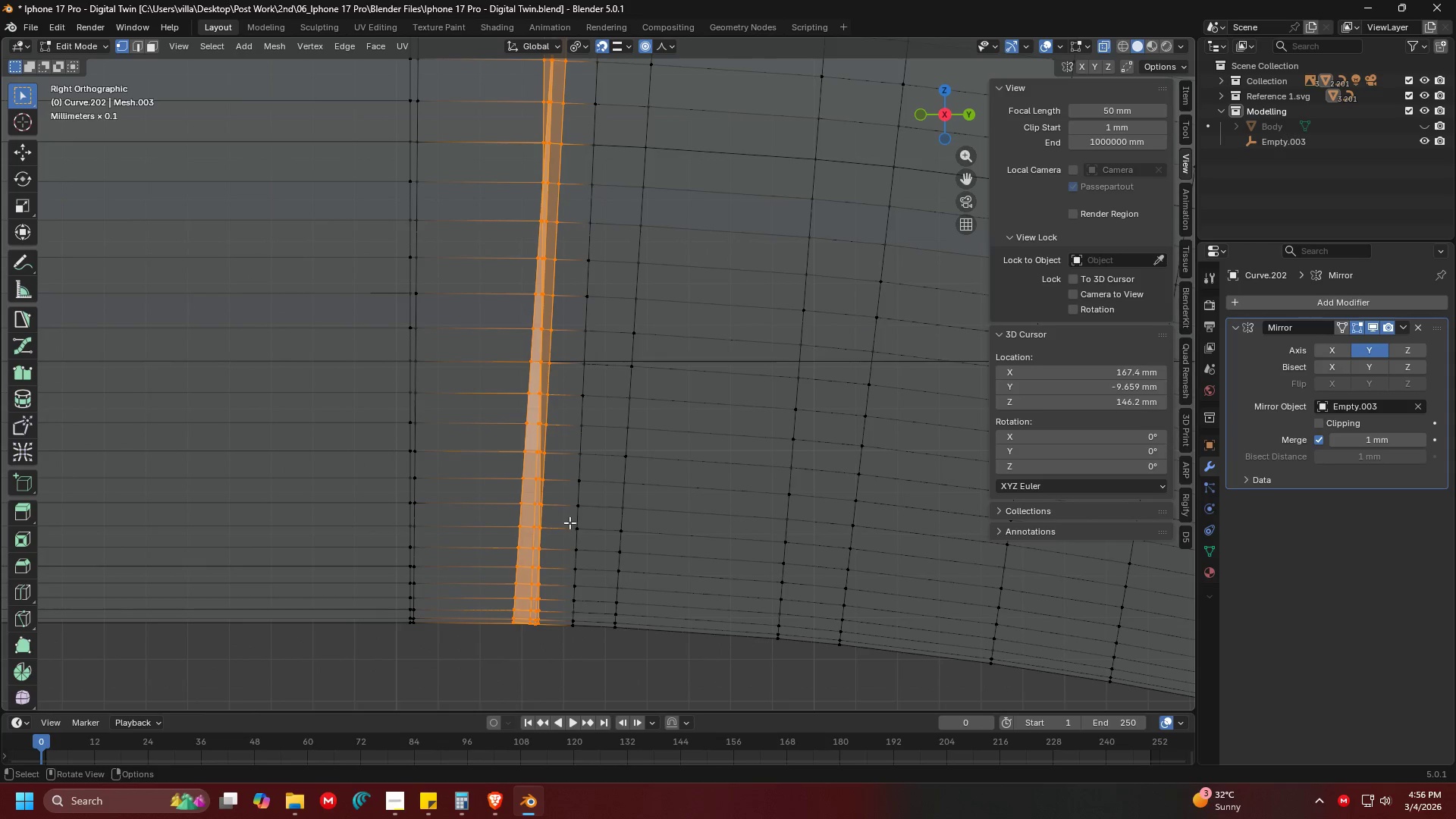 
scroll: coordinate [563, 460], scroll_direction: up, amount: 4.0
 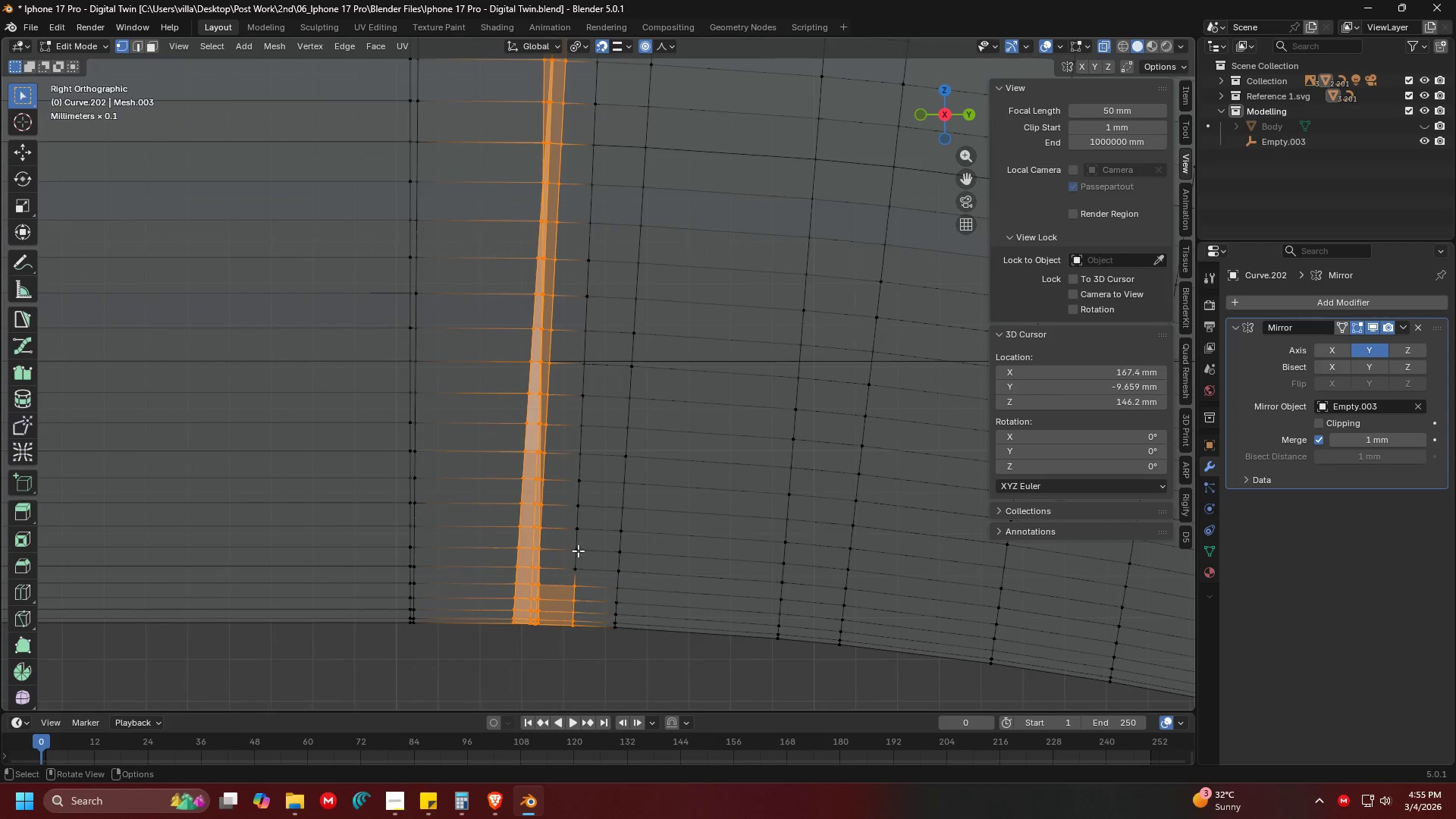 
key(Shift+ShiftLeft)
 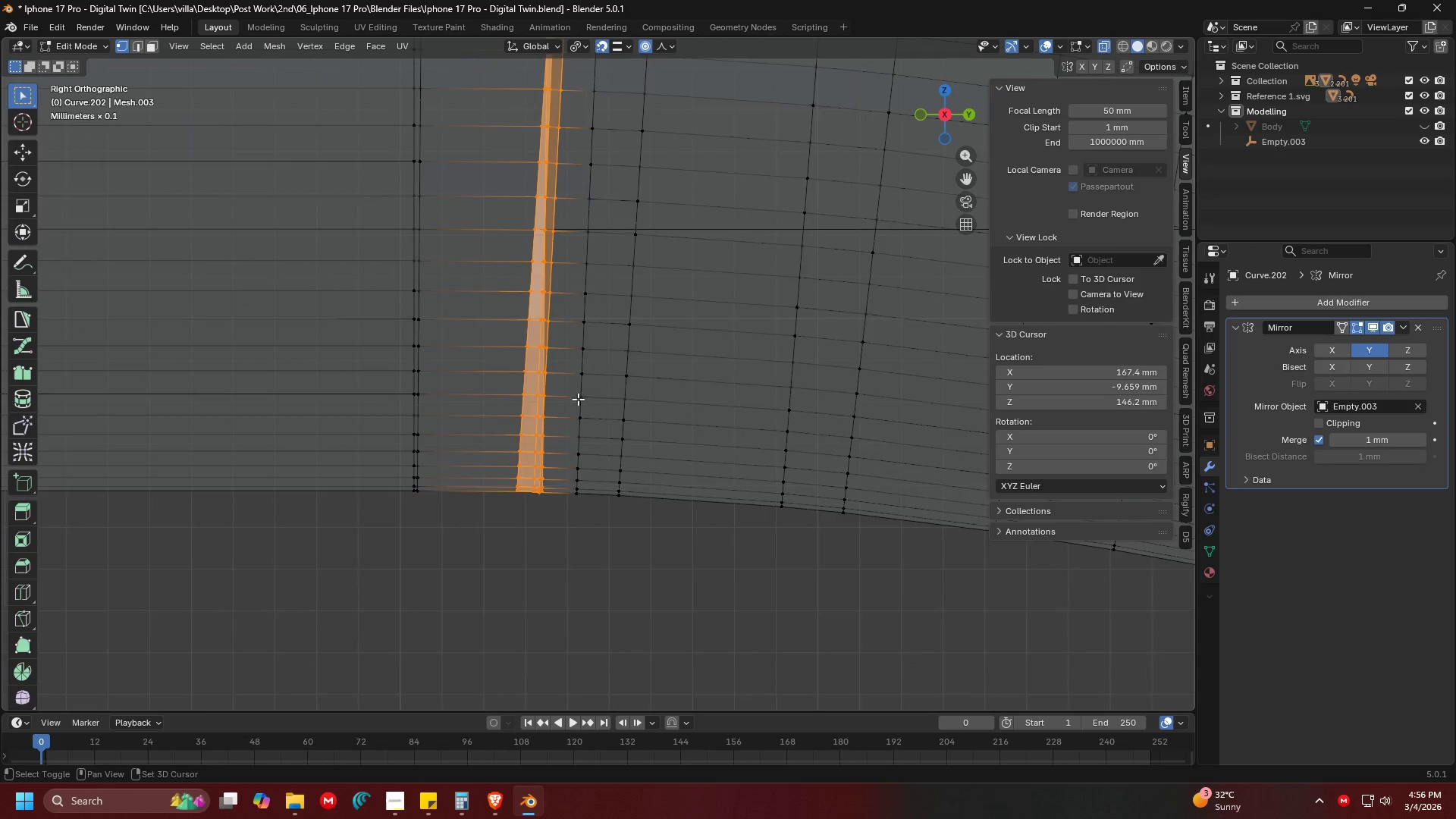 
key(Shift+ShiftLeft)
 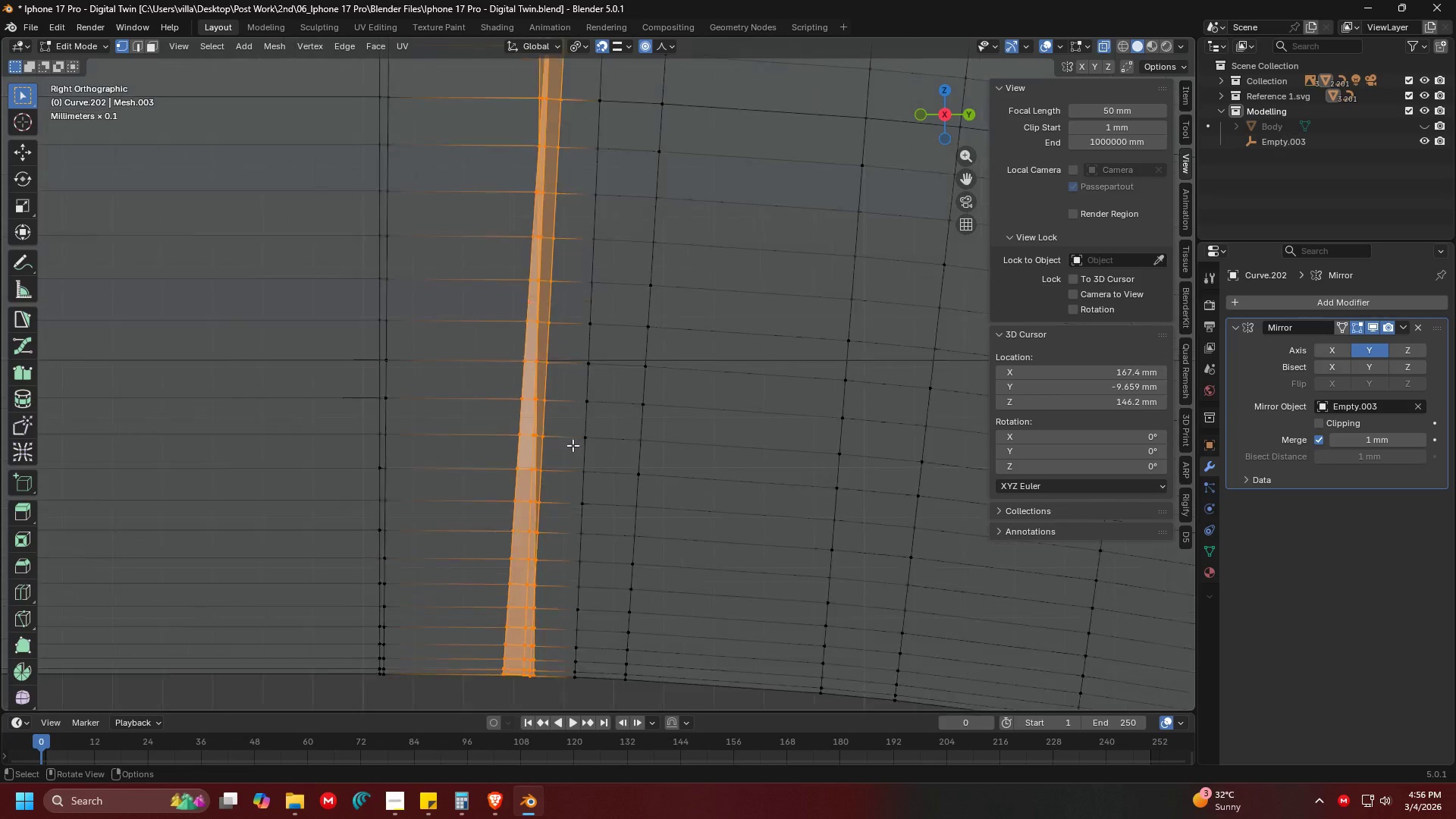 
key(Shift+ShiftLeft)
 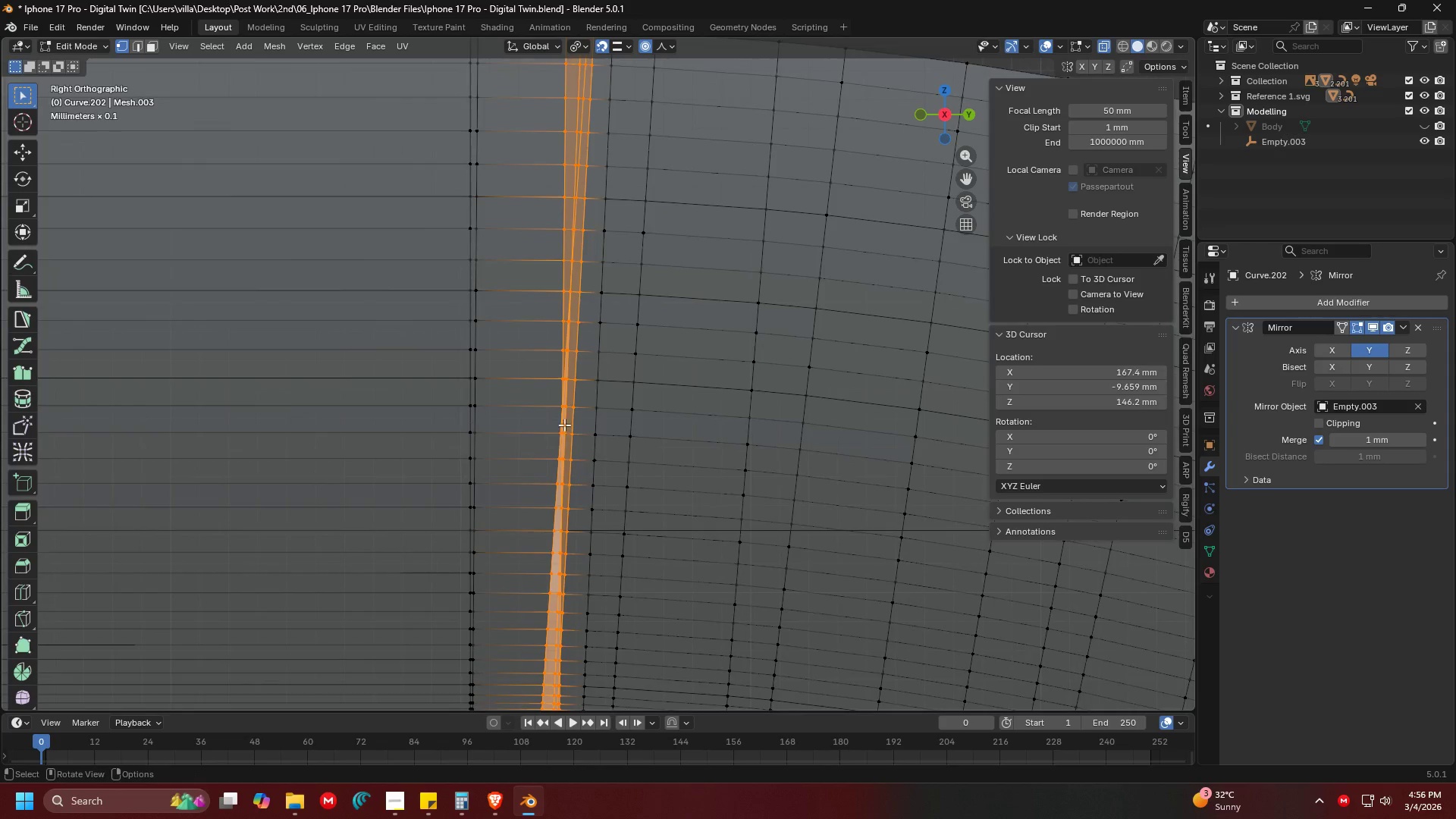 
scroll: coordinate [571, 405], scroll_direction: down, amount: 2.0
 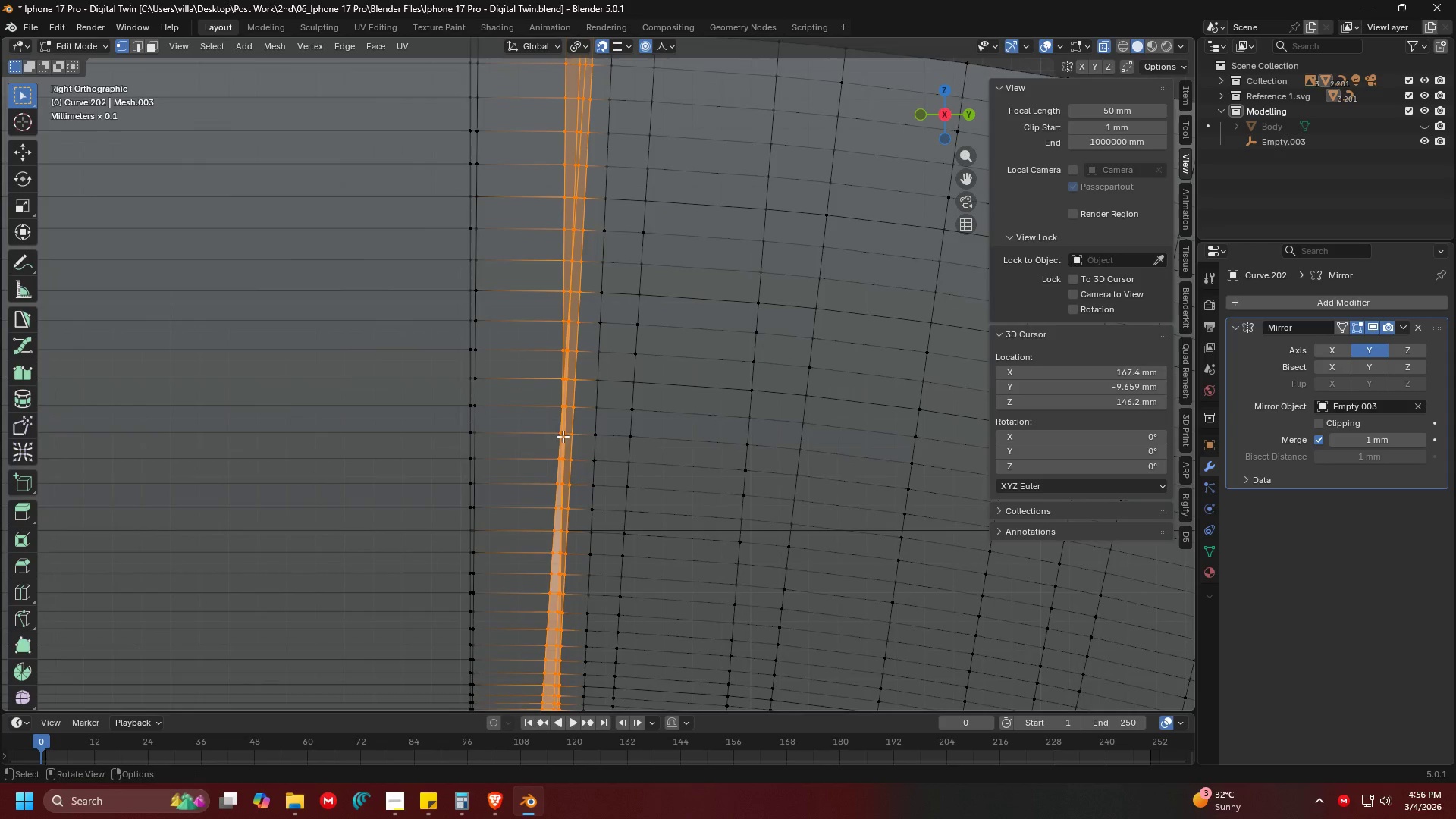 
hold_key(key=ShiftLeft, duration=0.36)
 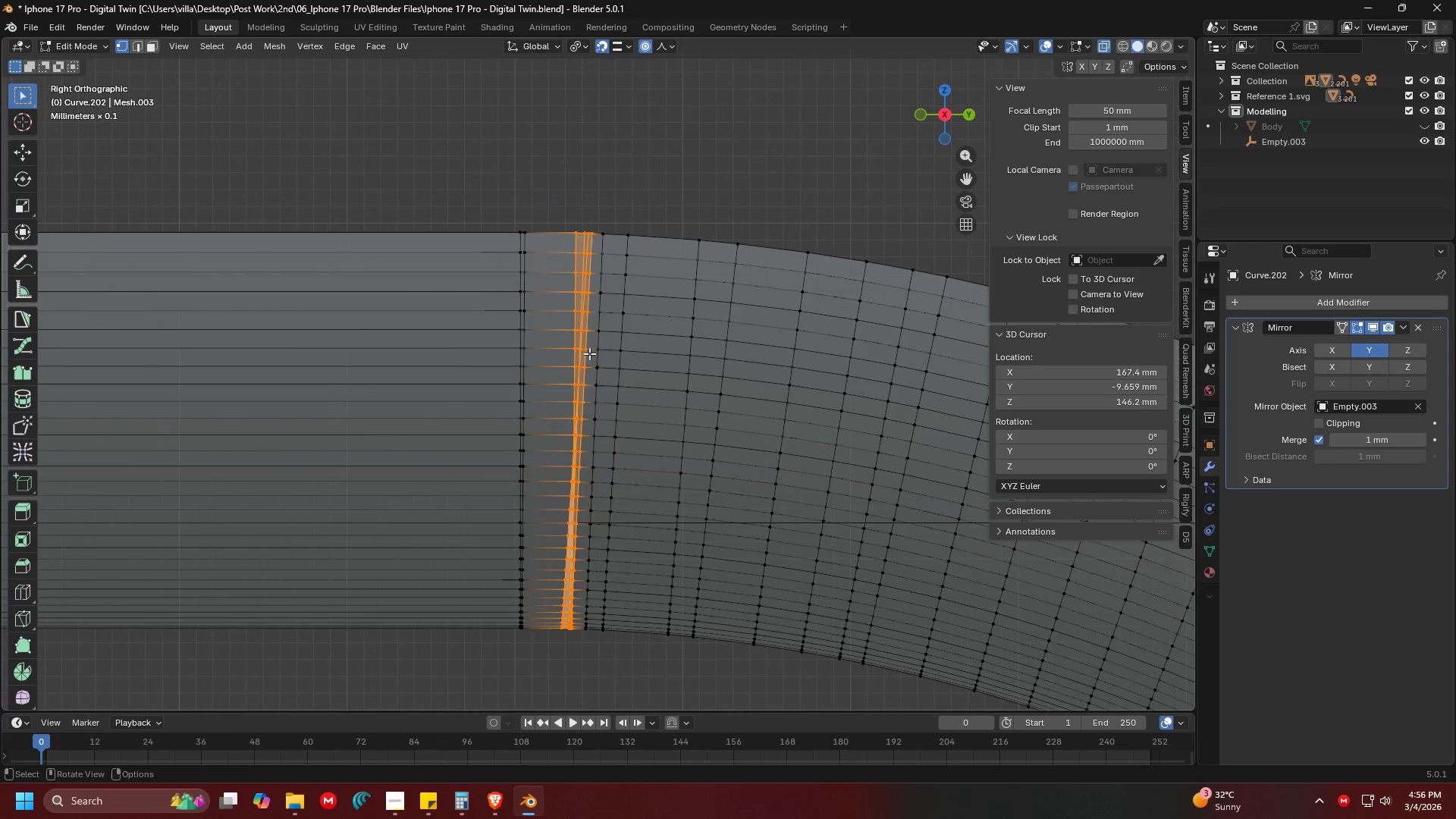 
scroll: coordinate [593, 292], scroll_direction: down, amount: 3.0
 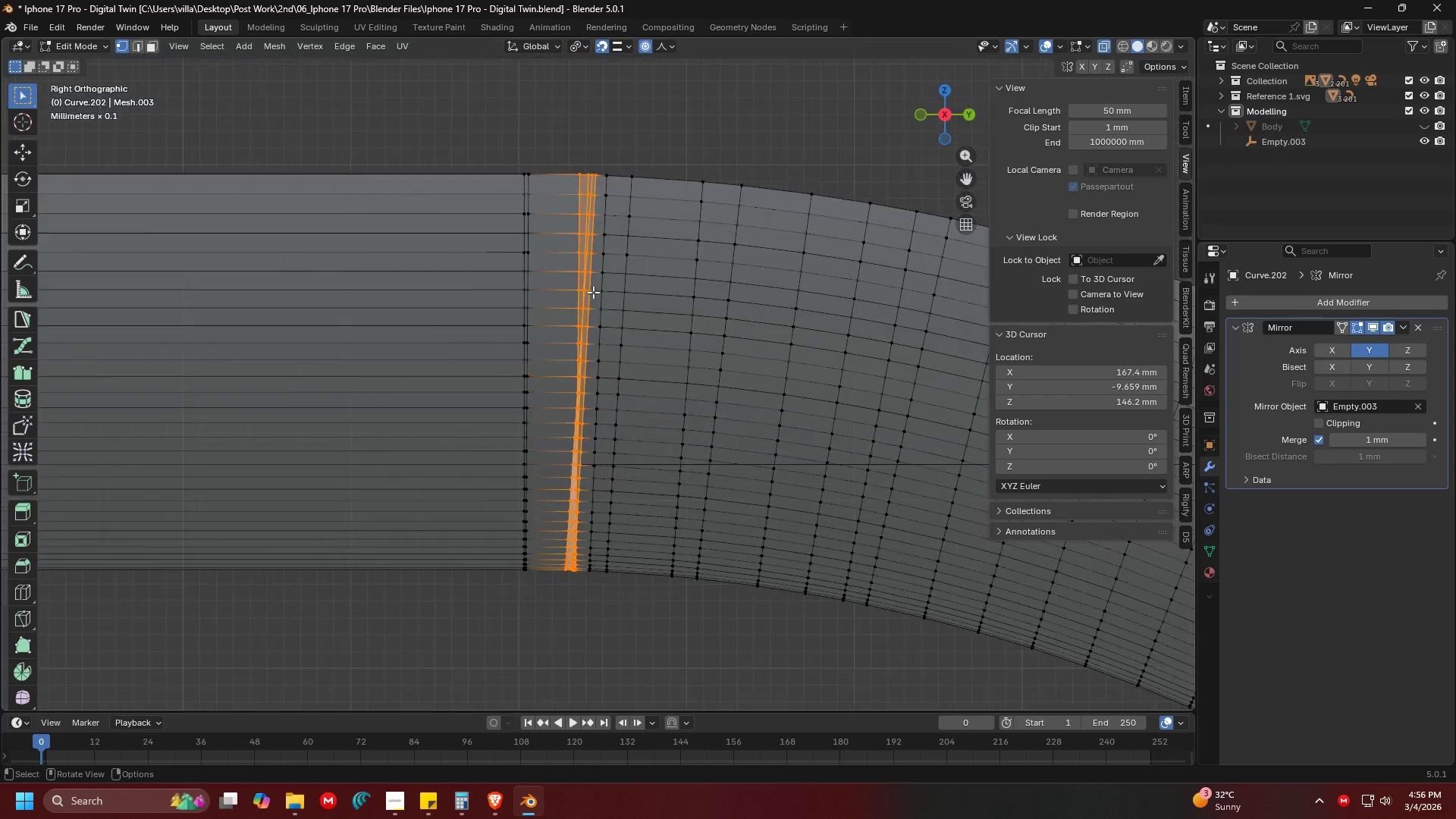 
key(X)
 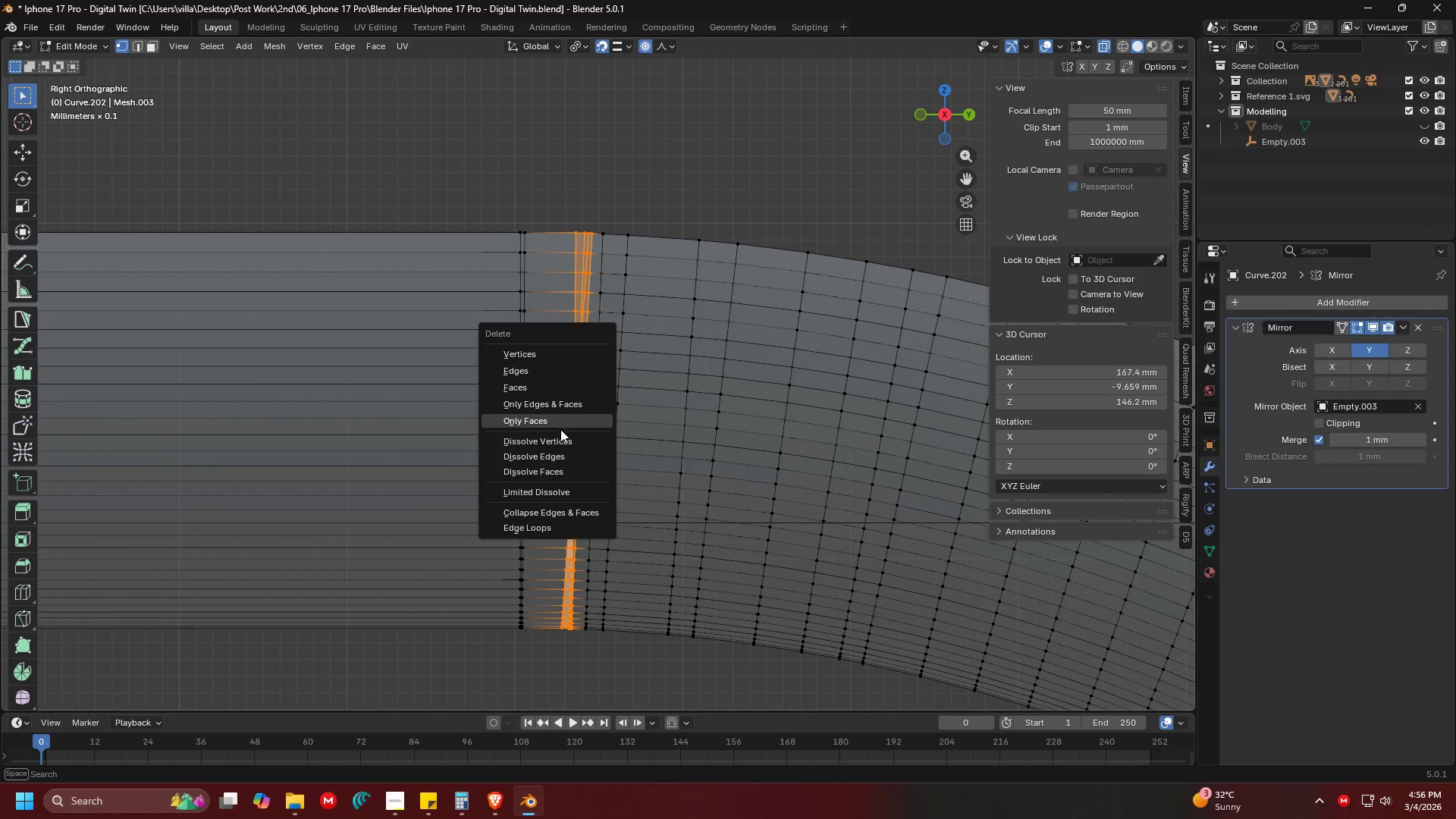 
left_click([559, 442])
 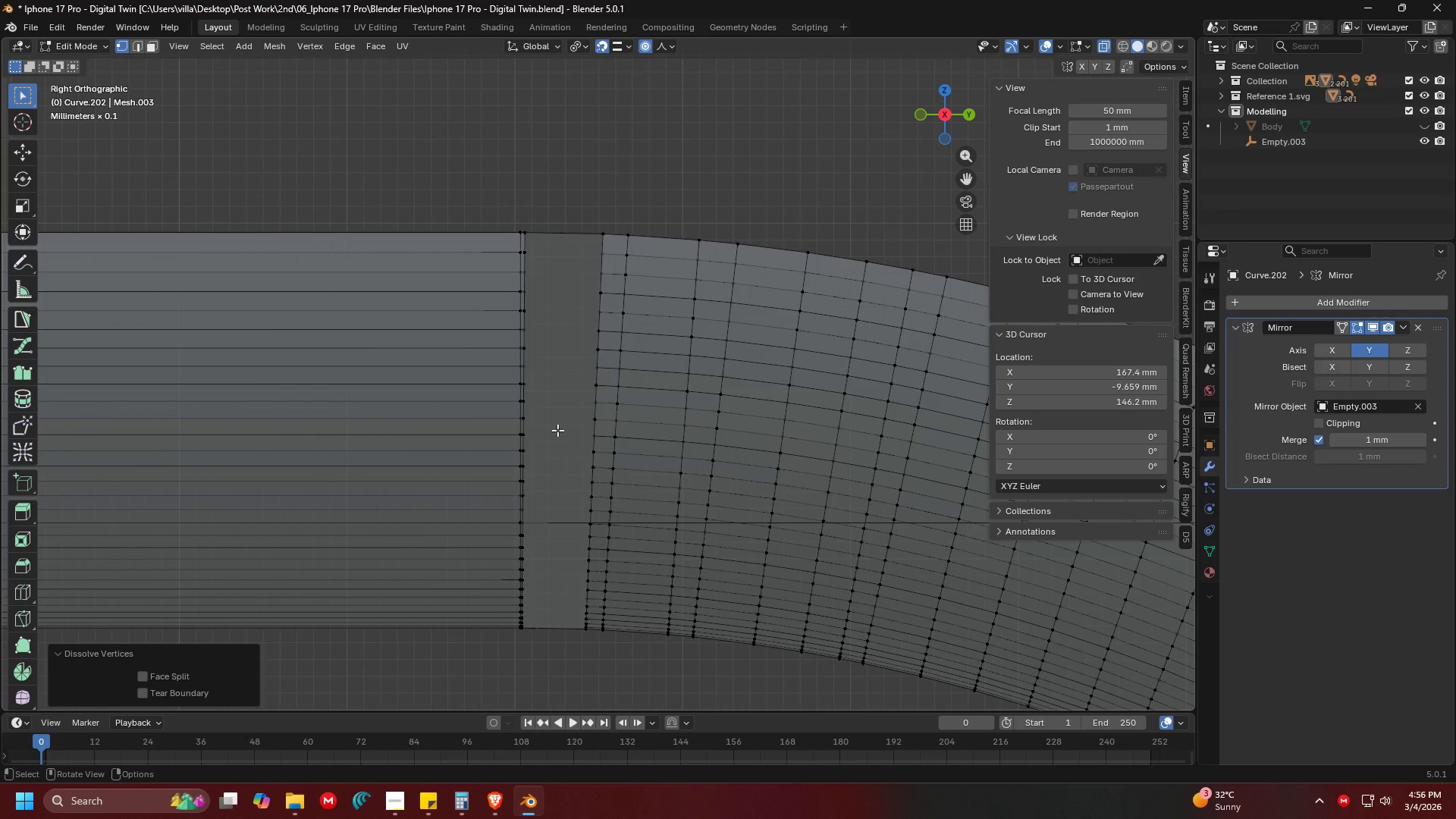 
hold_key(key=ShiftLeft, duration=0.31)
 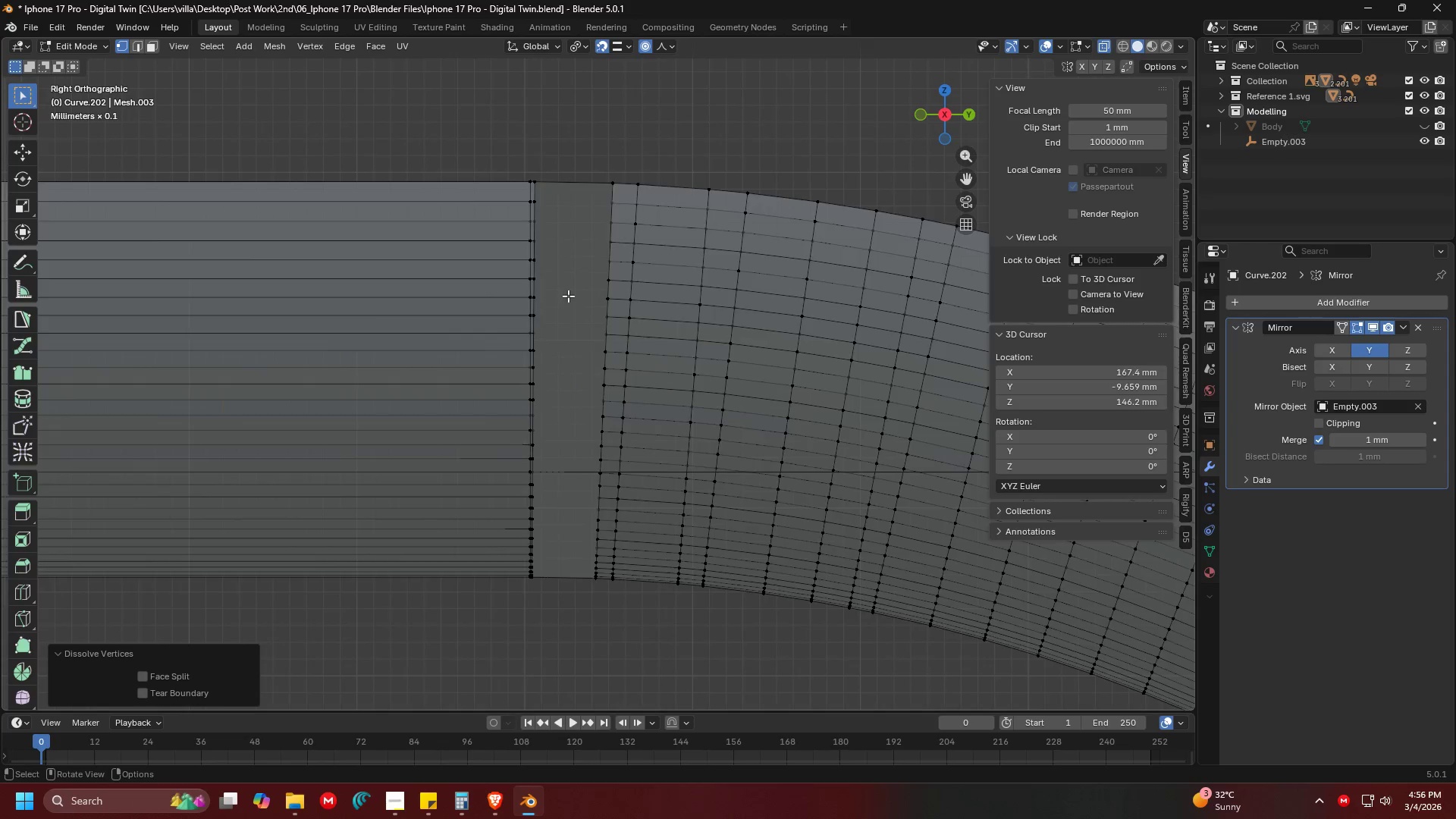 
key(Shift+ShiftLeft)
 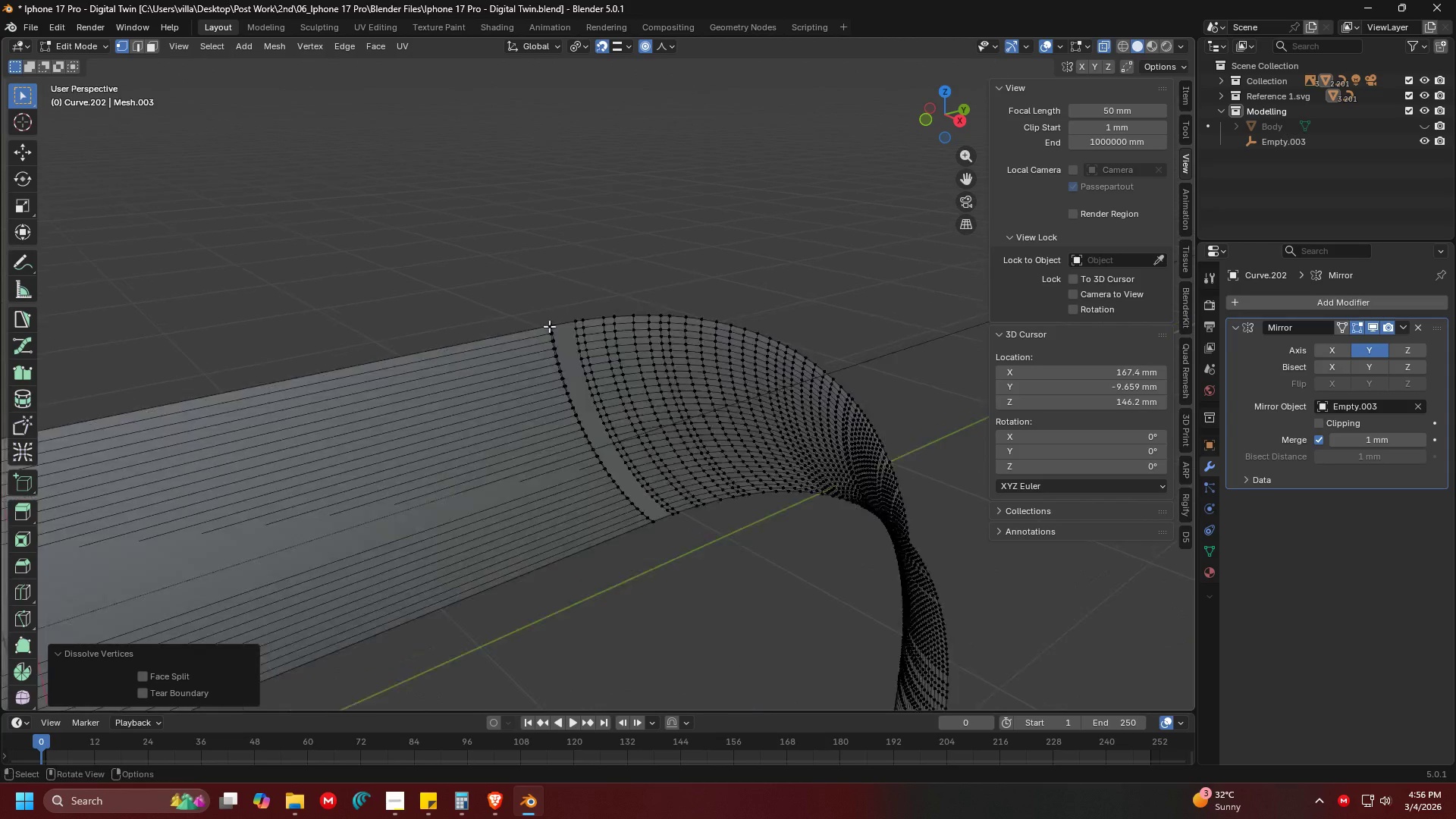 
key(Shift+ShiftLeft)
 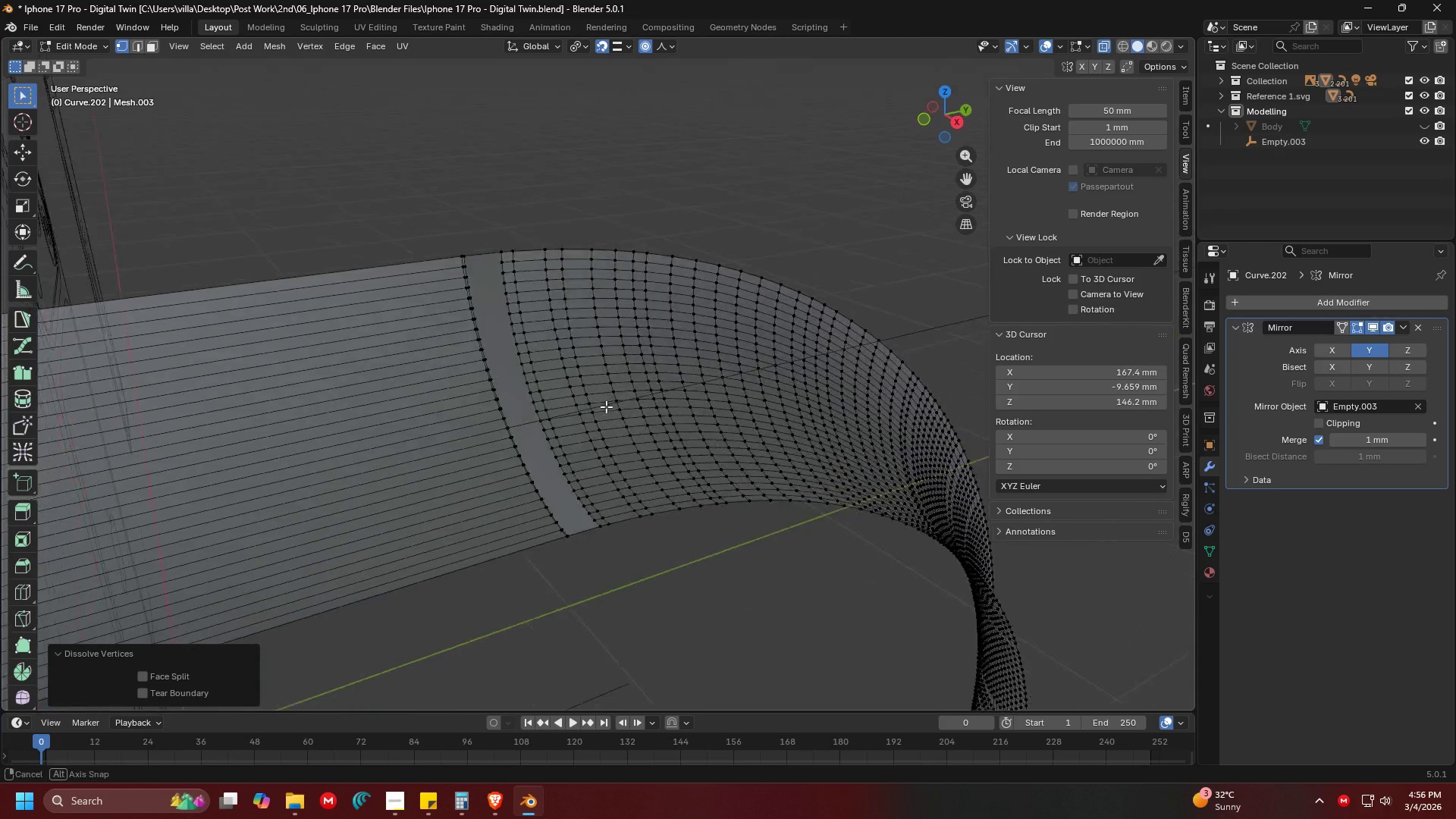 
scroll: coordinate [549, 326], scroll_direction: down, amount: 7.0
 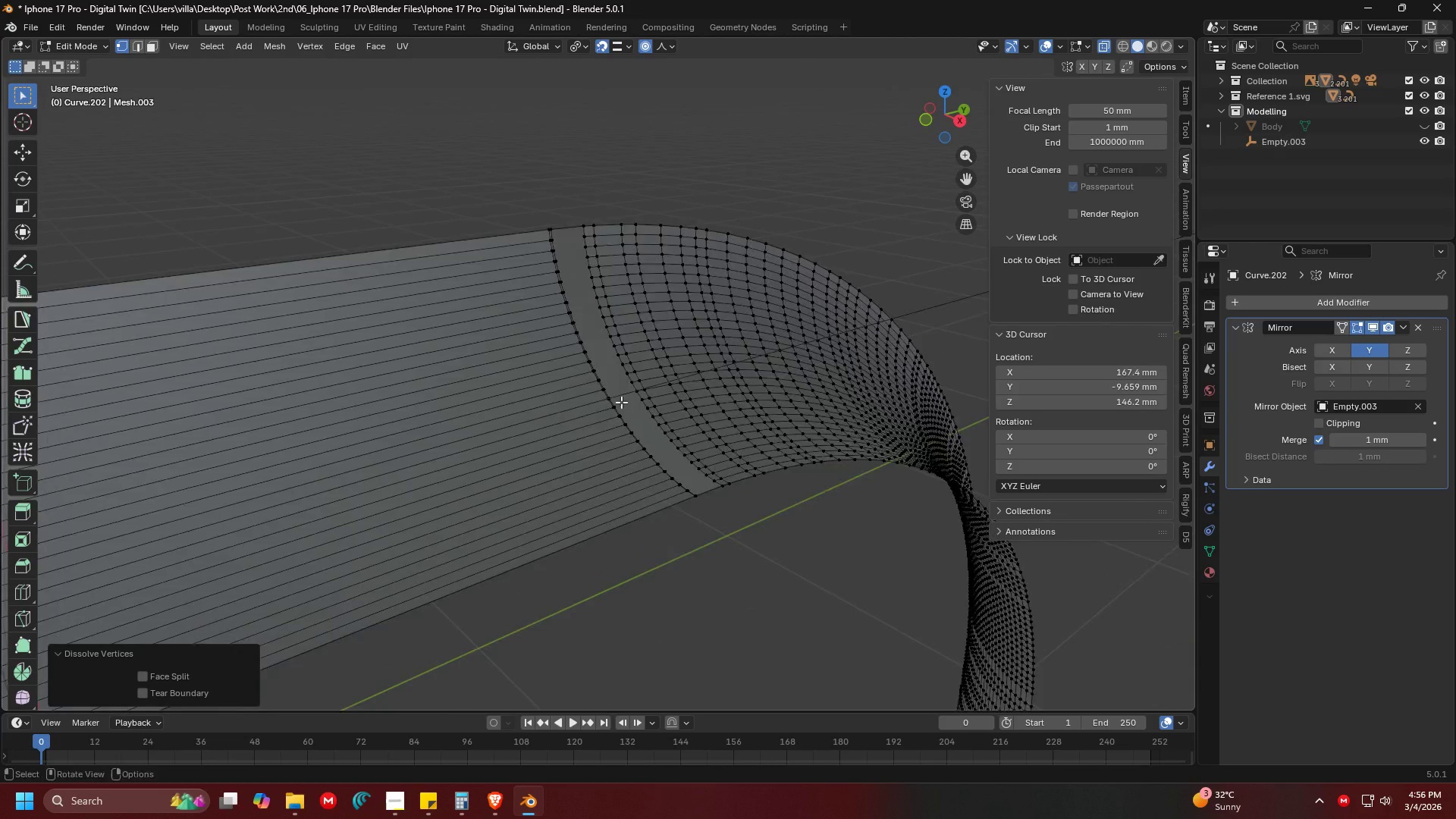 
hold_key(key=ShiftLeft, duration=1.11)
 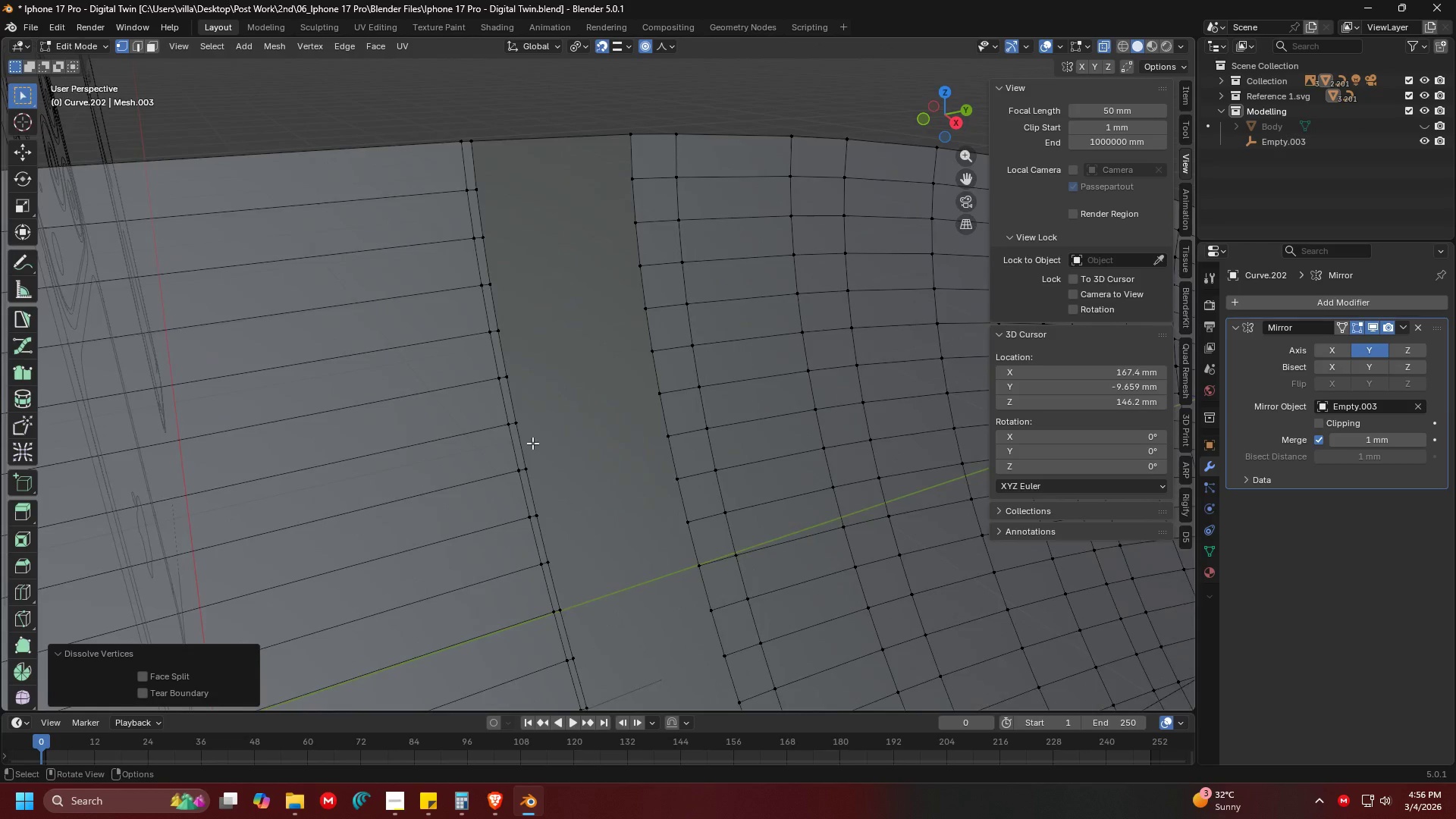 
scroll: coordinate [514, 409], scroll_direction: up, amount: 3.0
 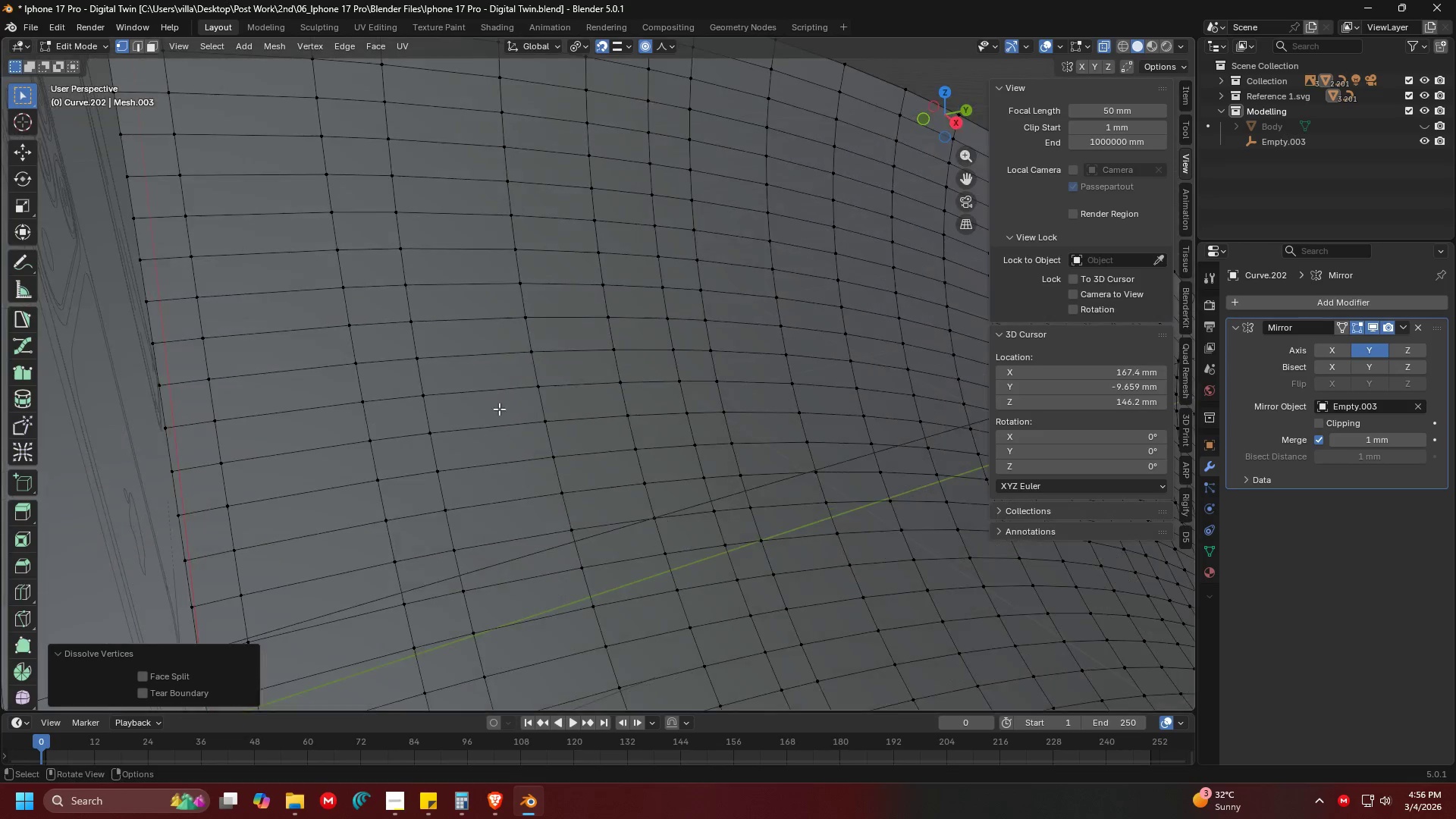 
hold_key(key=ShiftLeft, duration=0.34)
 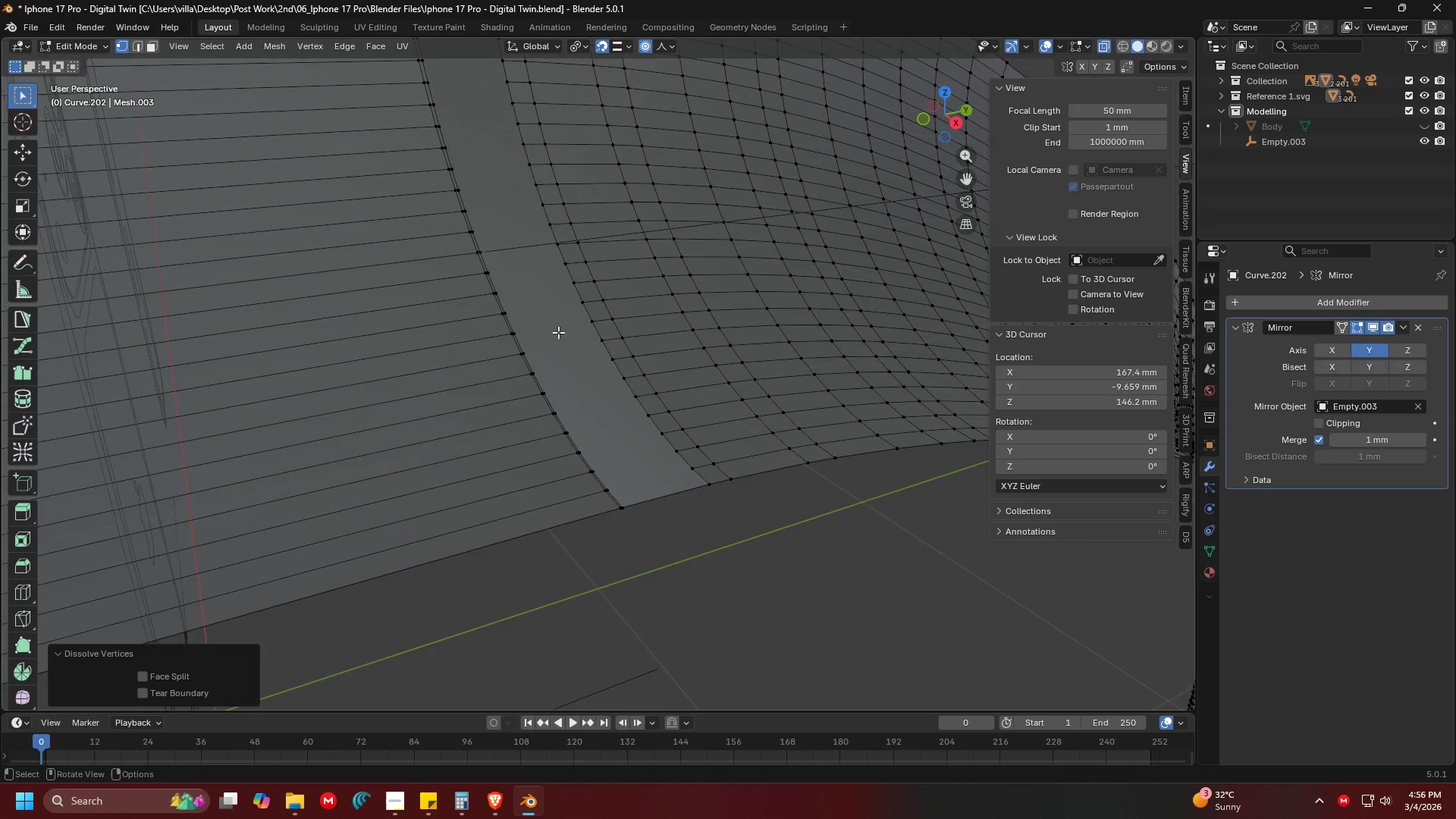 
scroll: coordinate [532, 443], scroll_direction: down, amount: 1.0
 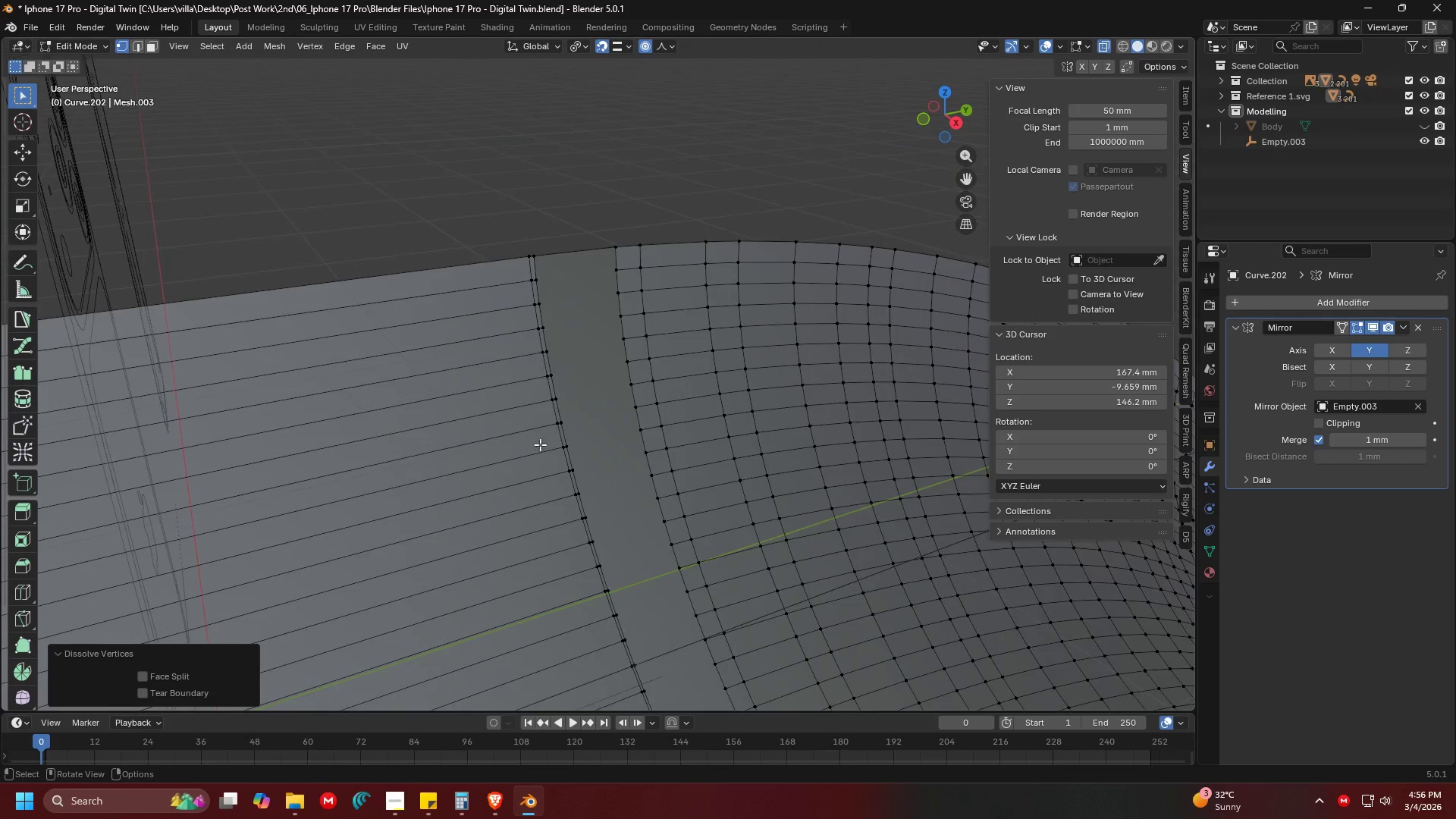 
key(Shift+ShiftLeft)
 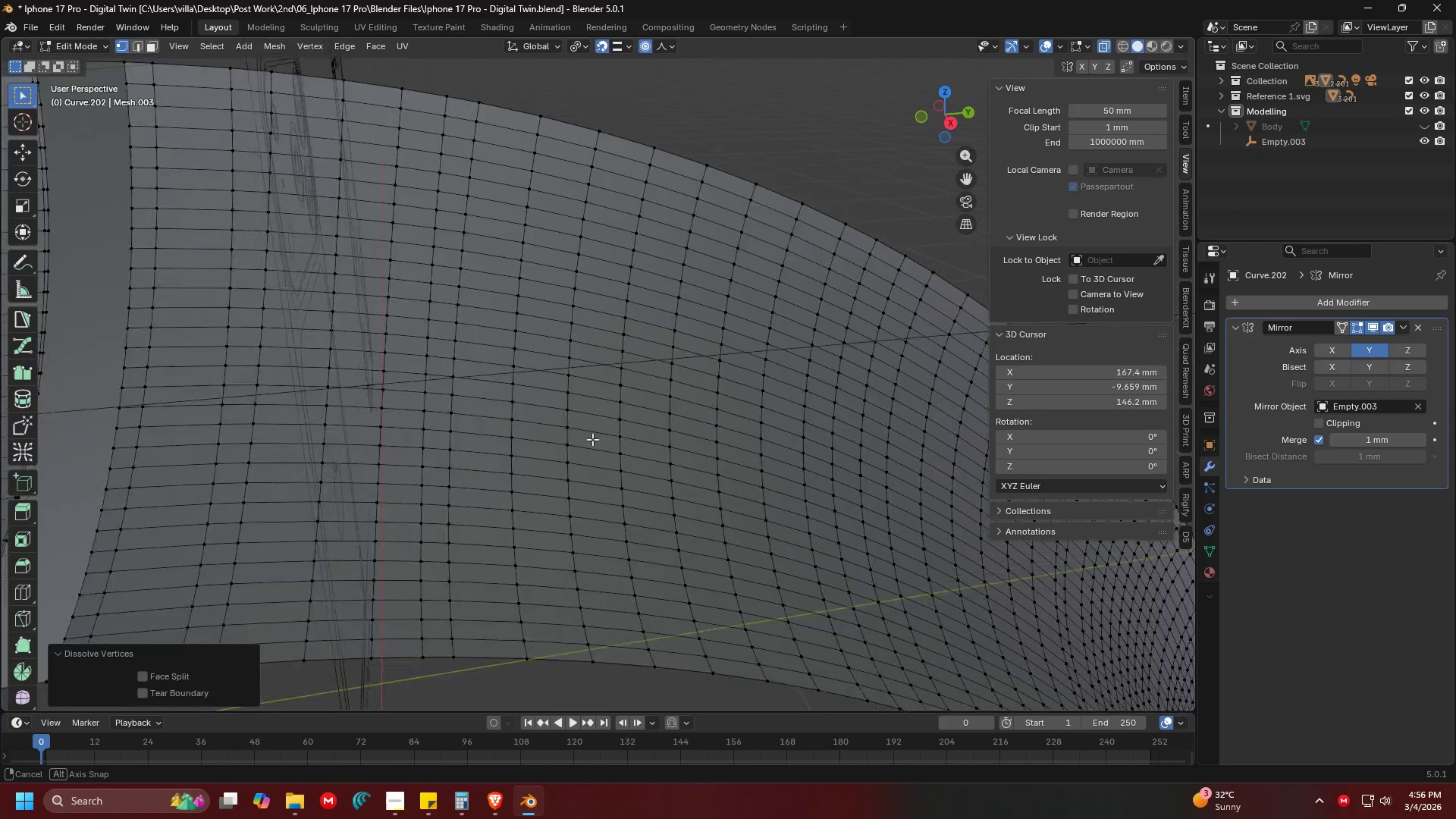 
scroll: coordinate [503, 392], scroll_direction: down, amount: 5.0
 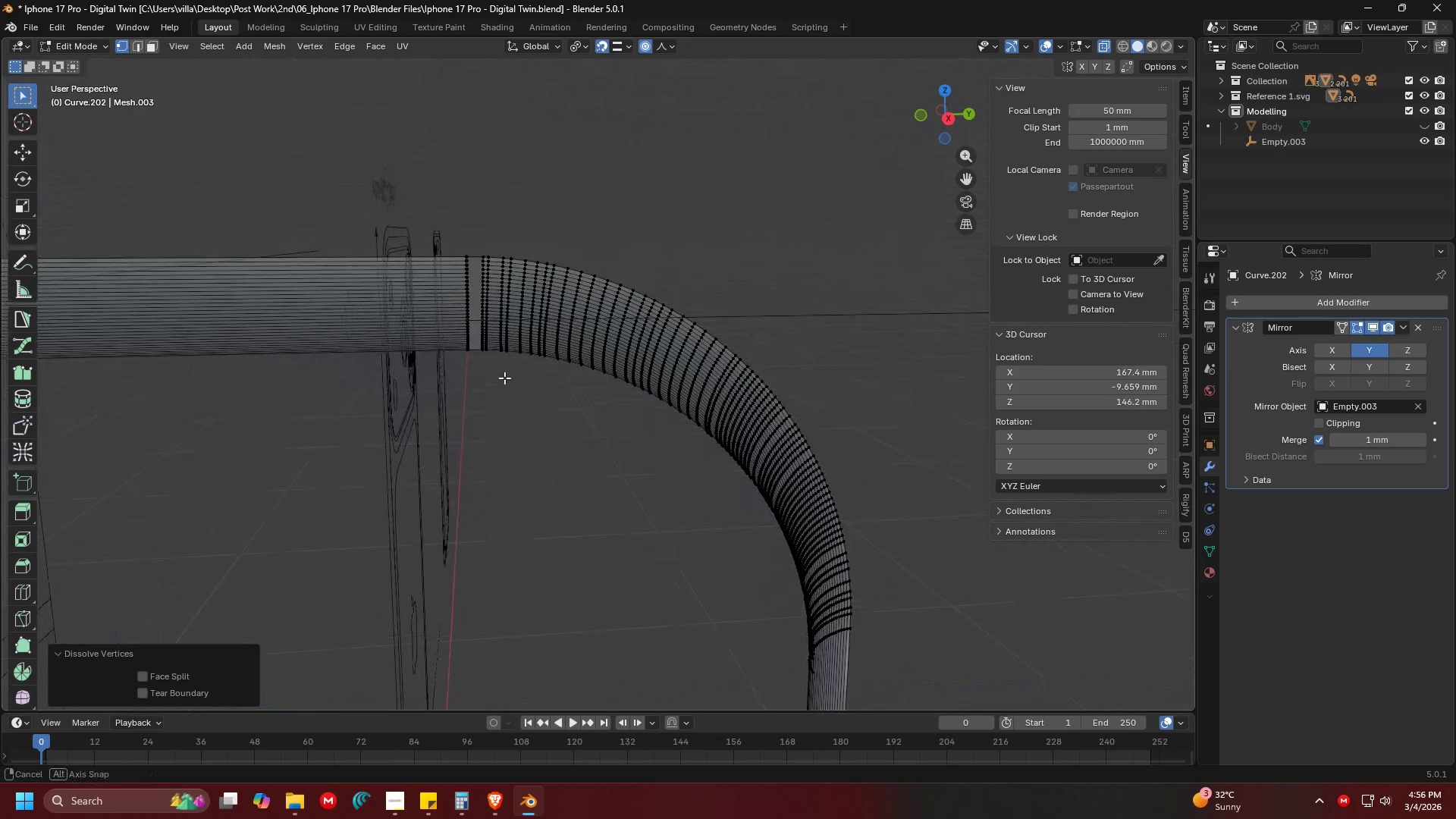 
type(13)
 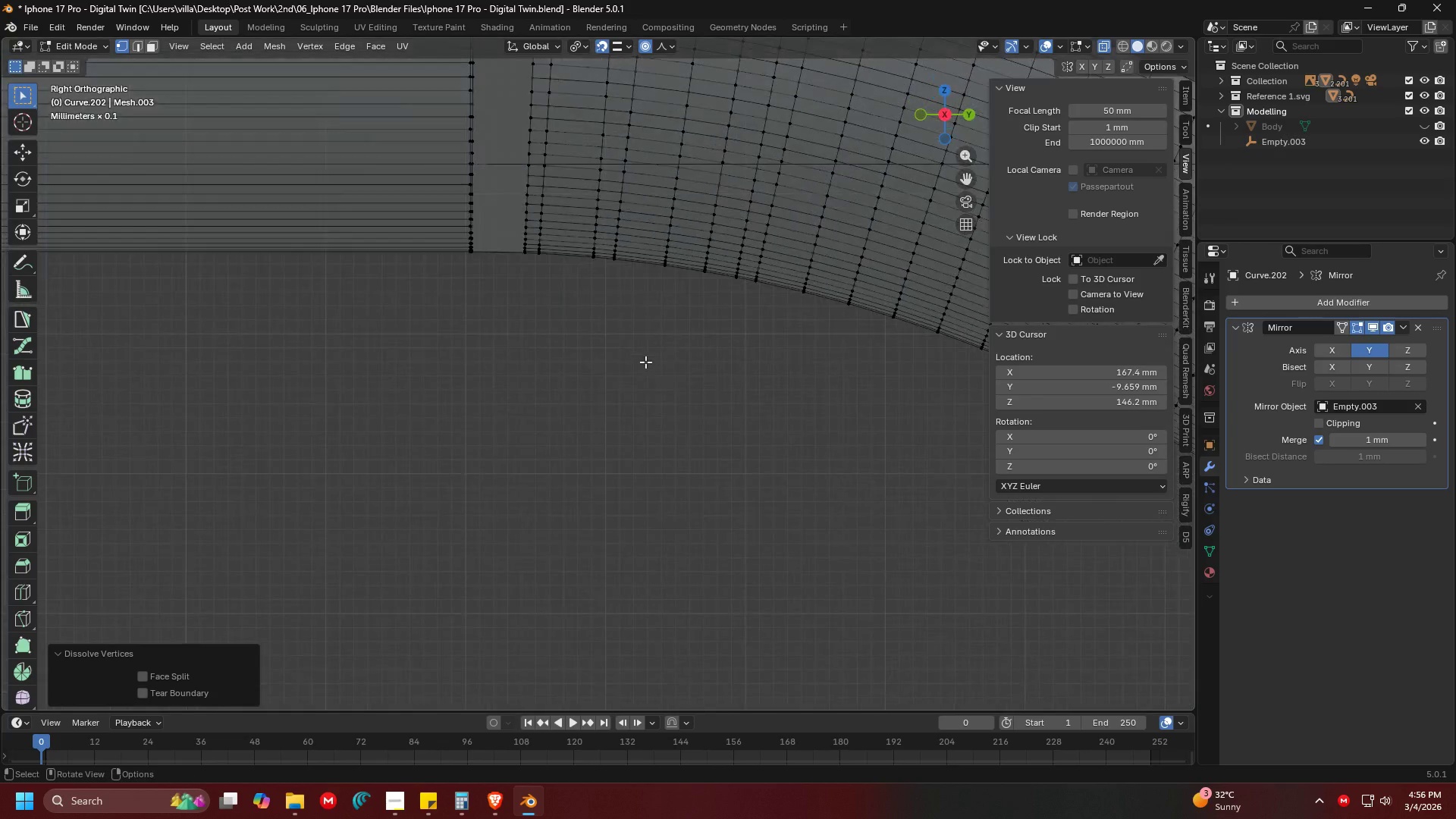 
scroll: coordinate [728, 293], scroll_direction: up, amount: 4.0
 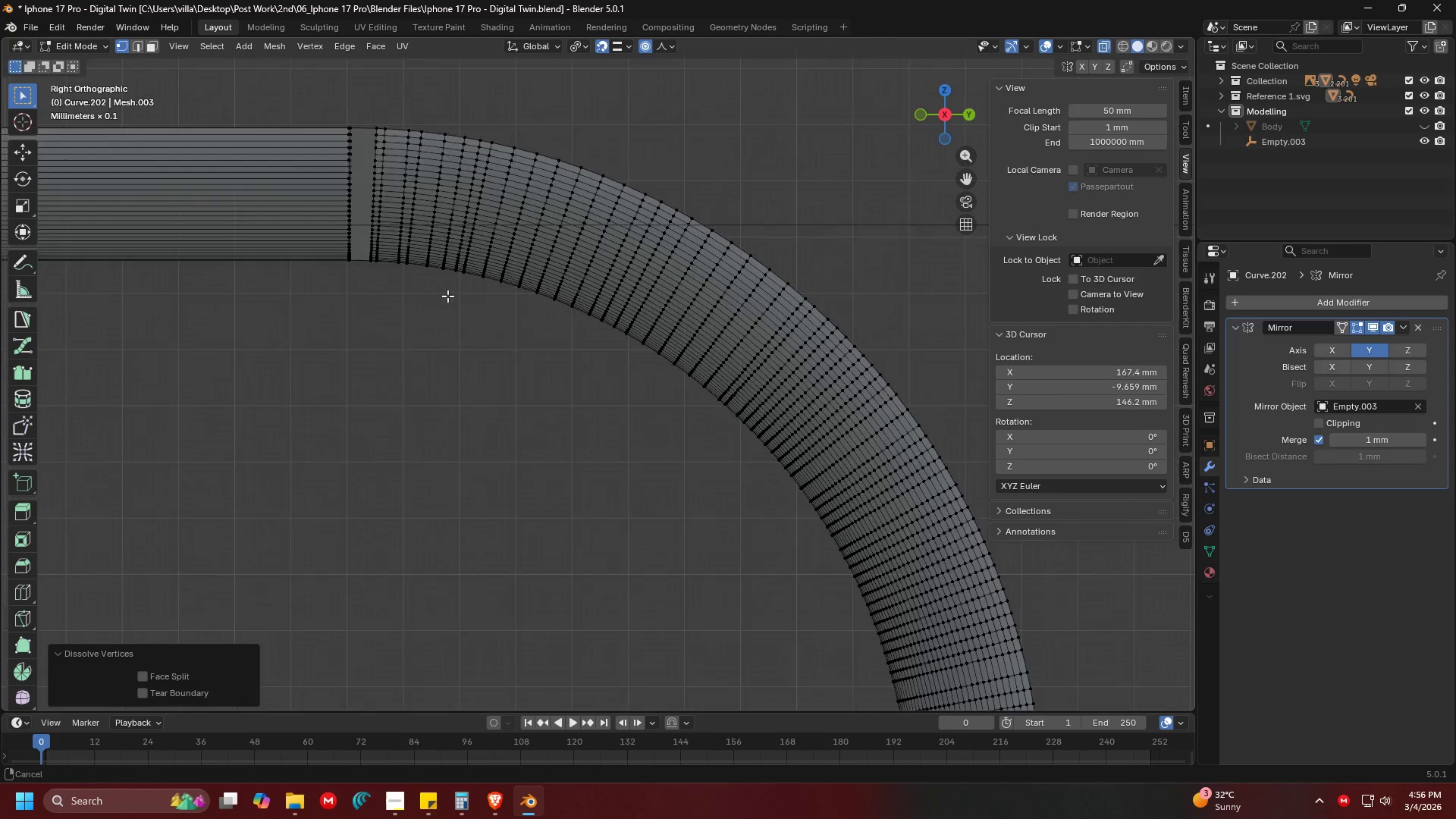 
key(Shift+ShiftLeft)
 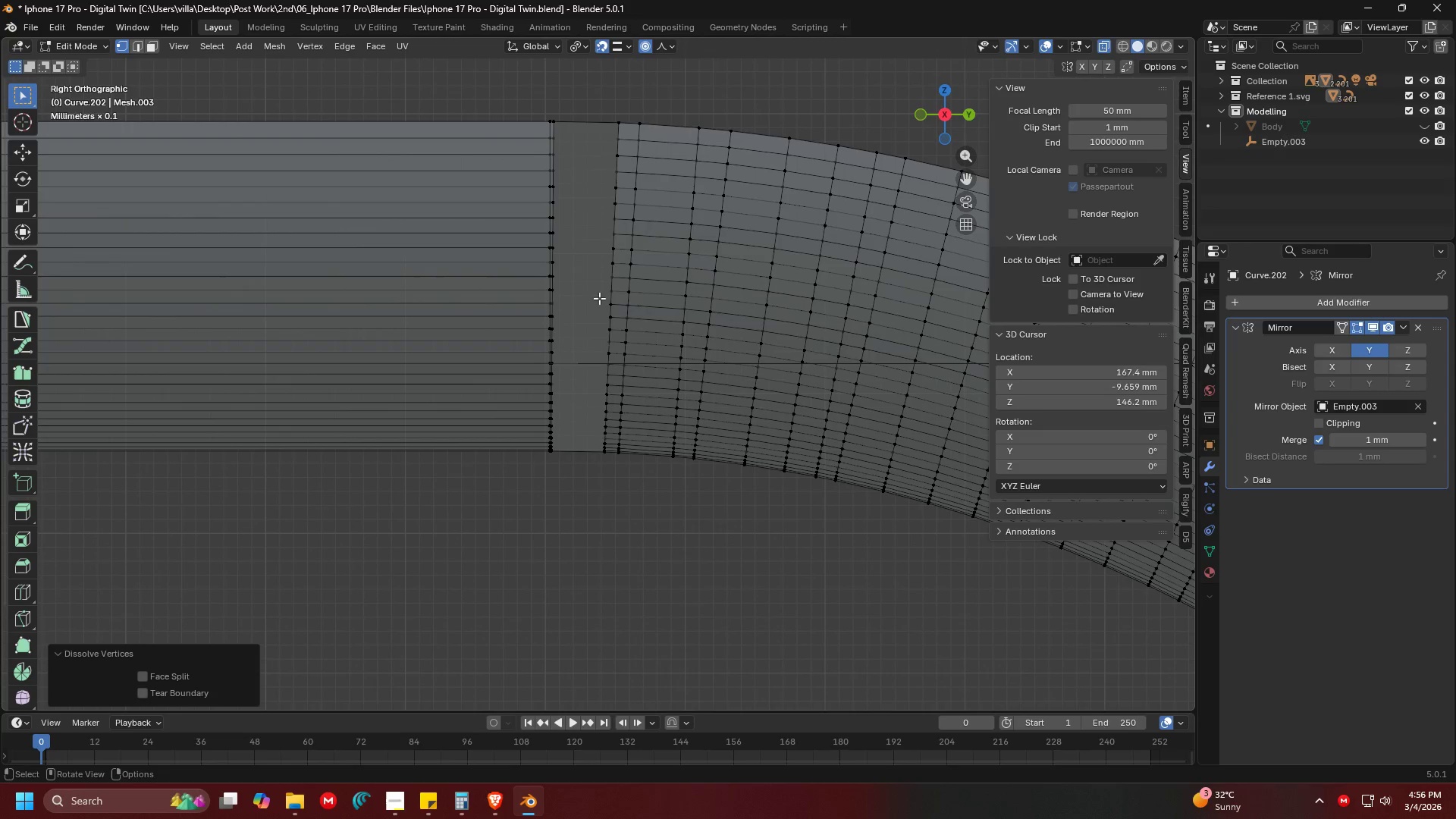 
scroll: coordinate [645, 362], scroll_direction: up, amount: 6.0
 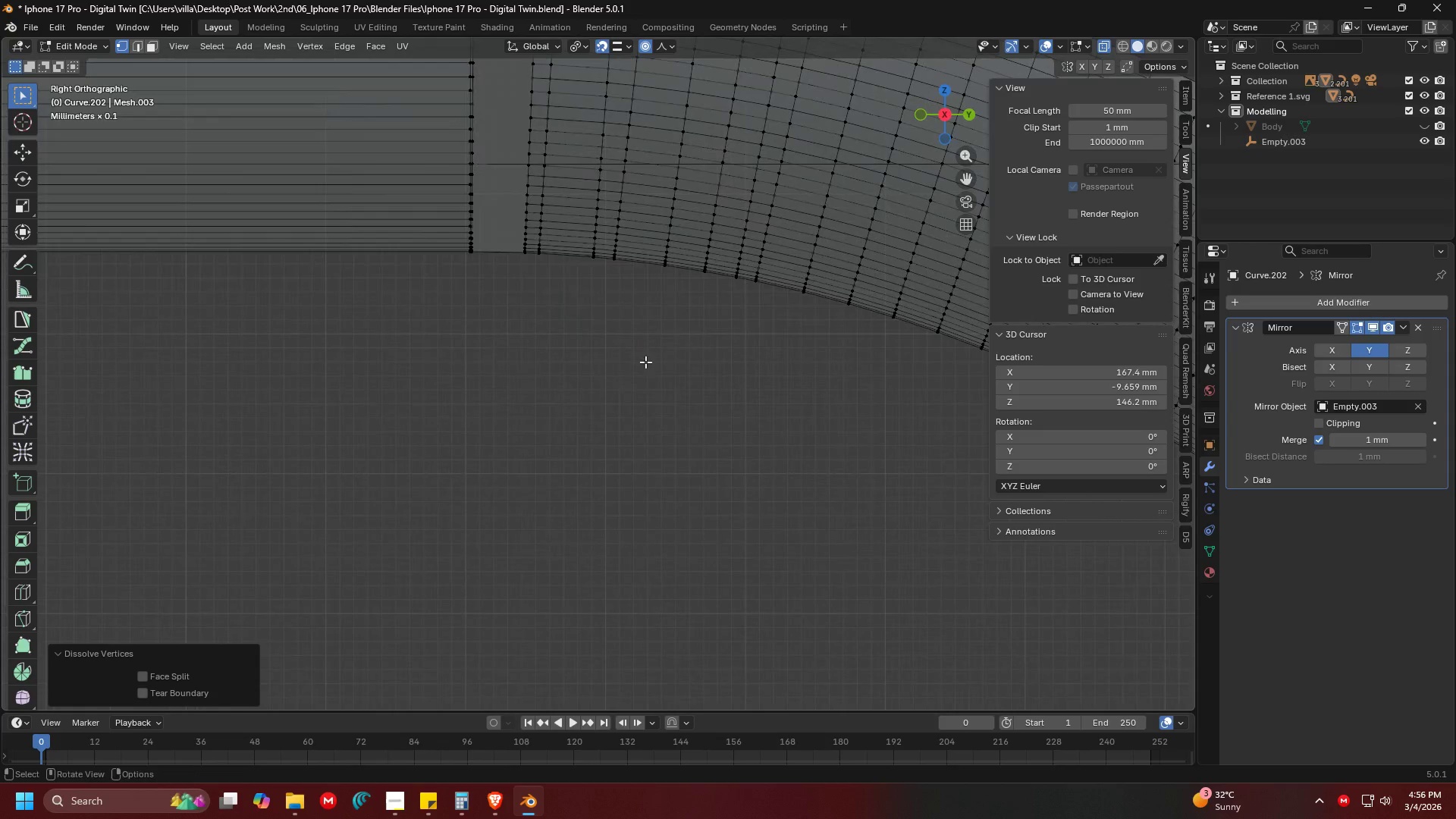 
key(Tab)
 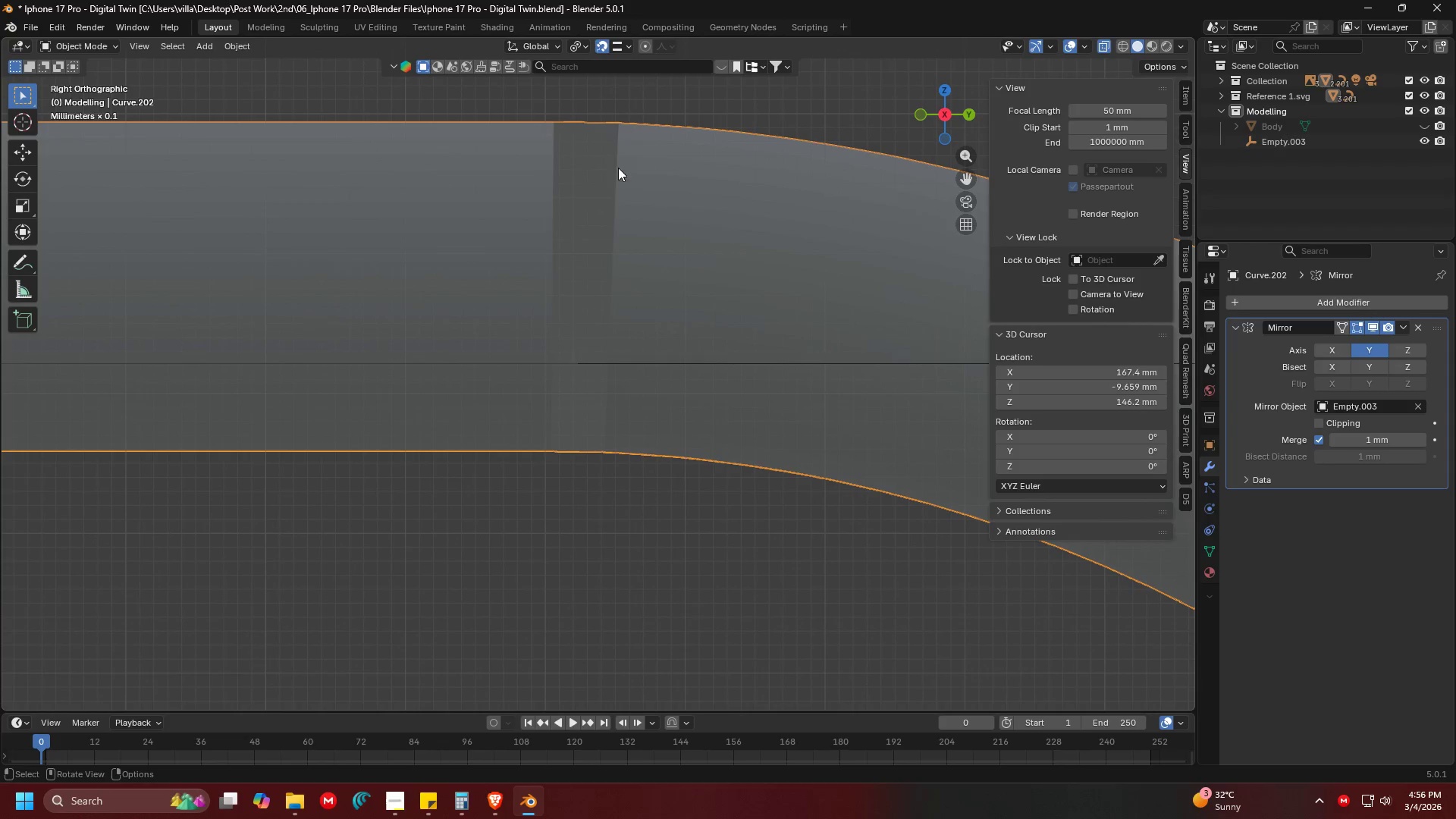 
left_click([632, 126])
 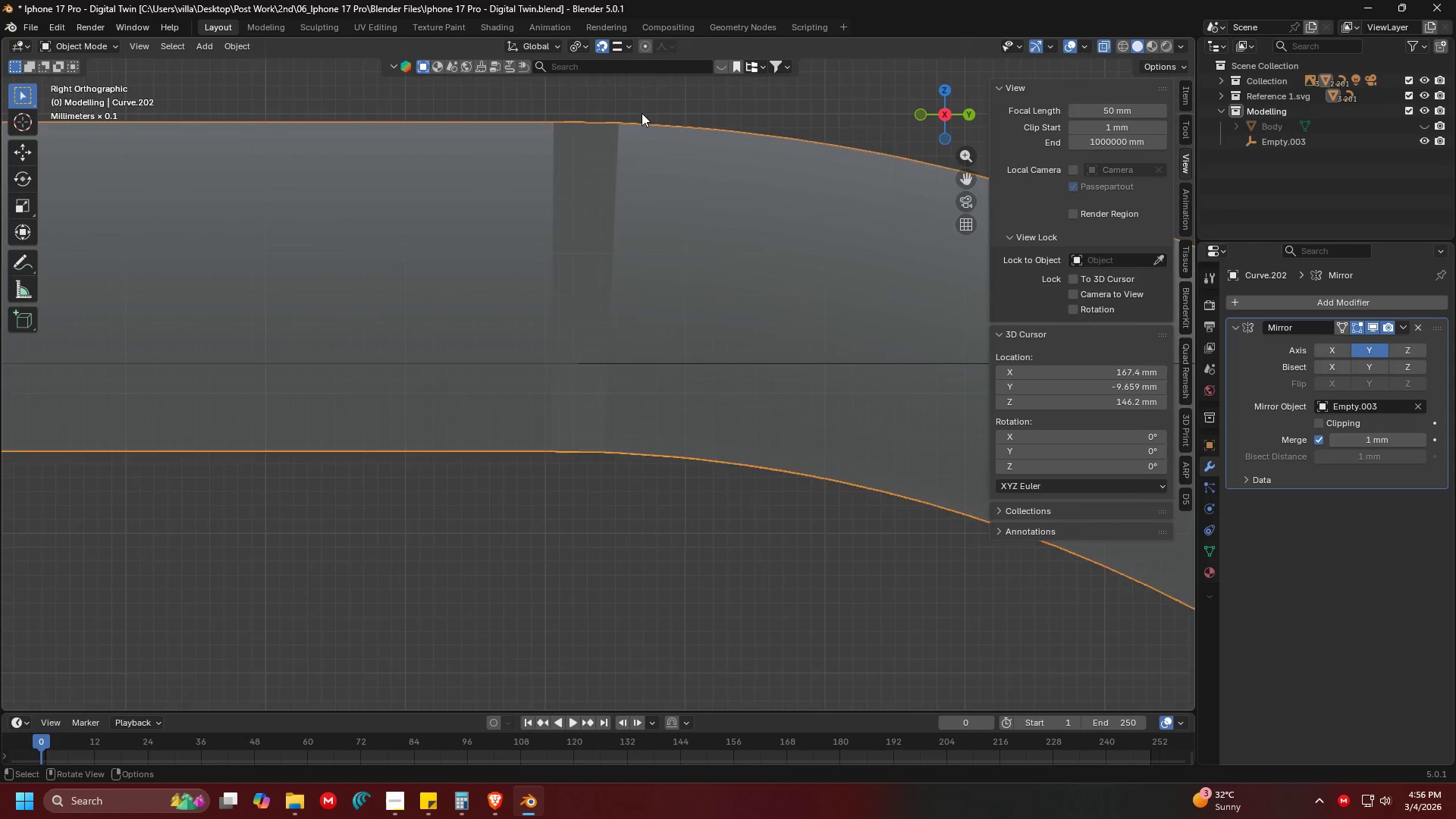 
key(Shift+ShiftLeft)
 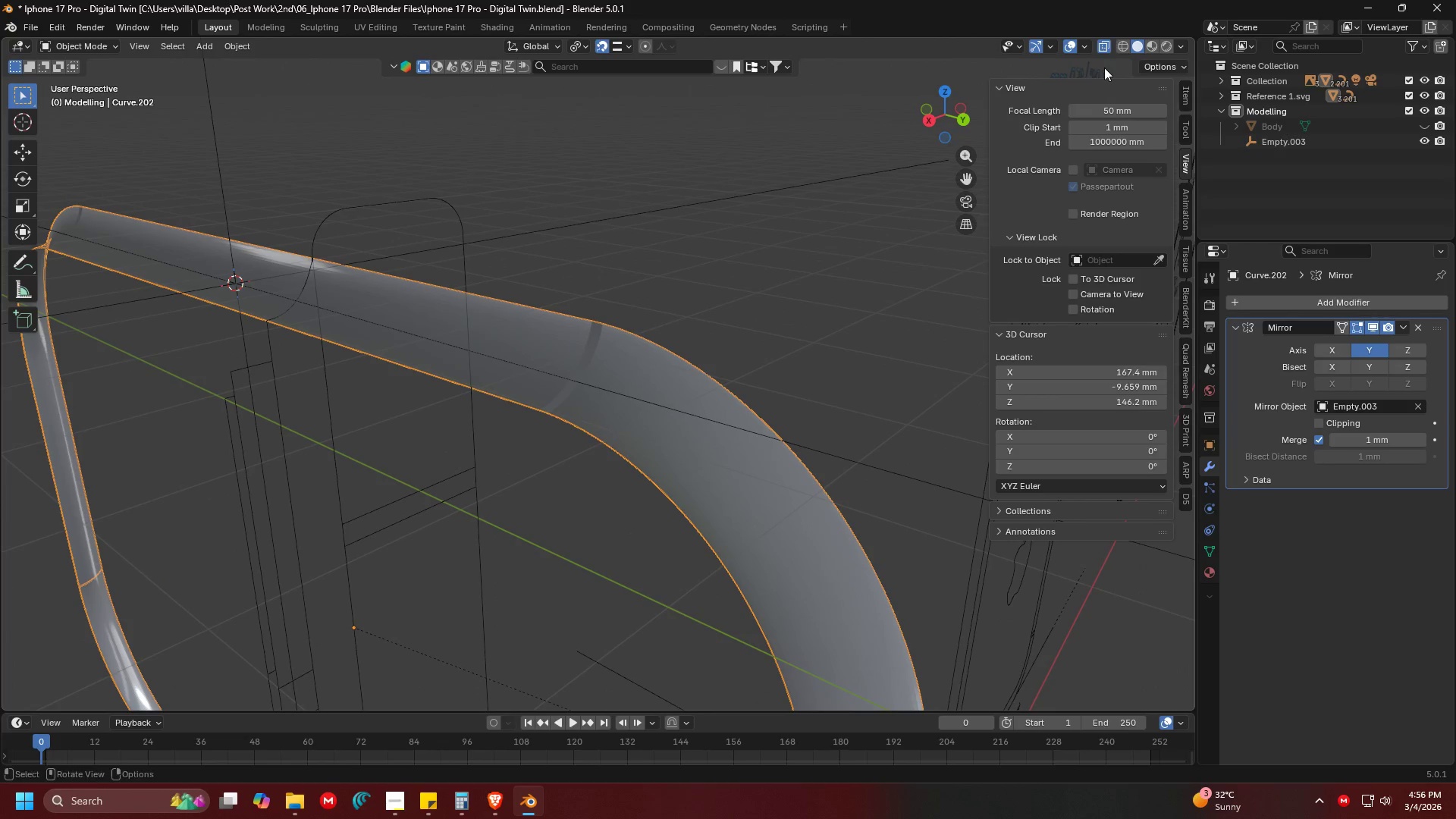 
scroll: coordinate [548, 261], scroll_direction: down, amount: 9.0
 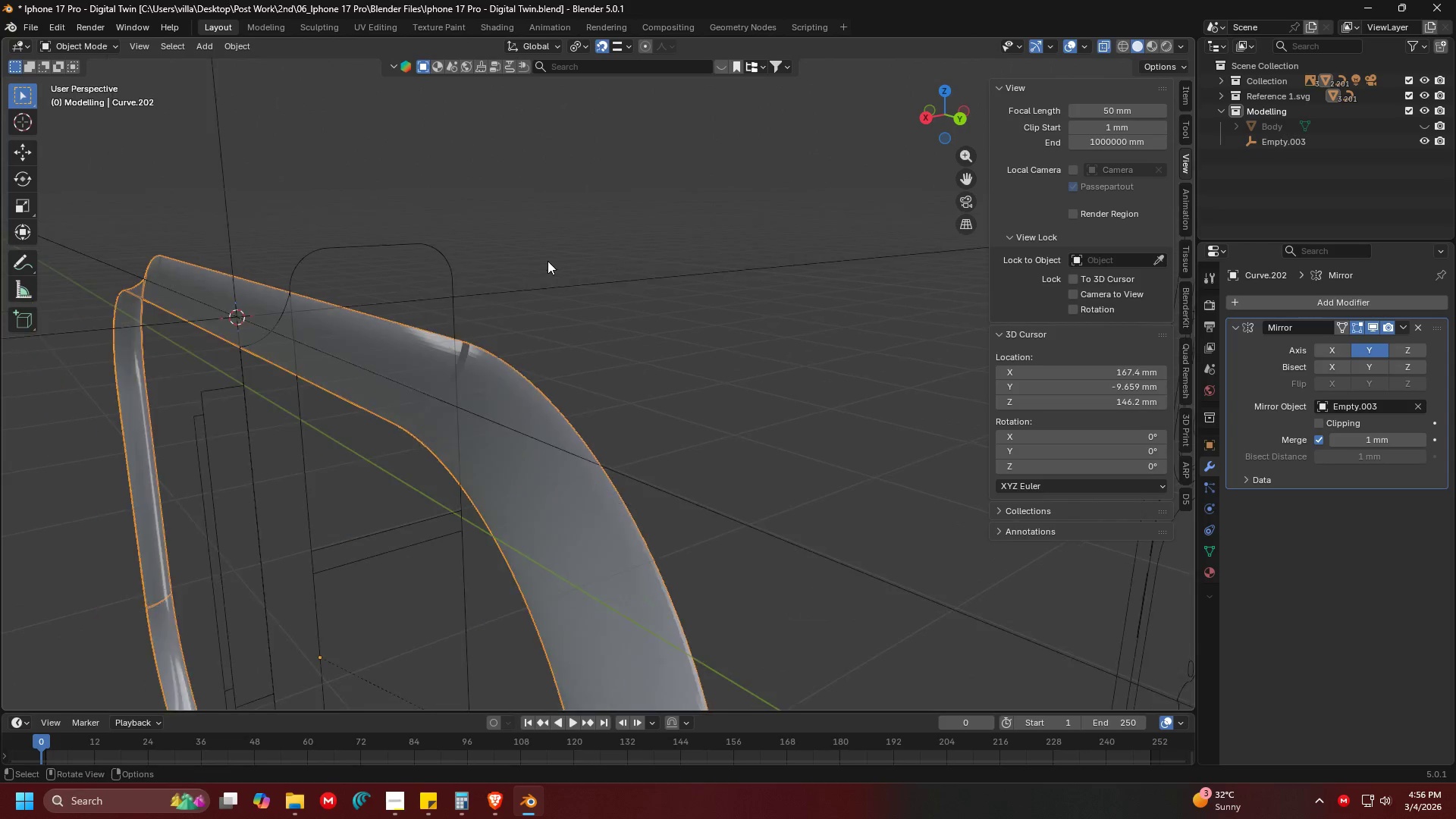 
left_click([1104, 46])
 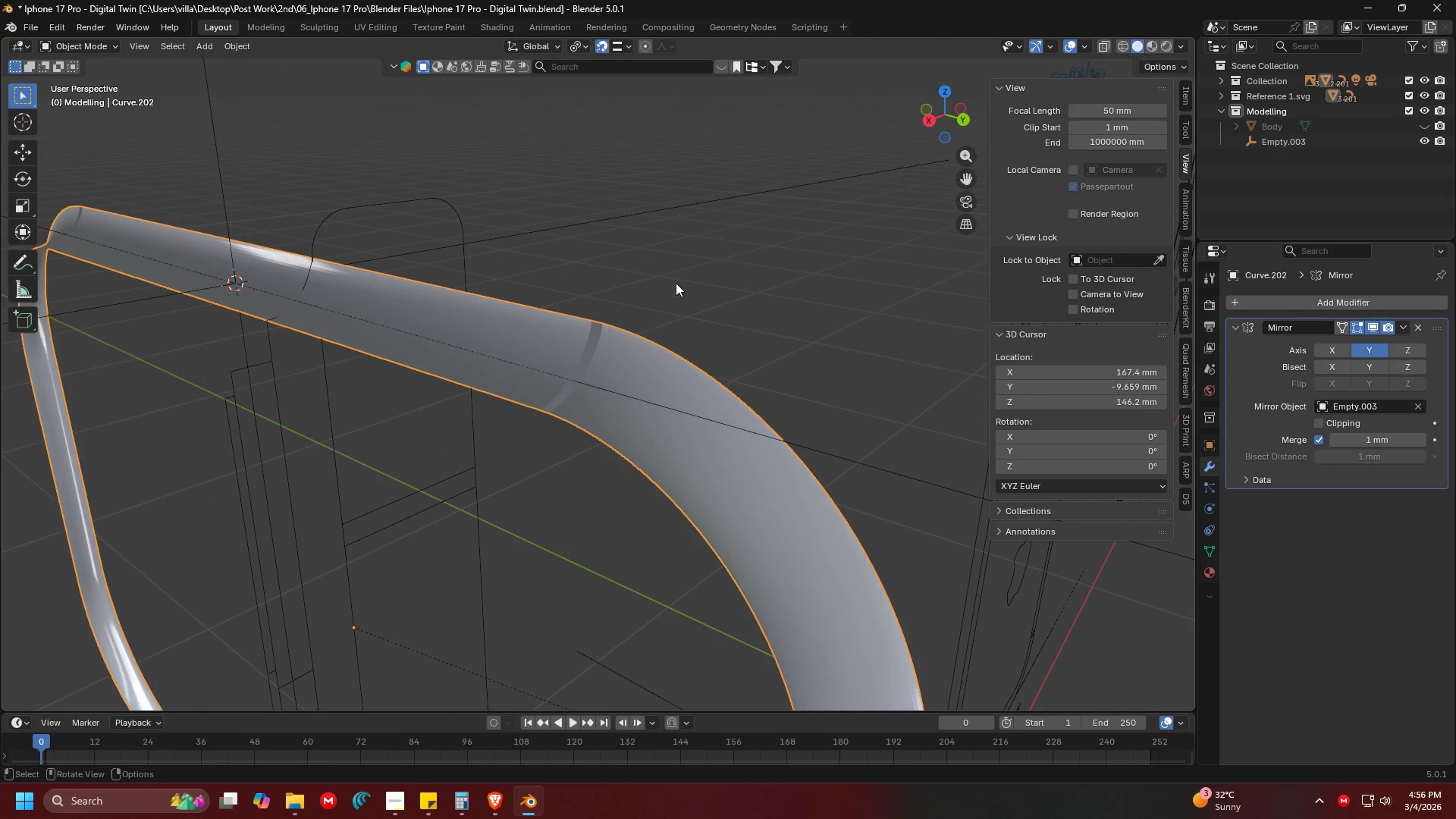 
left_click([560, 306])
 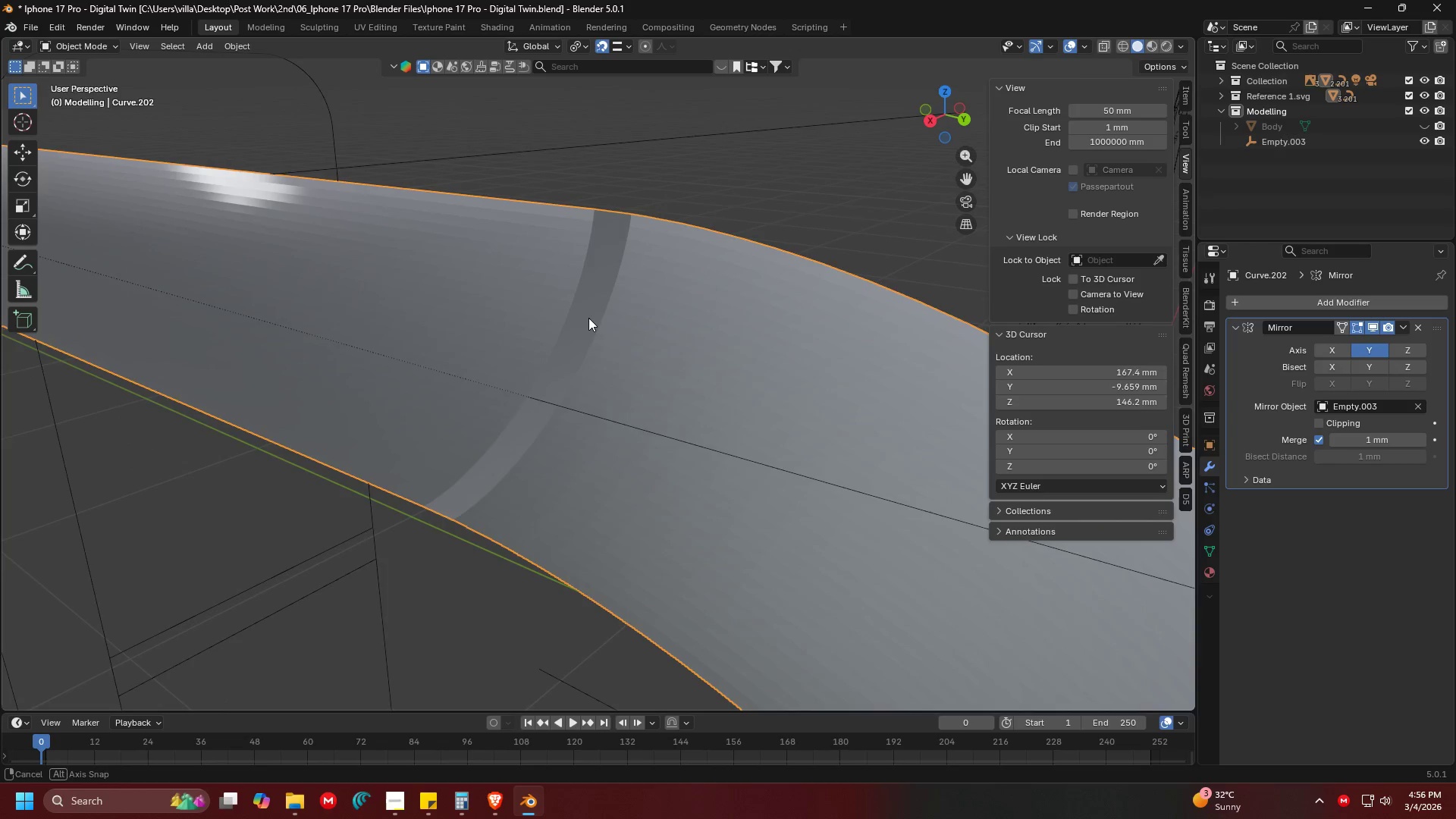 
scroll: coordinate [672, 299], scroll_direction: up, amount: 5.0
 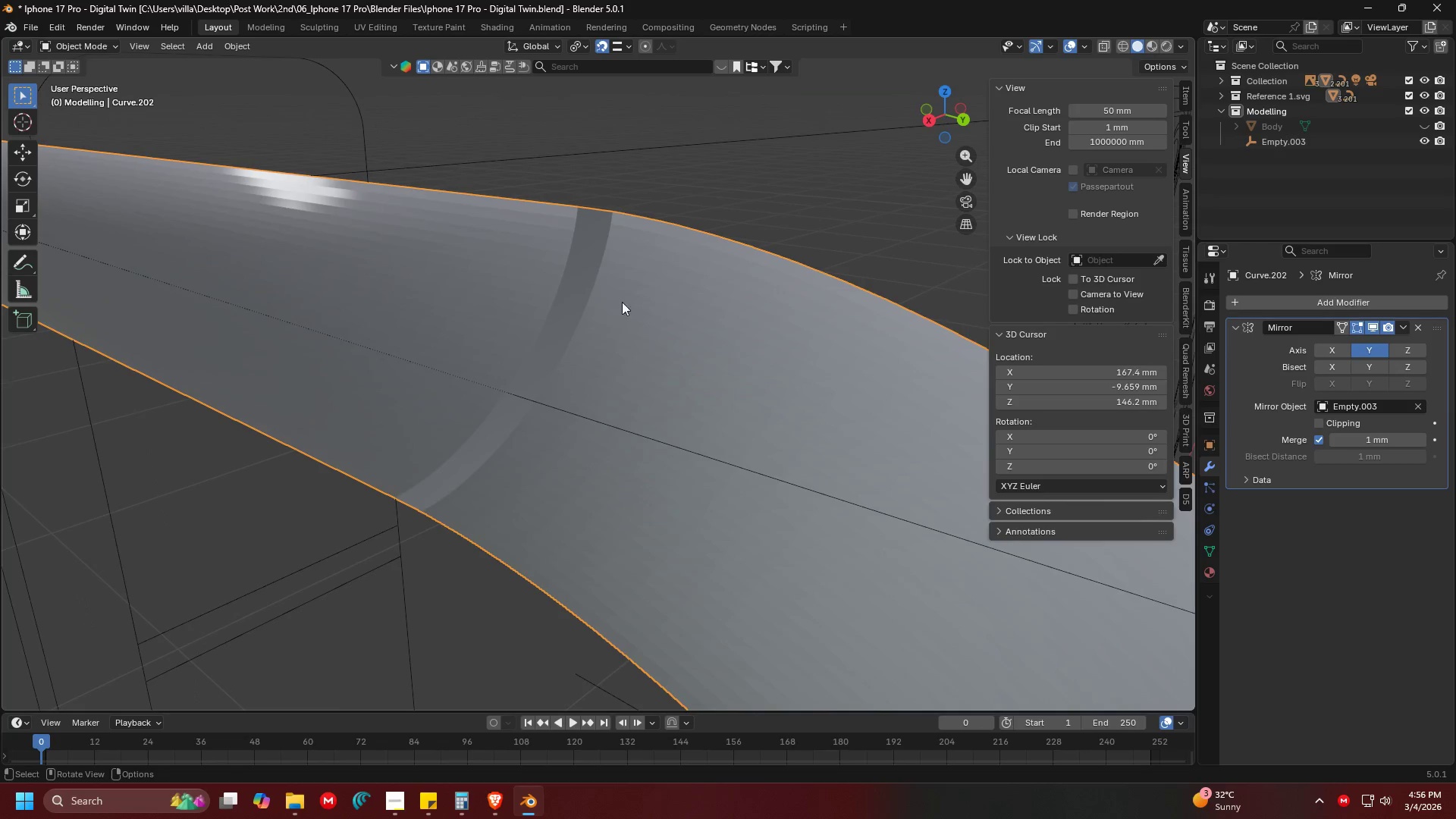 
key(Tab)
 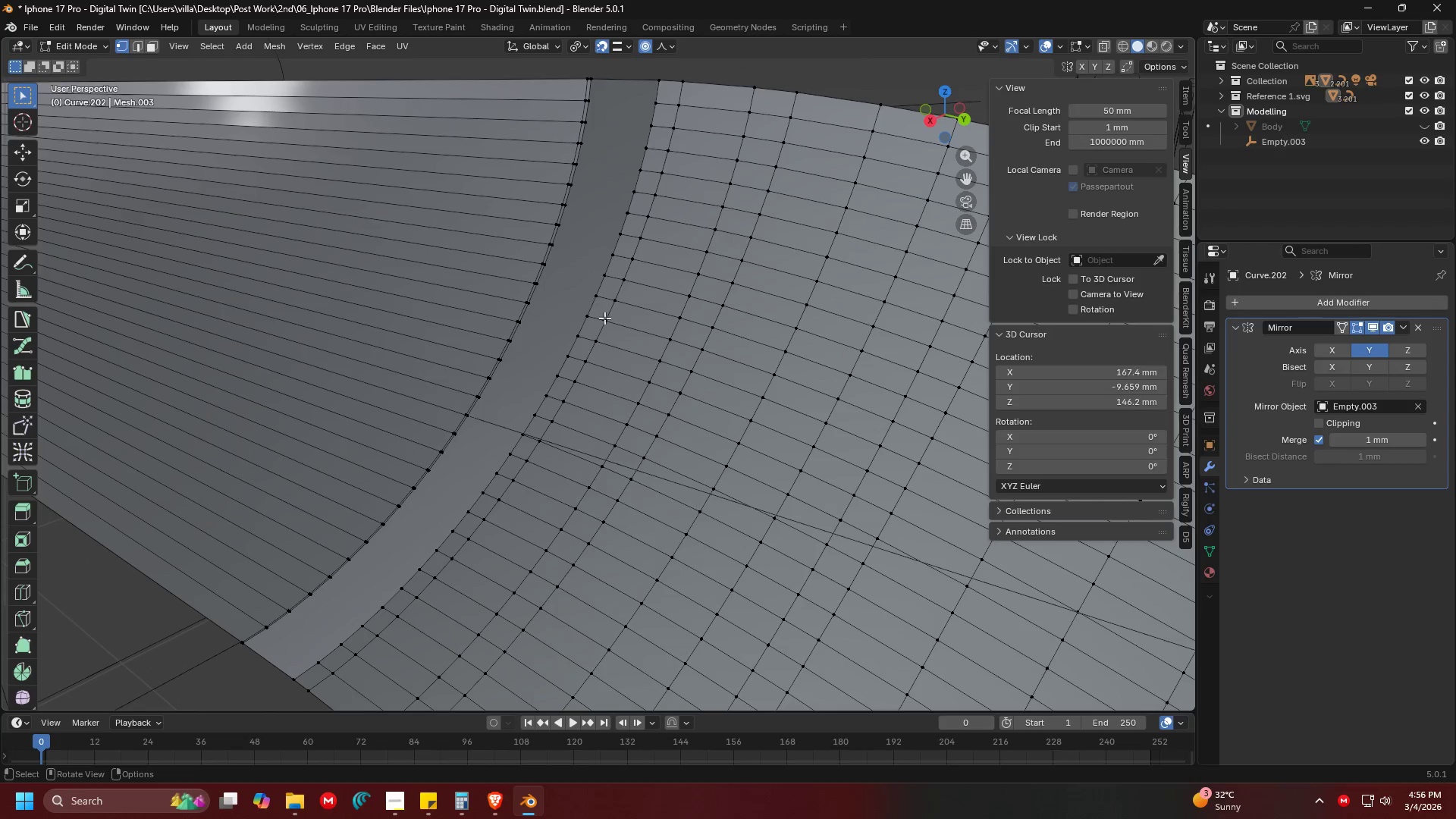 
scroll: coordinate [590, 318], scroll_direction: up, amount: 2.0
 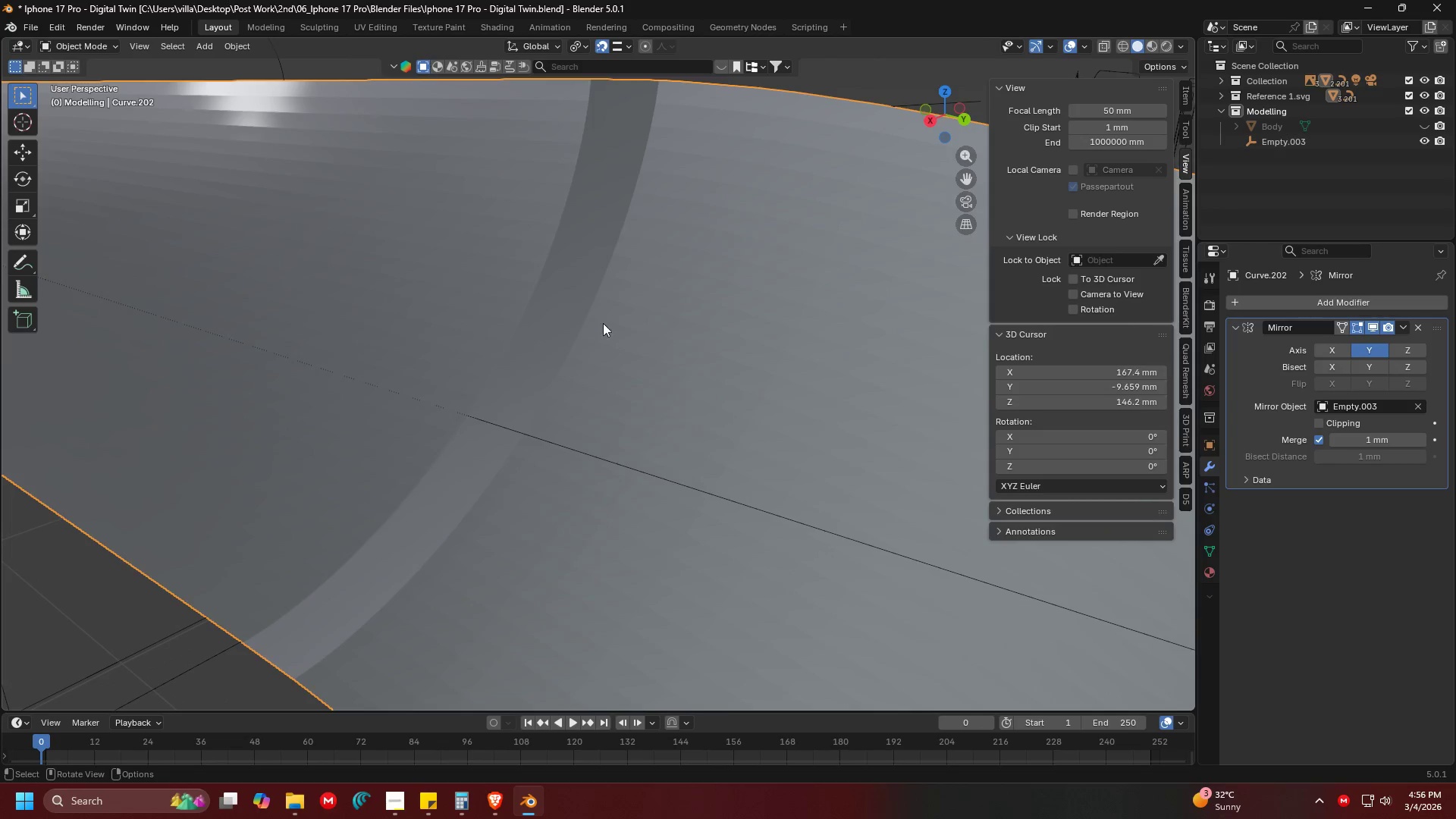 
hold_key(key=ShiftLeft, duration=0.39)
 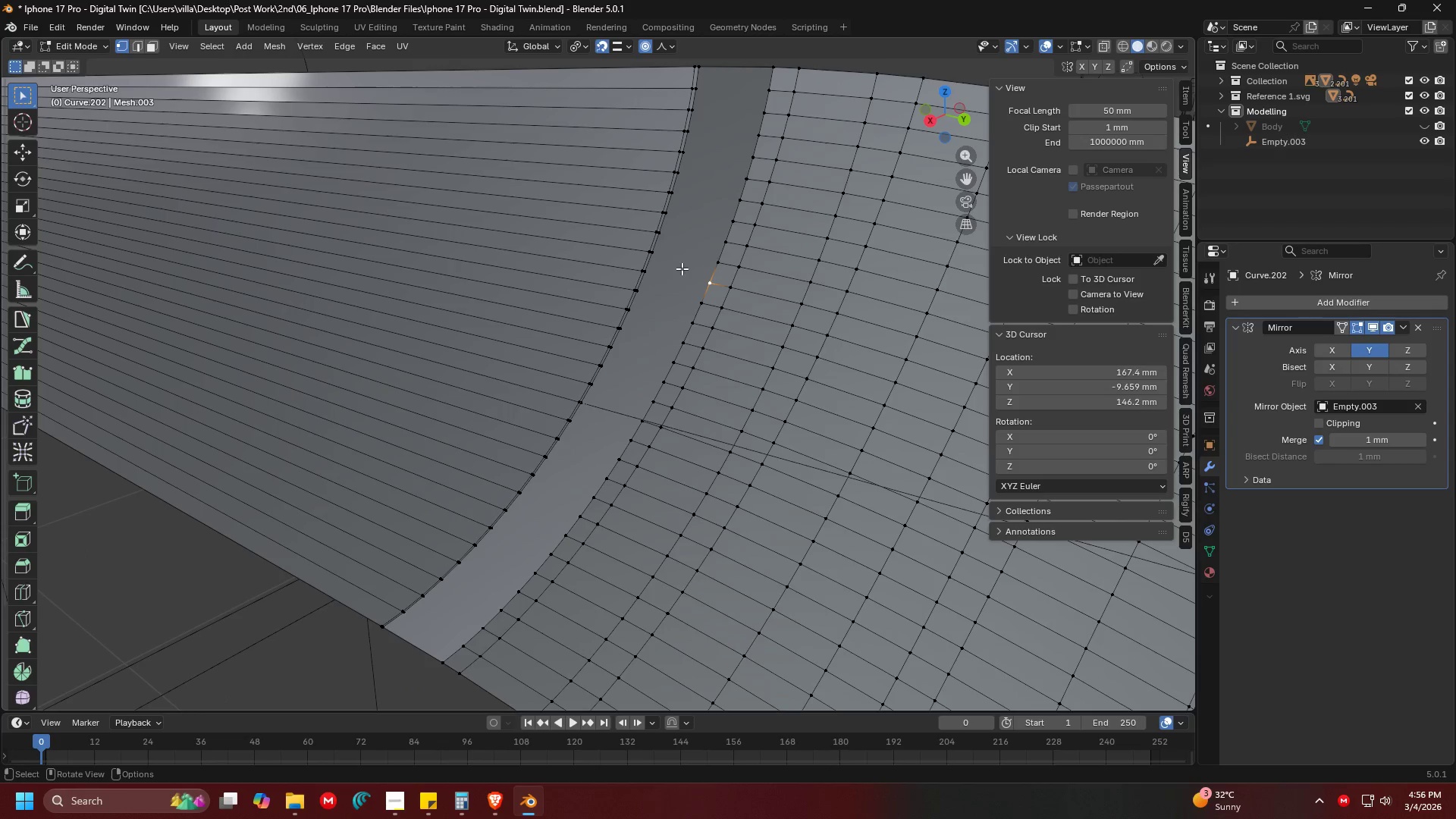 
left_click([708, 226])
 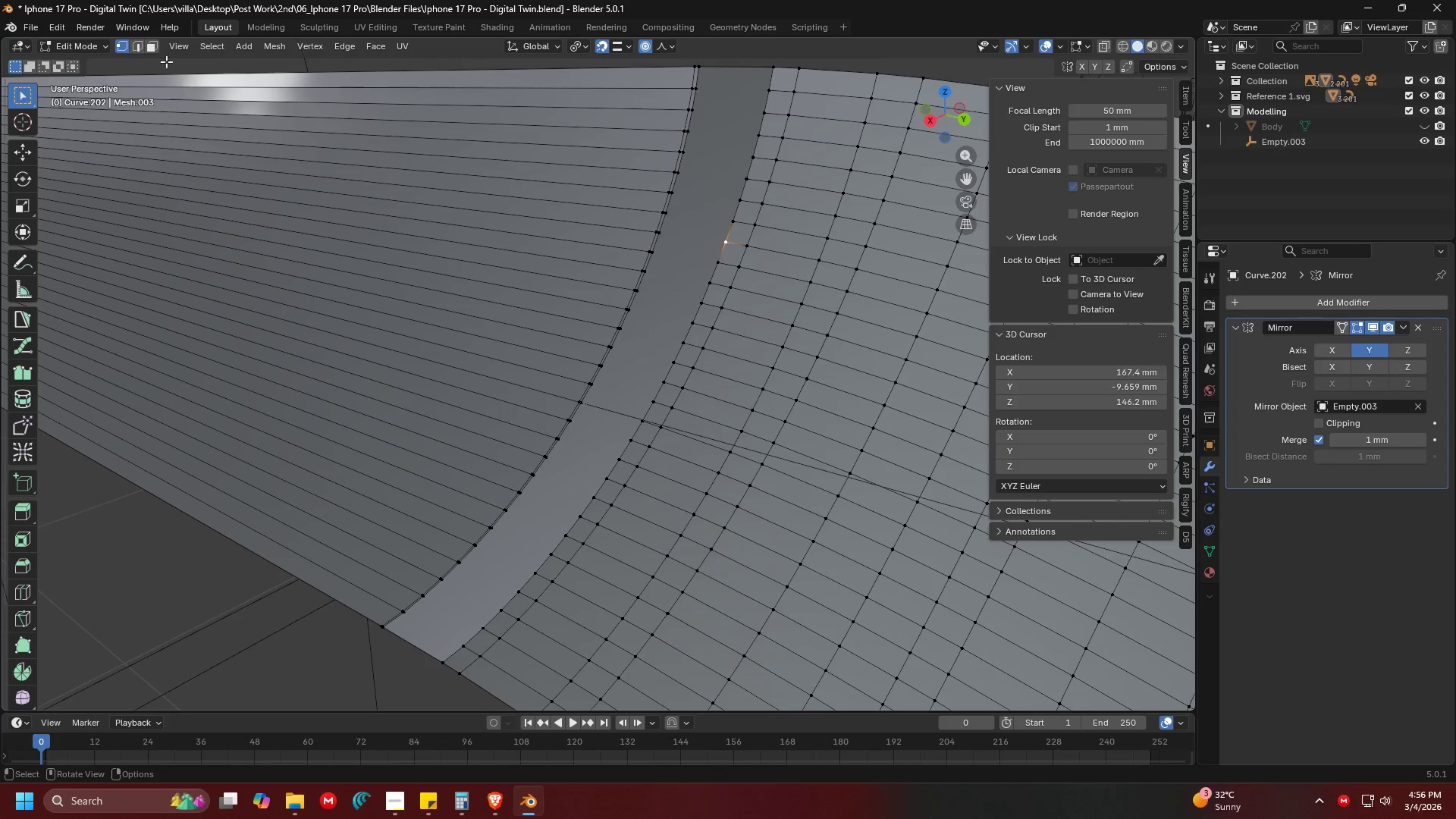 
left_click([149, 40])
 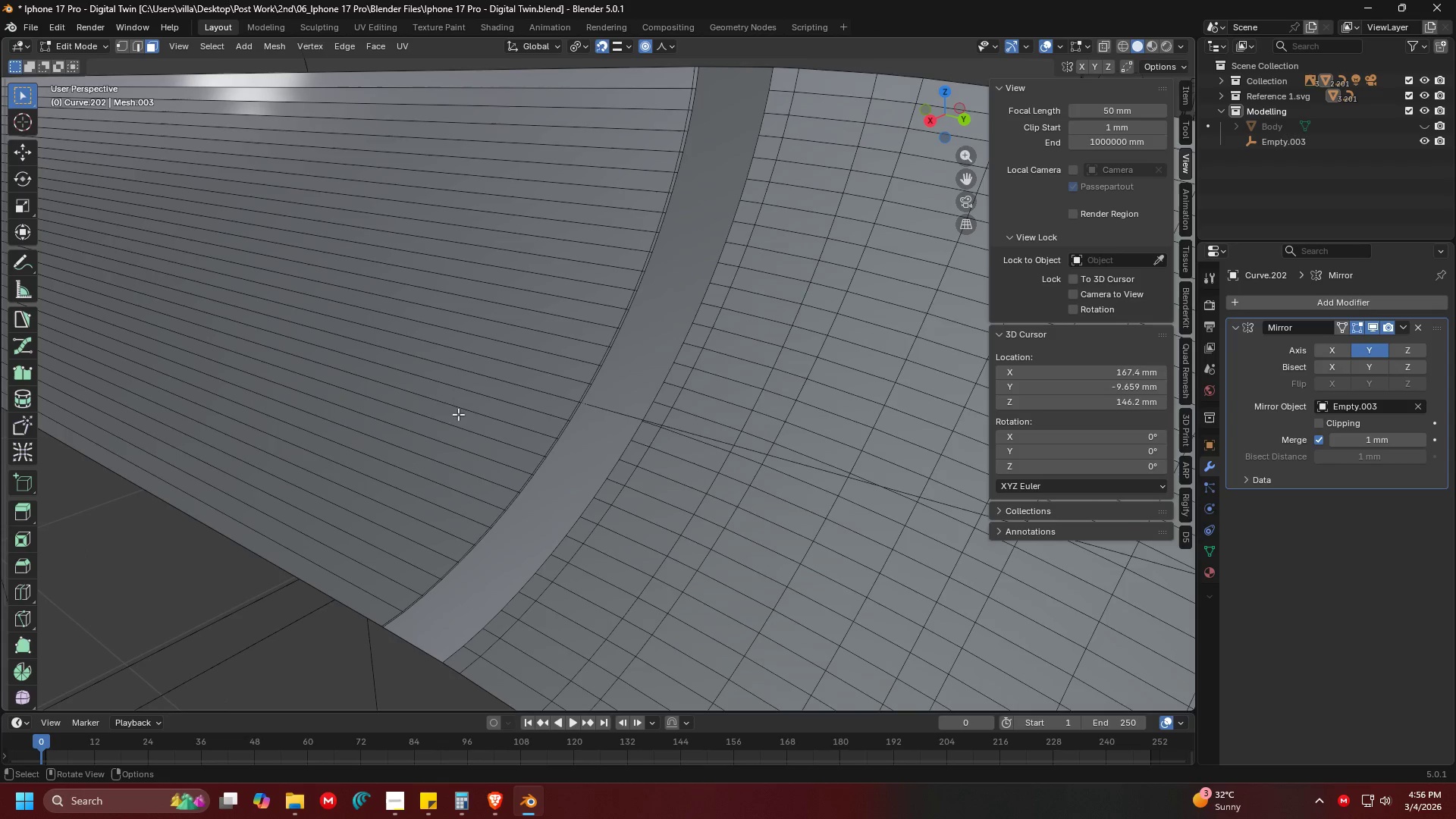 
left_click([488, 501])
 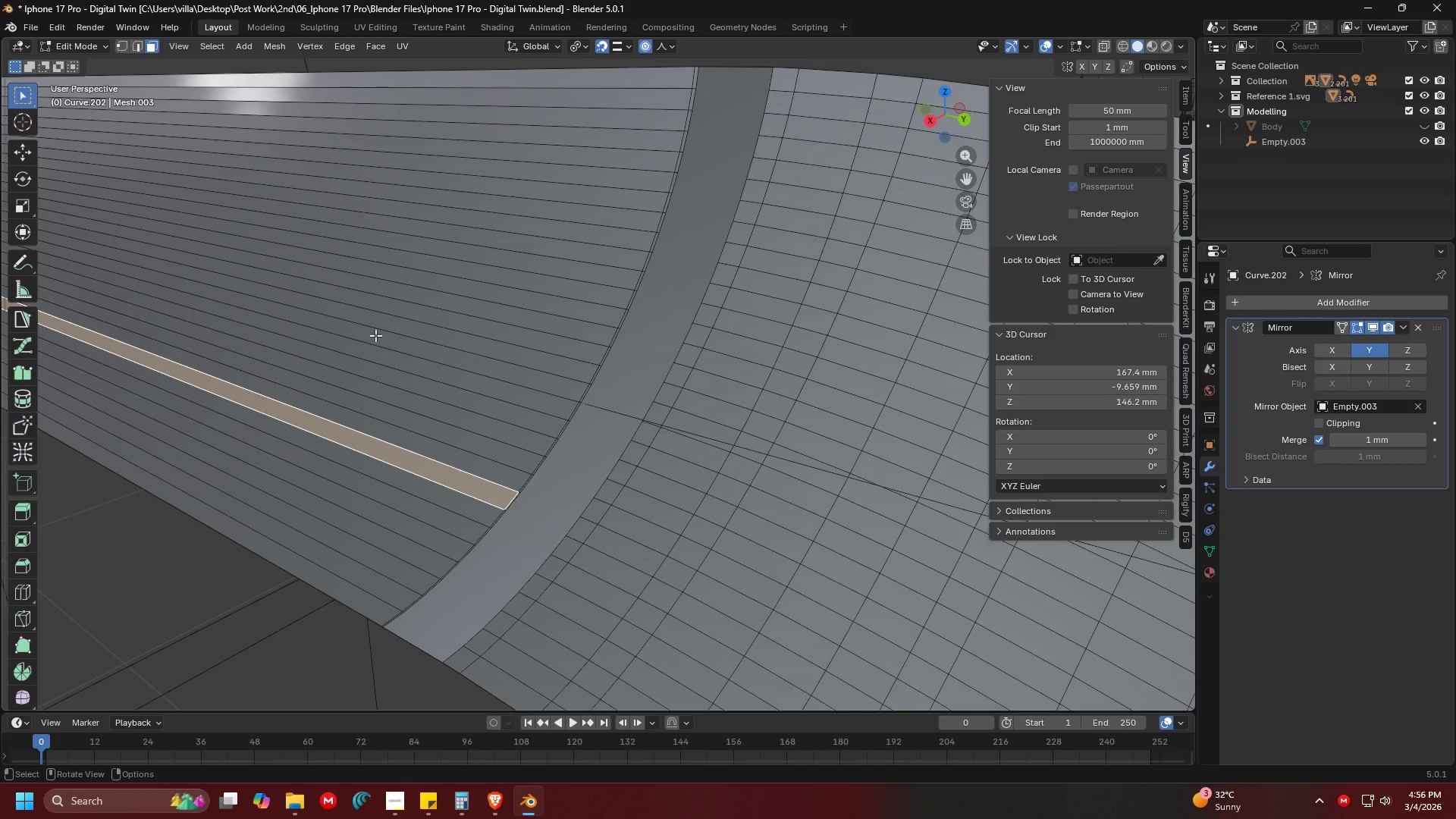 
left_click([545, 481])
 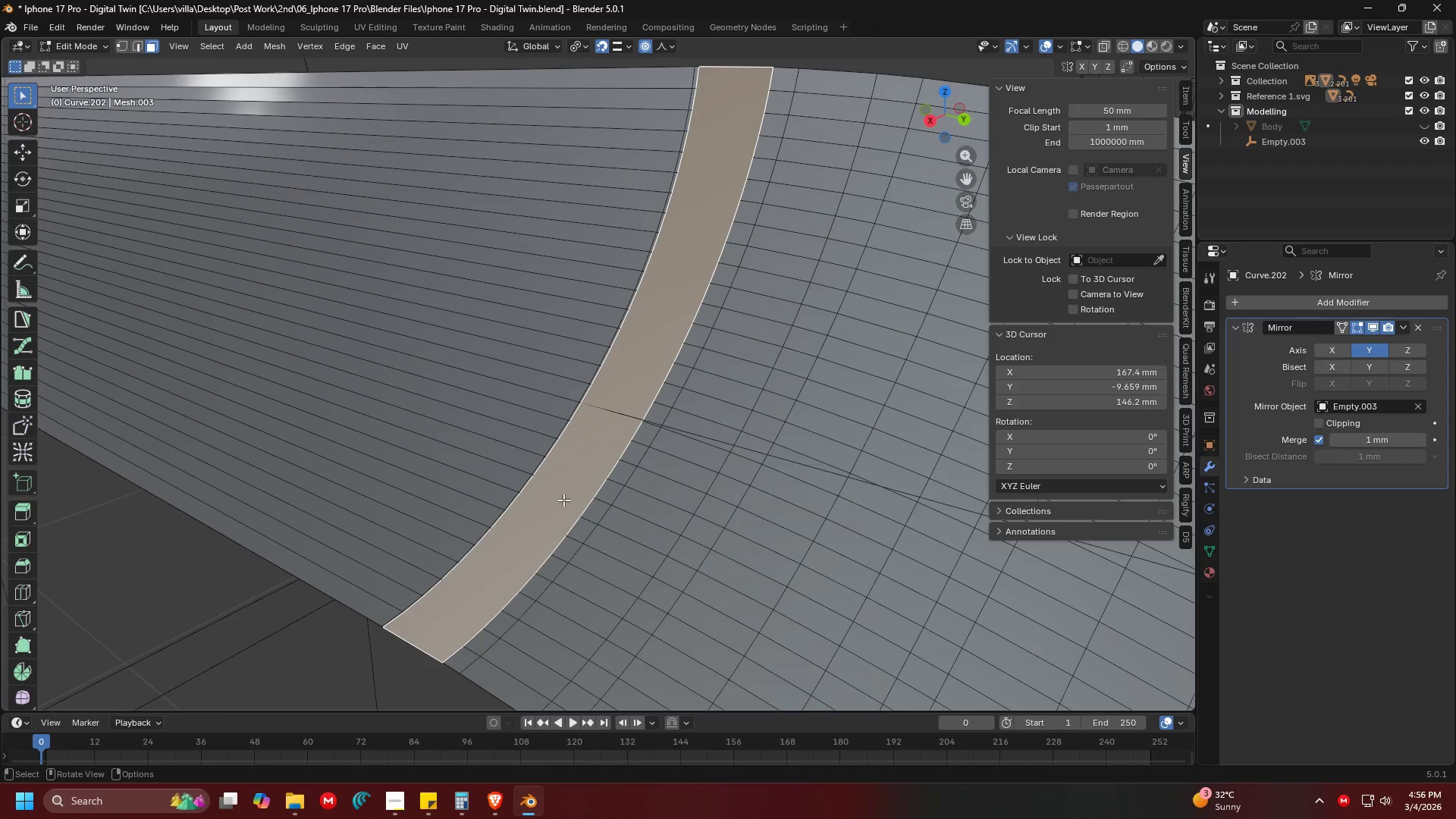 
key(Shift+ShiftLeft)
 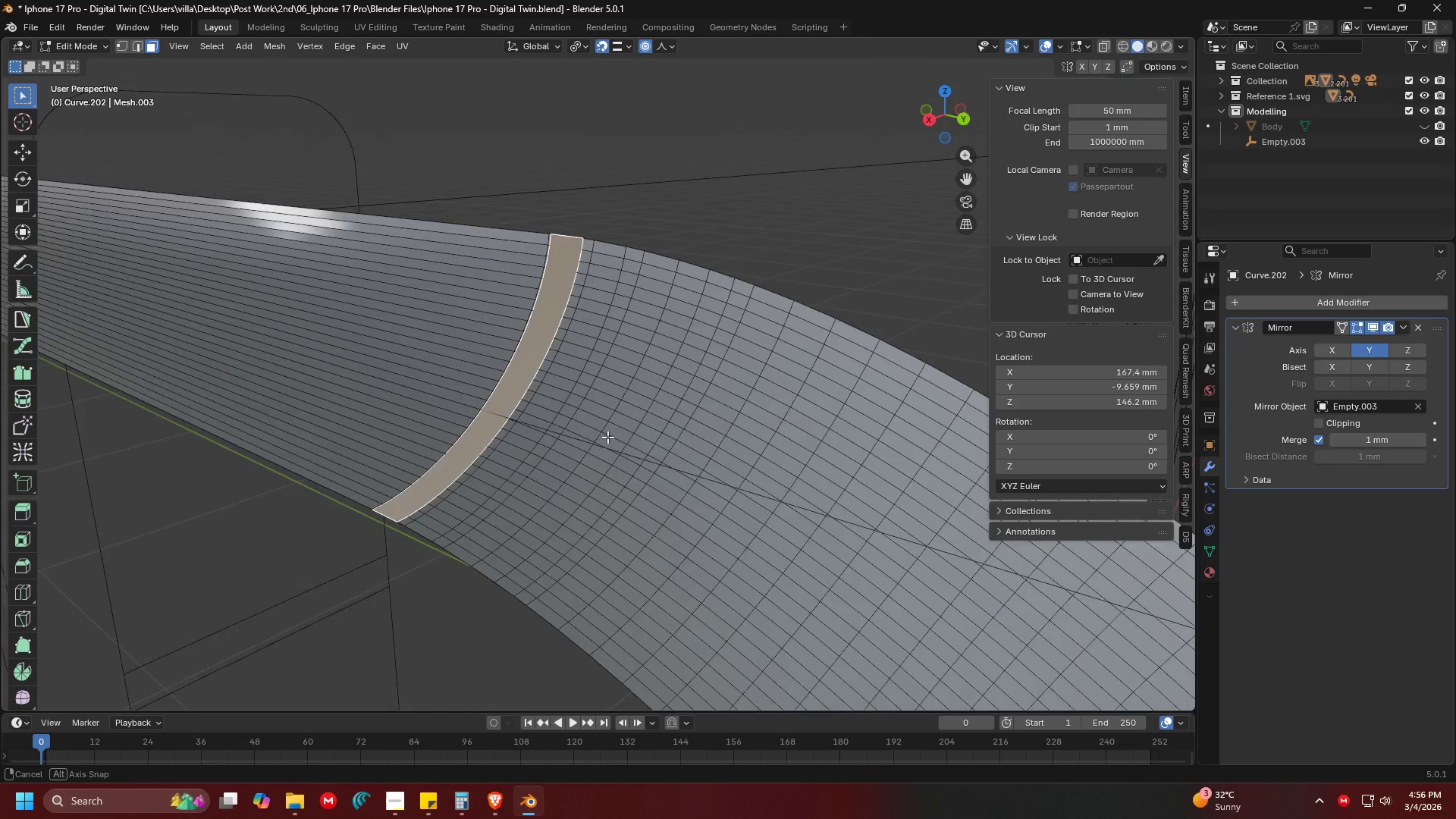 
scroll: coordinate [613, 494], scroll_direction: none, amount: 0.0
 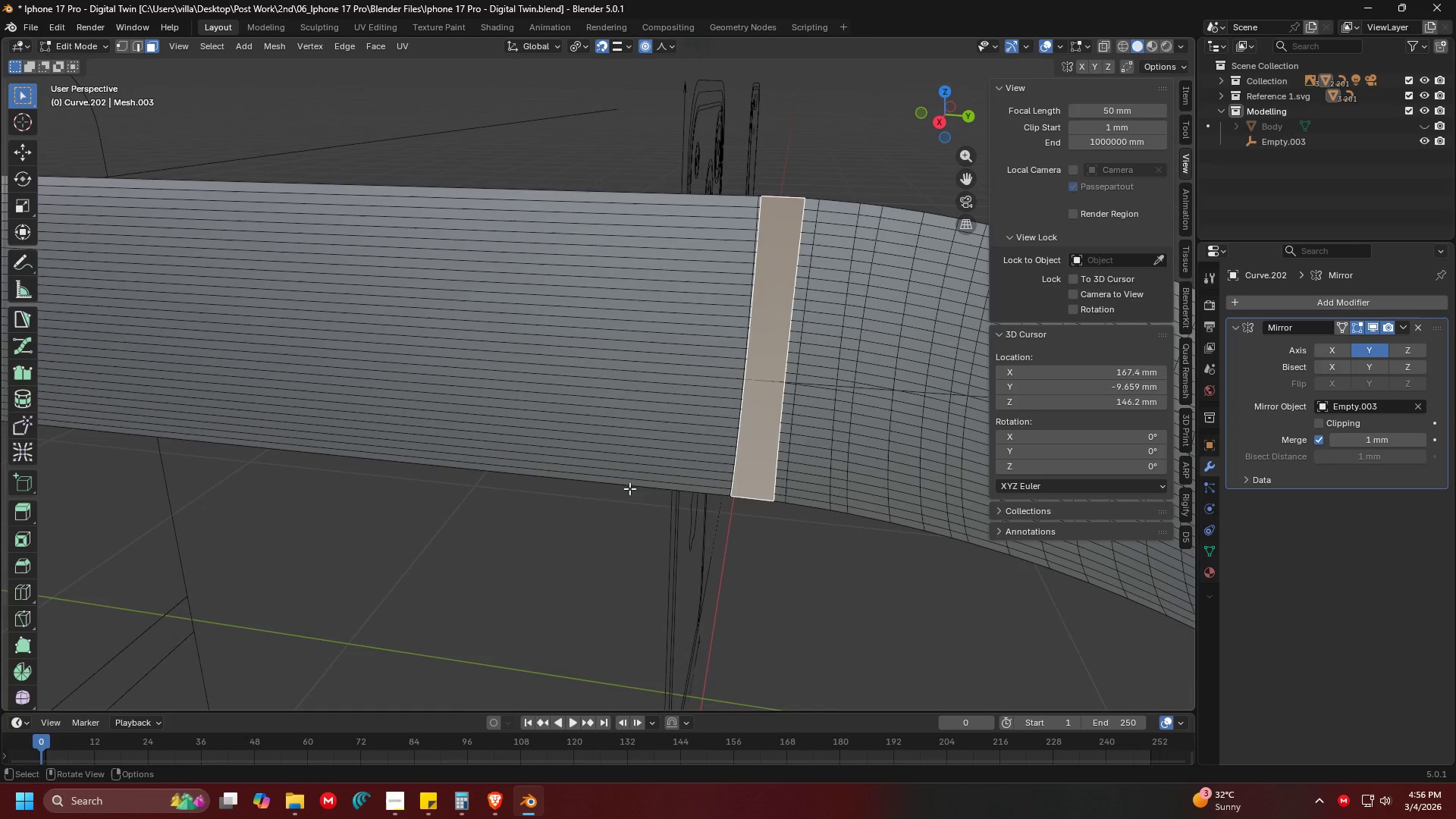 
hold_key(key=ShiftLeft, duration=0.38)
scroll: coordinate [600, 400], scroll_direction: up, amount: 5.0
 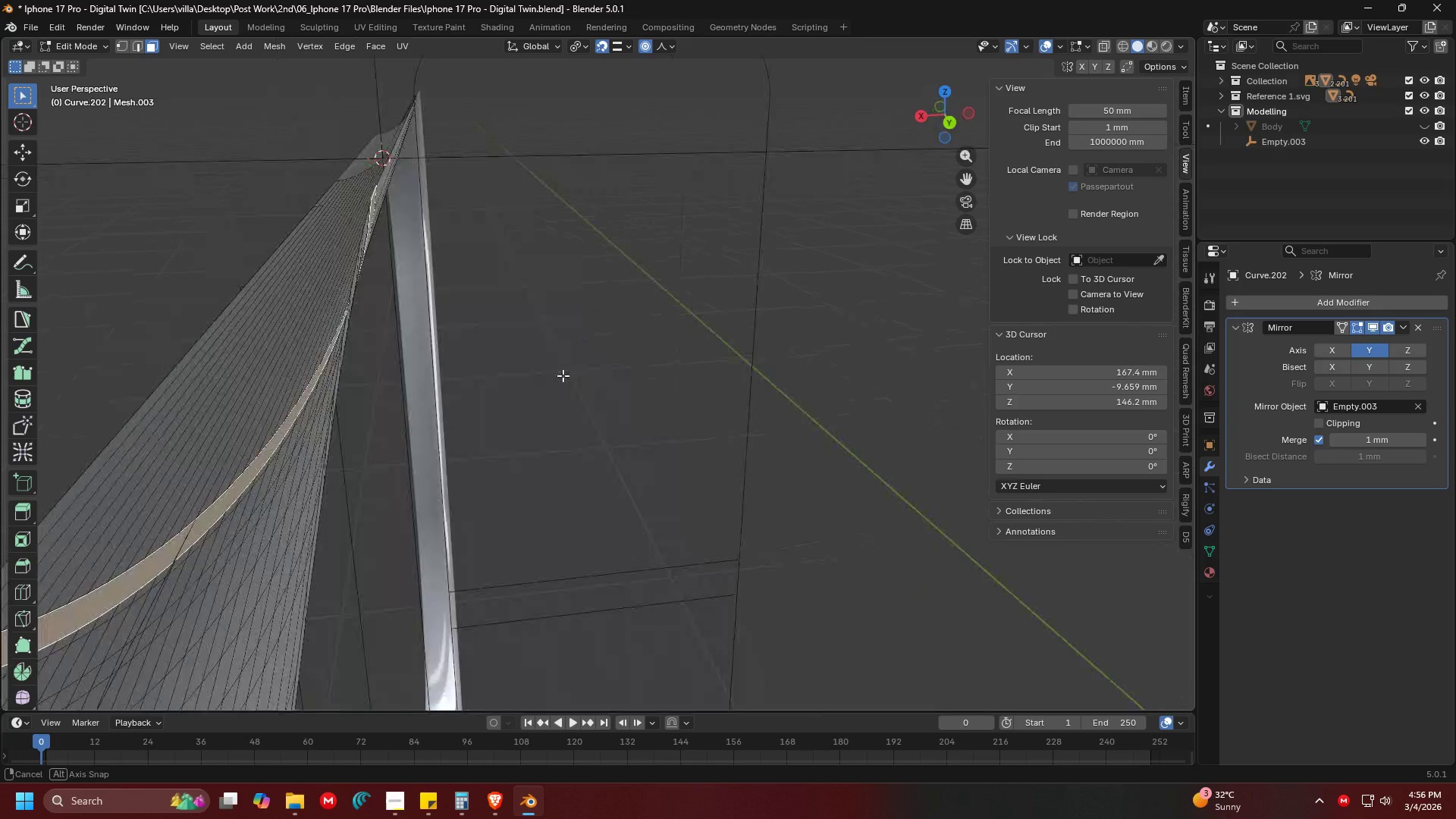 
key(Shift+ShiftLeft)
 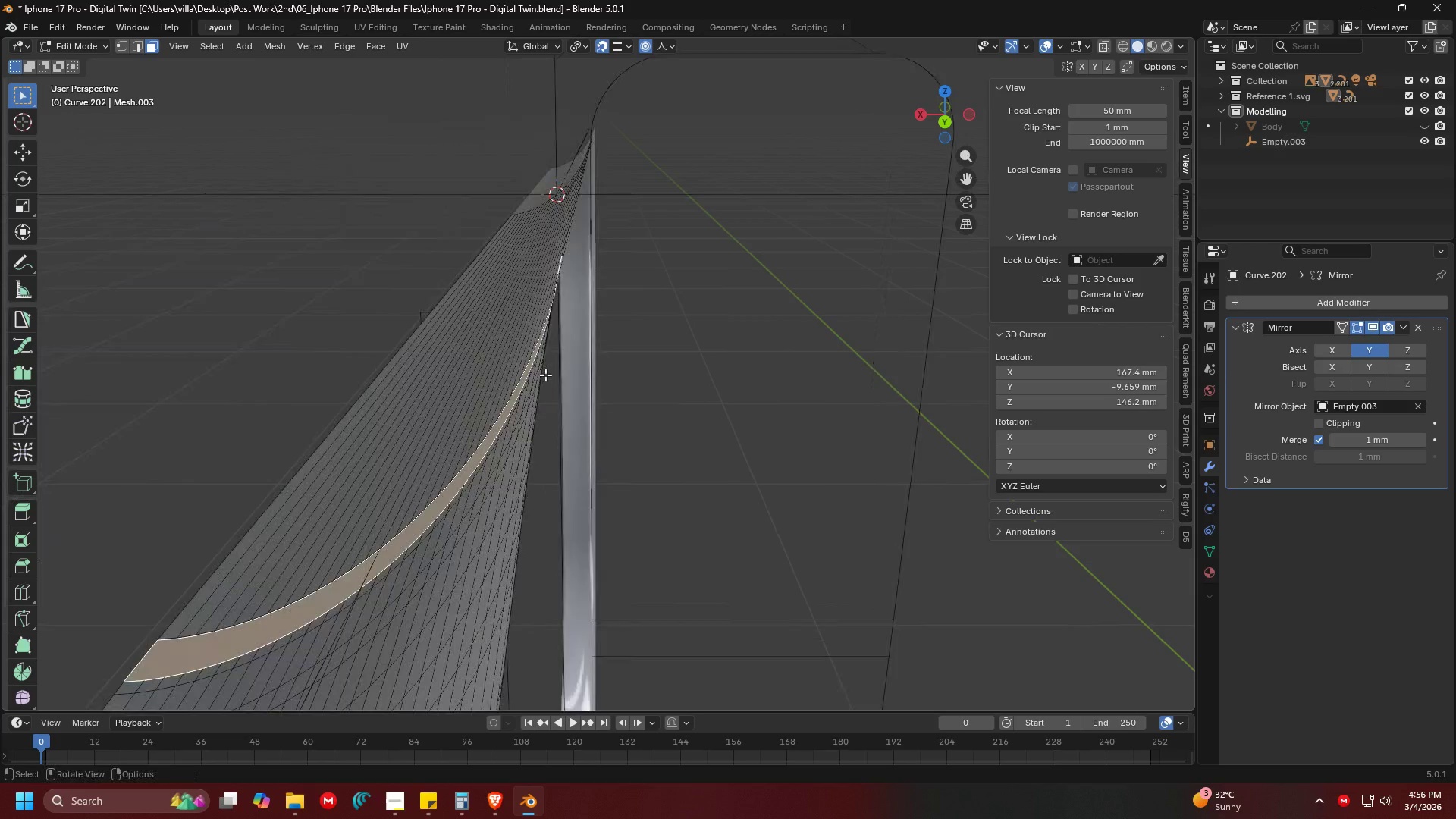 
scroll: coordinate [548, 374], scroll_direction: up, amount: 1.0
 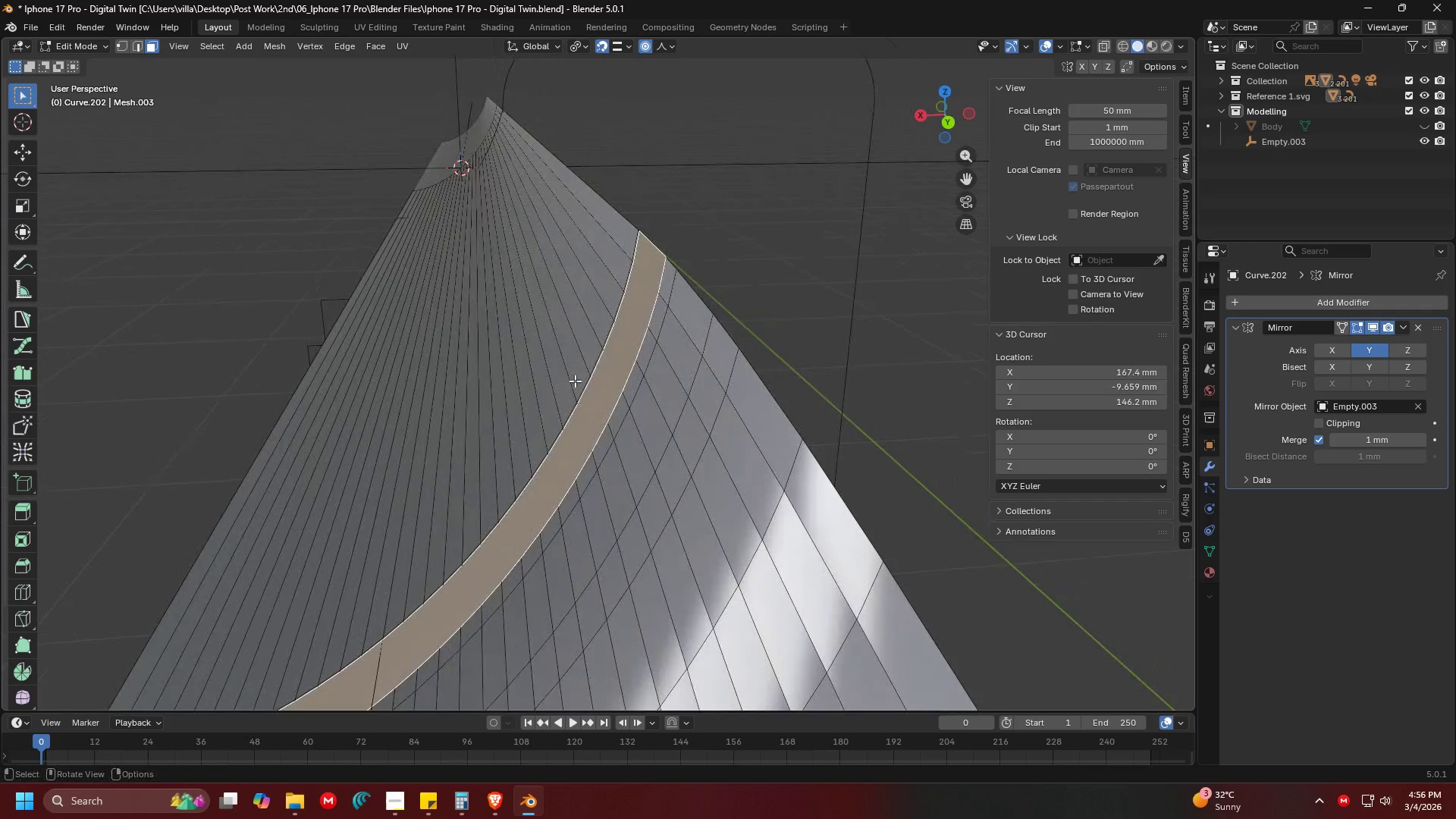 
key(X)
 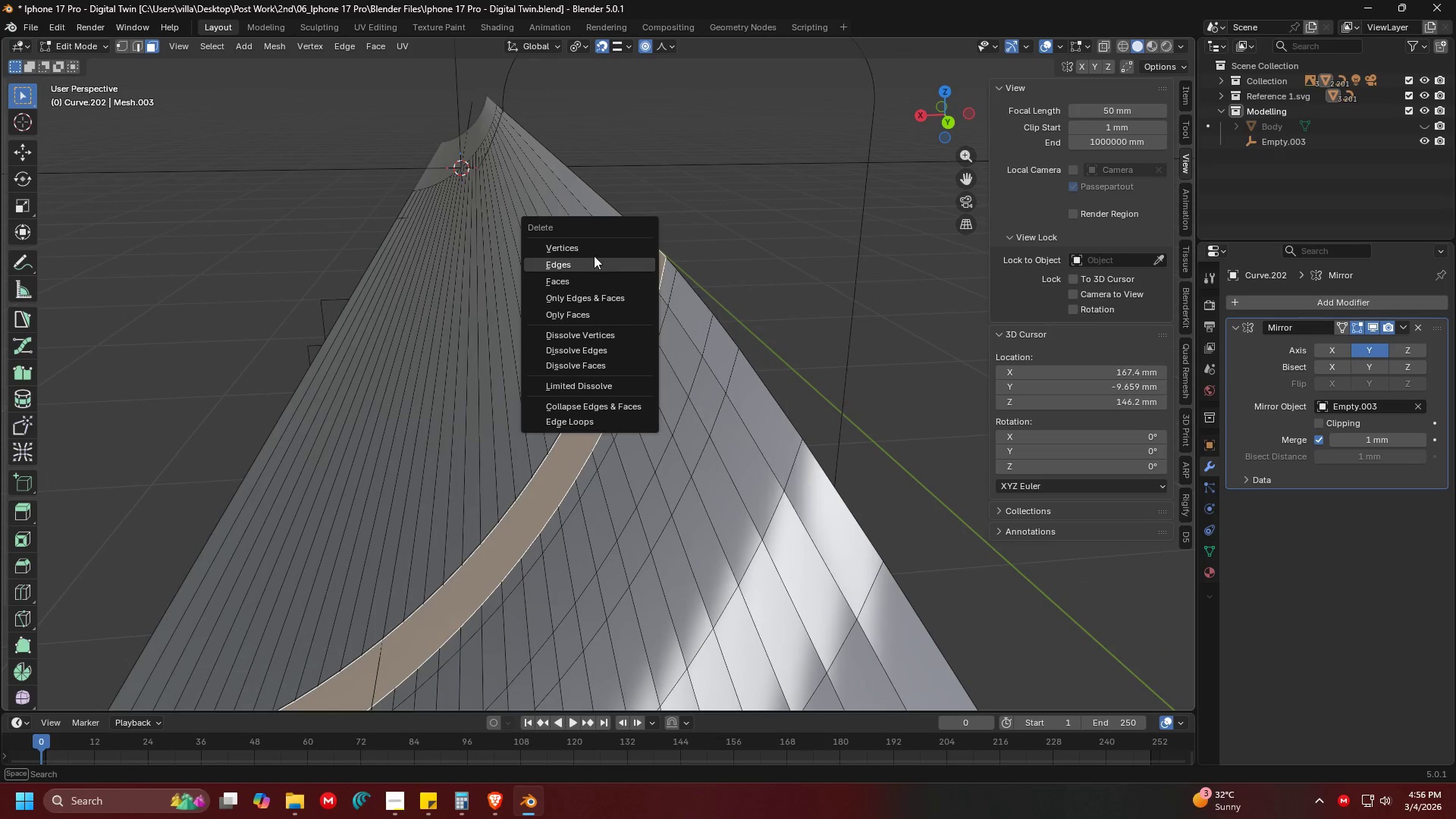 
left_click([591, 249])
 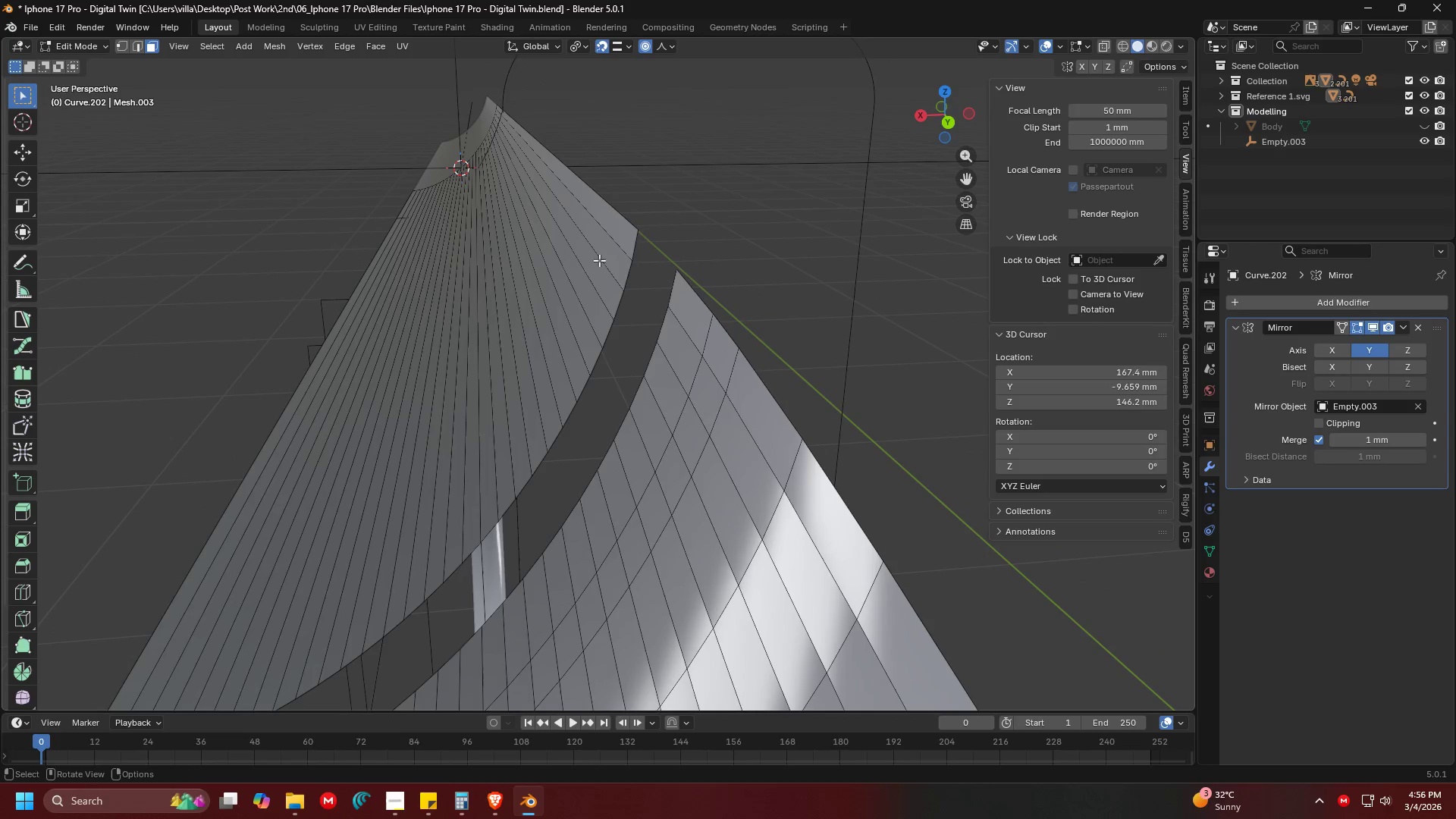 
hold_key(key=ShiftLeft, duration=0.39)
 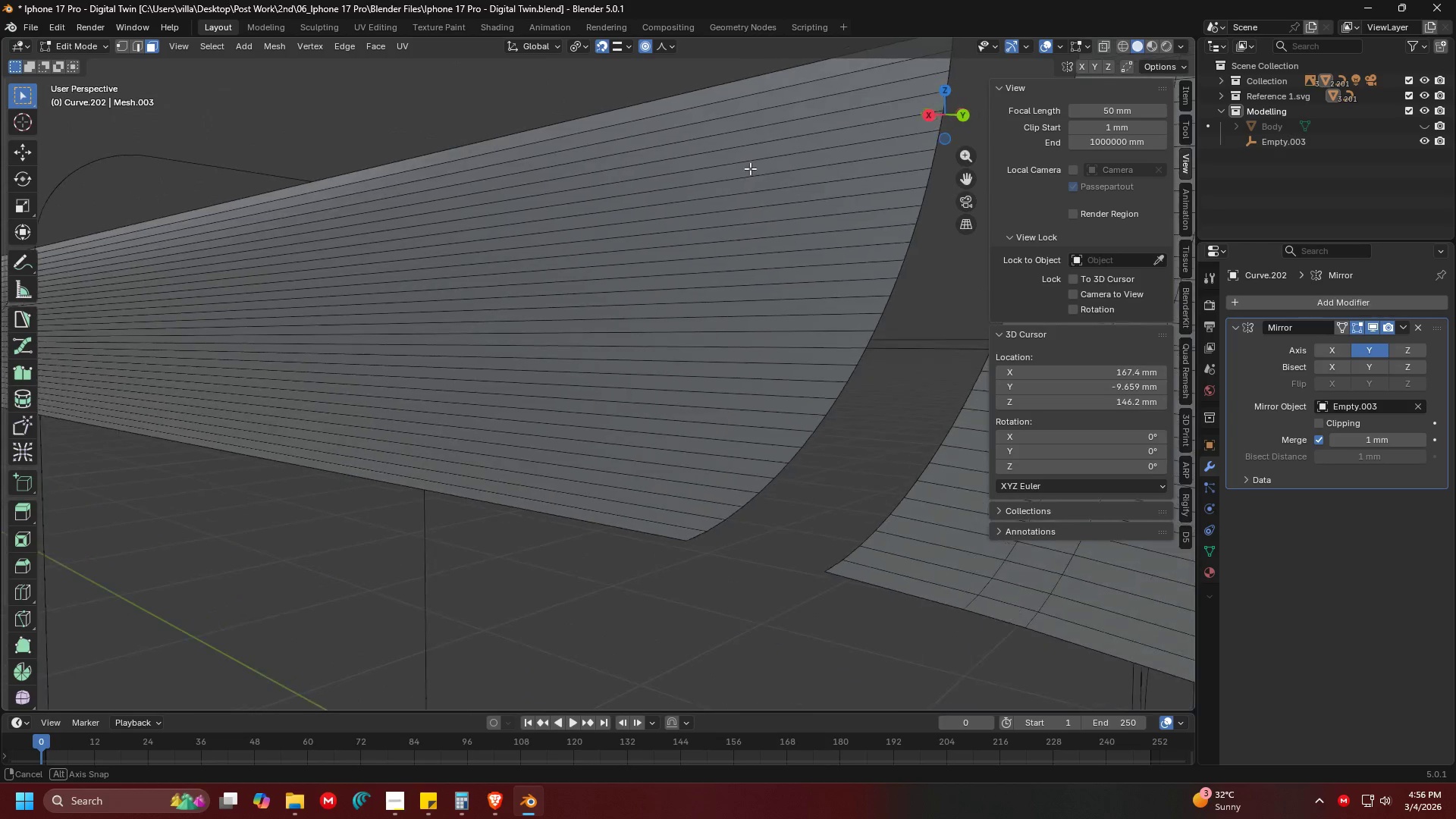 
key(Shift+ShiftLeft)
 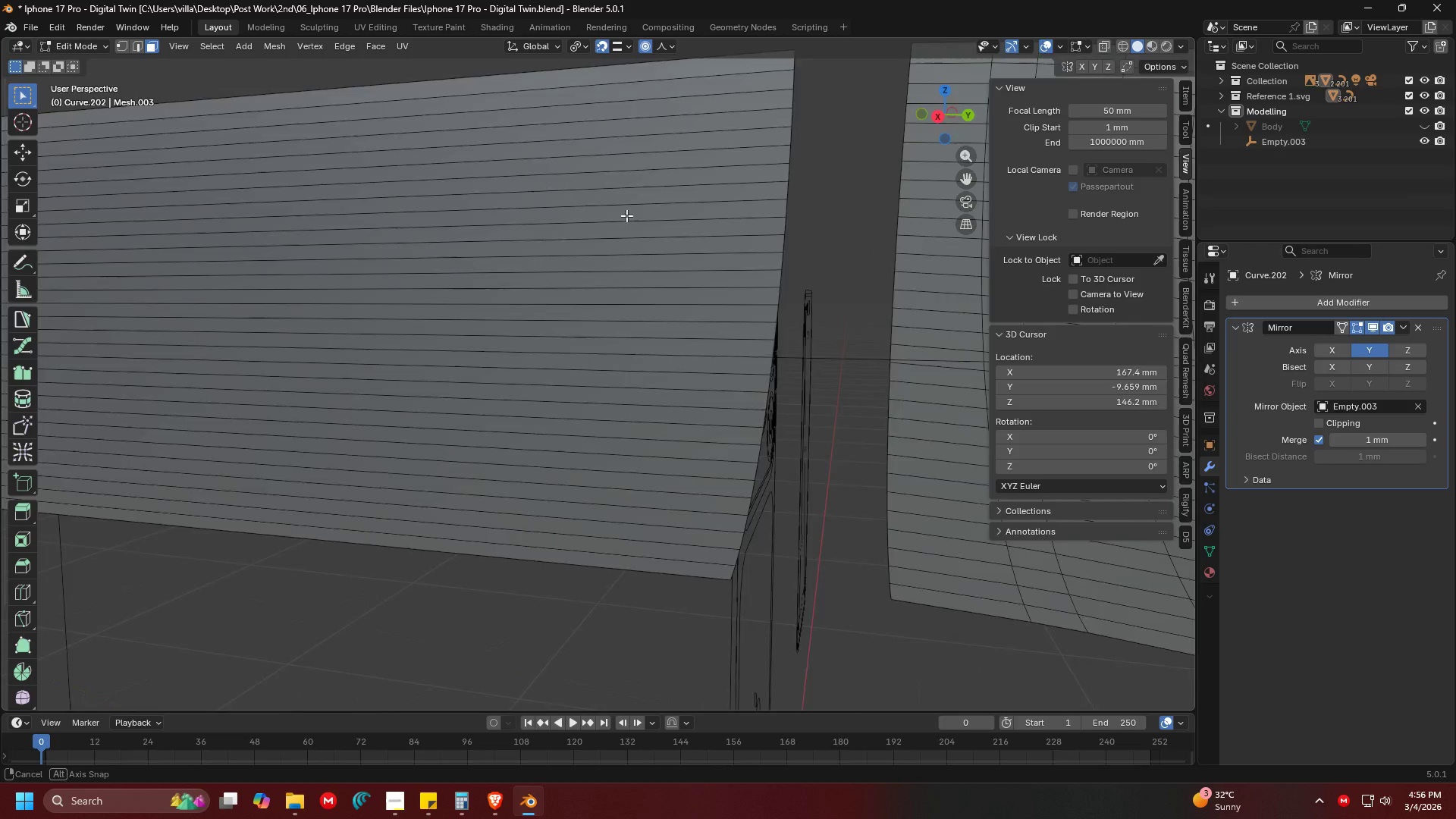 
key(Shift+ShiftLeft)
 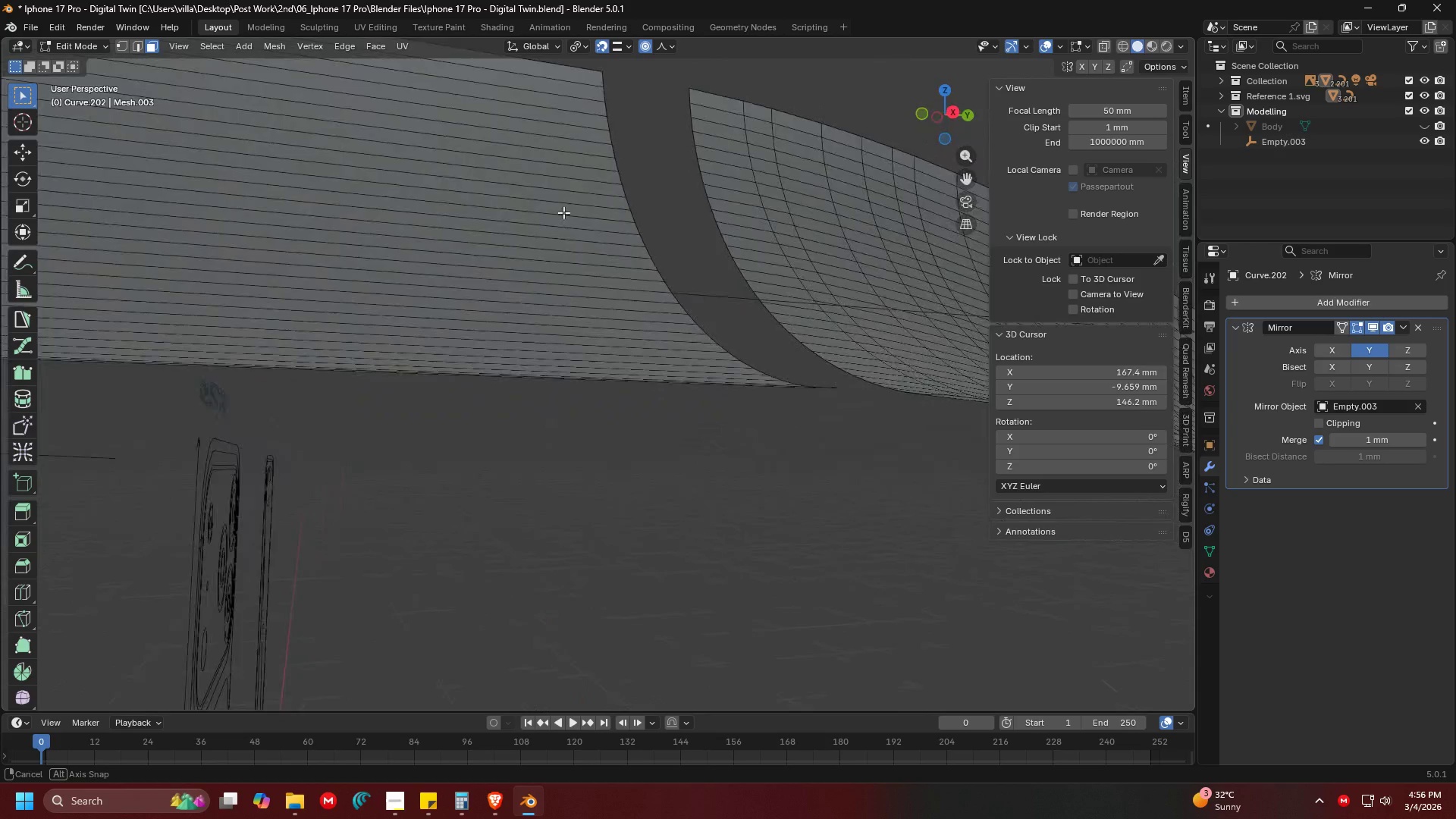 
key(Shift+ShiftLeft)
 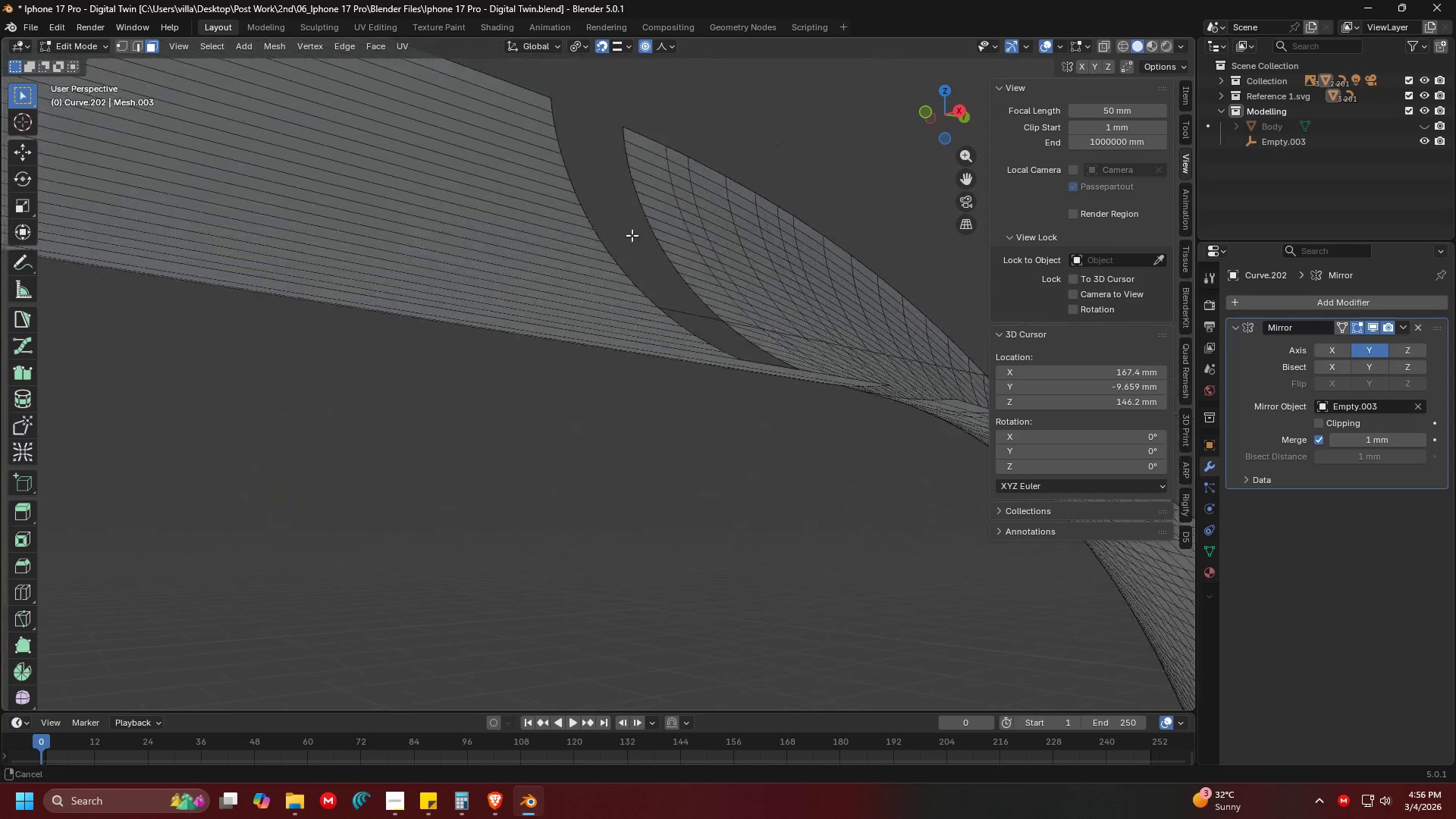 
double_click([475, 241])
 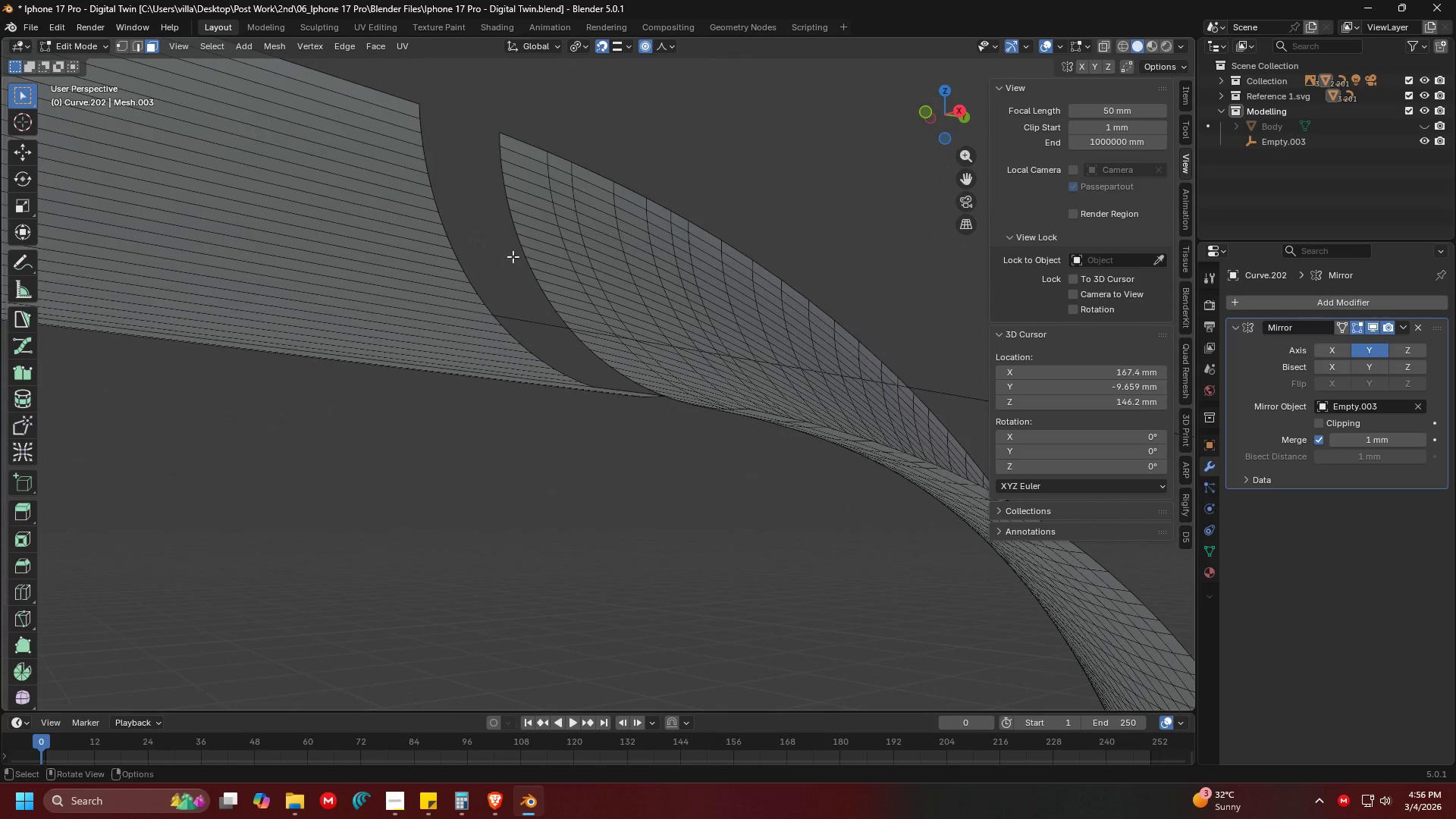 
key(Tab)
 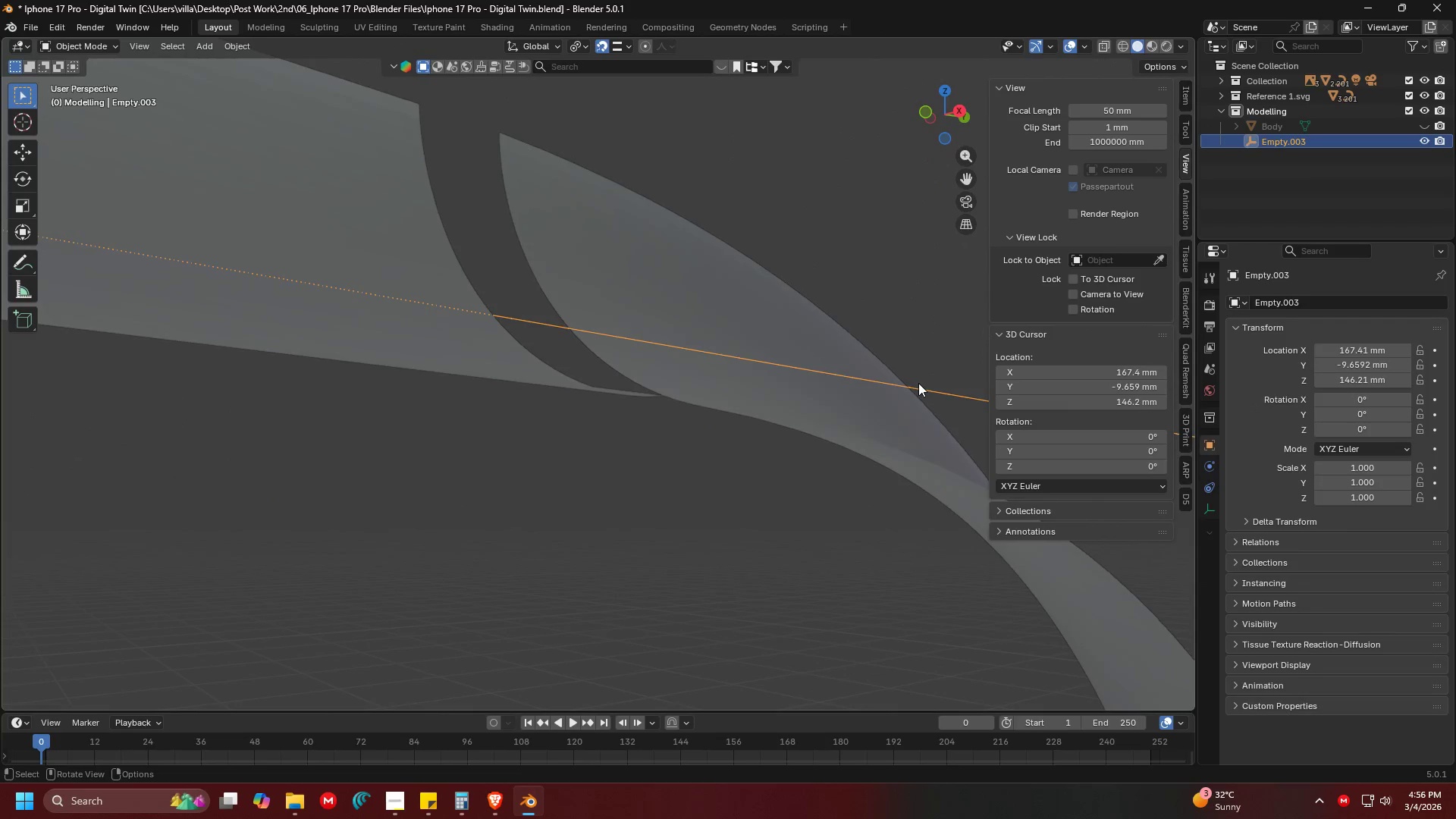 
scroll: coordinate [838, 356], scroll_direction: down, amount: 2.0
 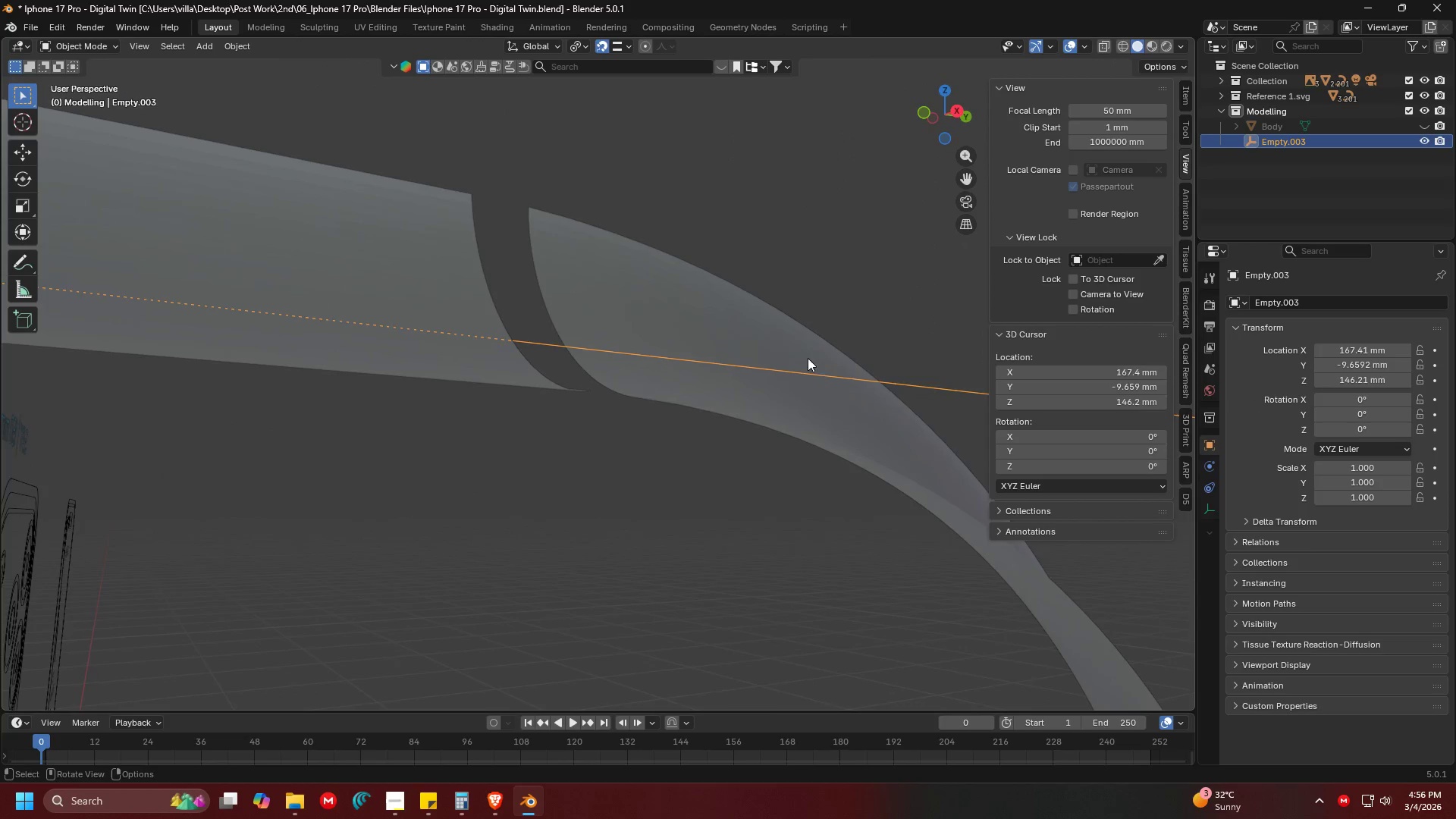 
key(H)
 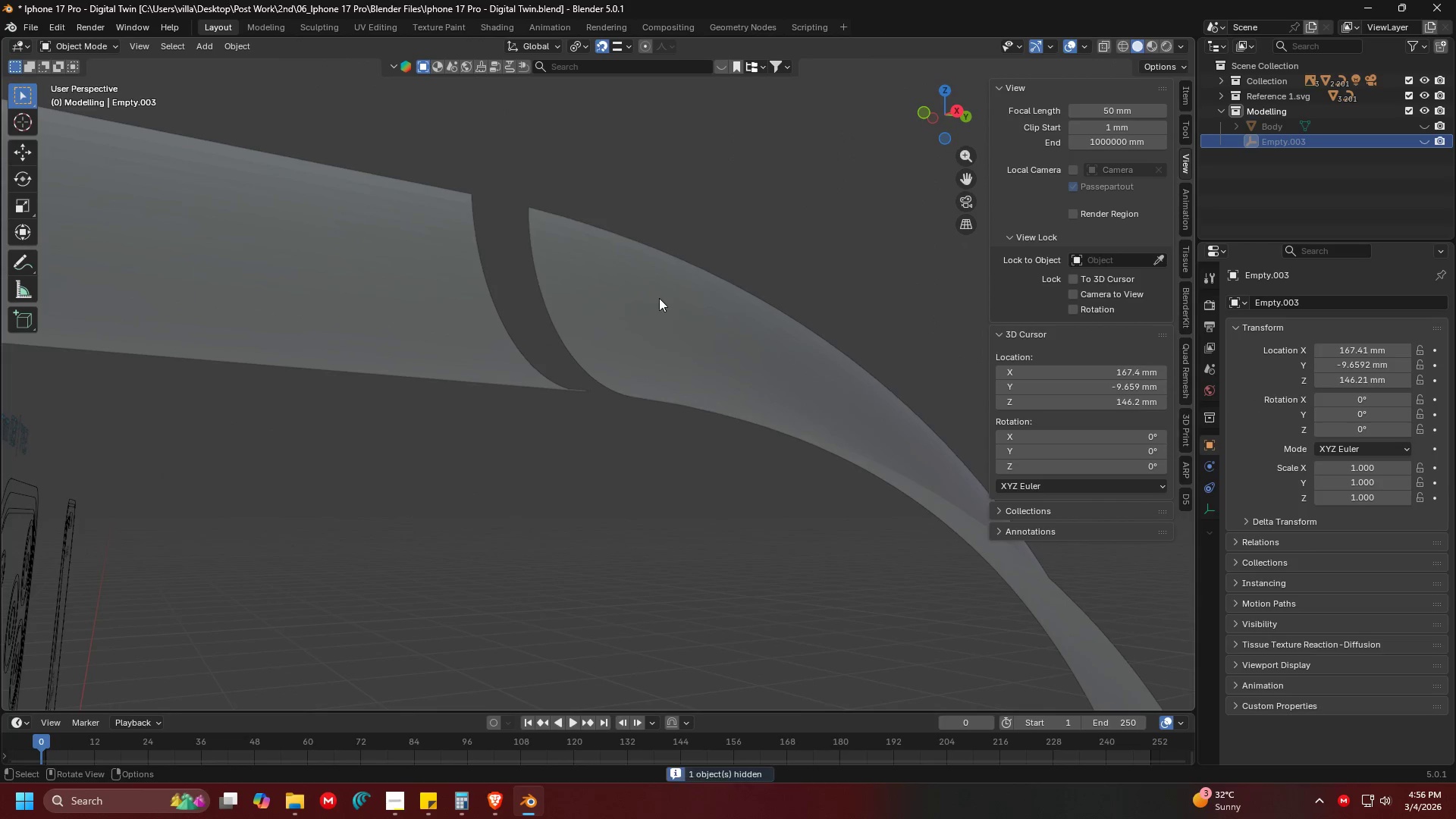 
left_click([658, 298])
 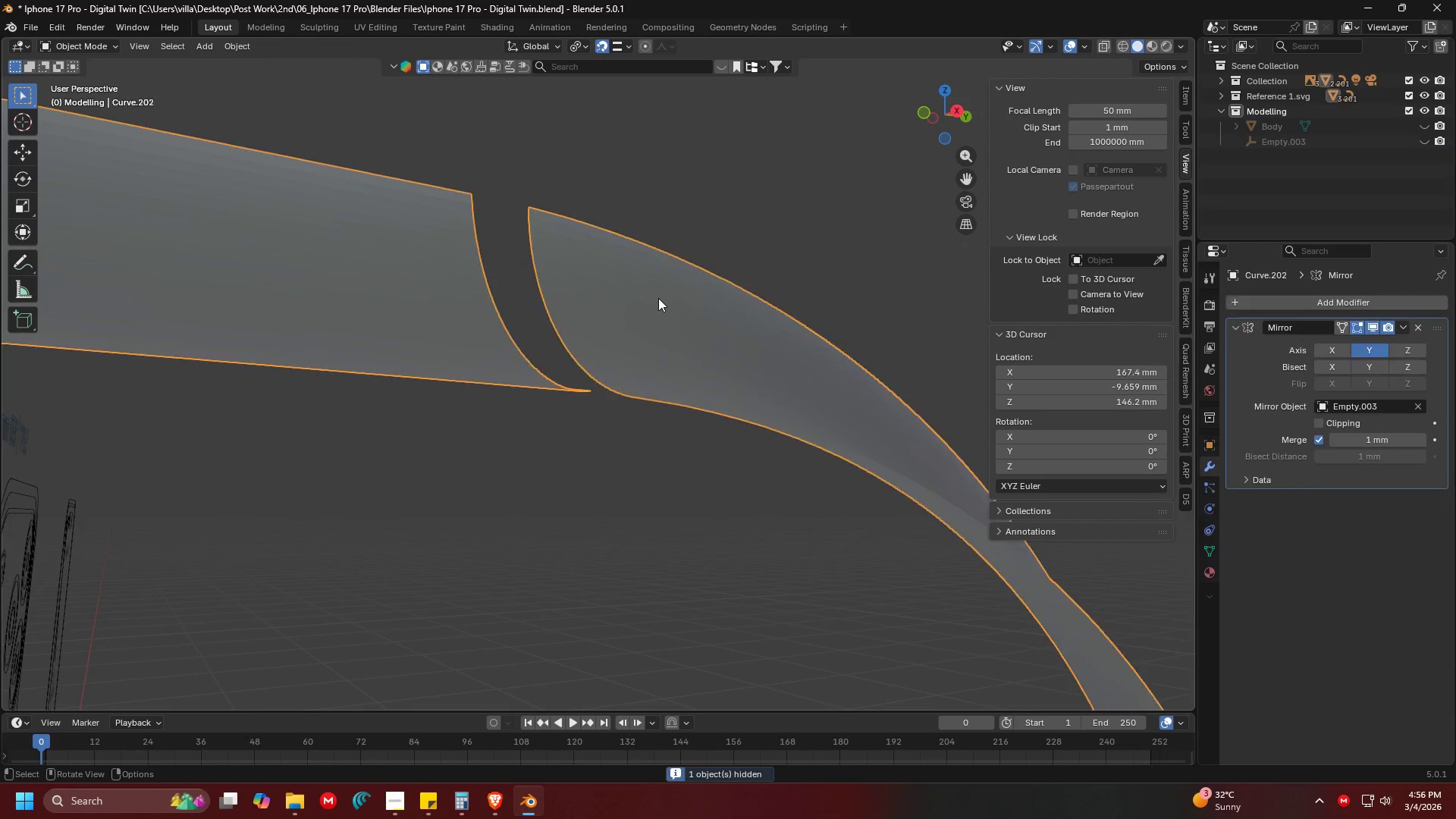 
key(Tab)
 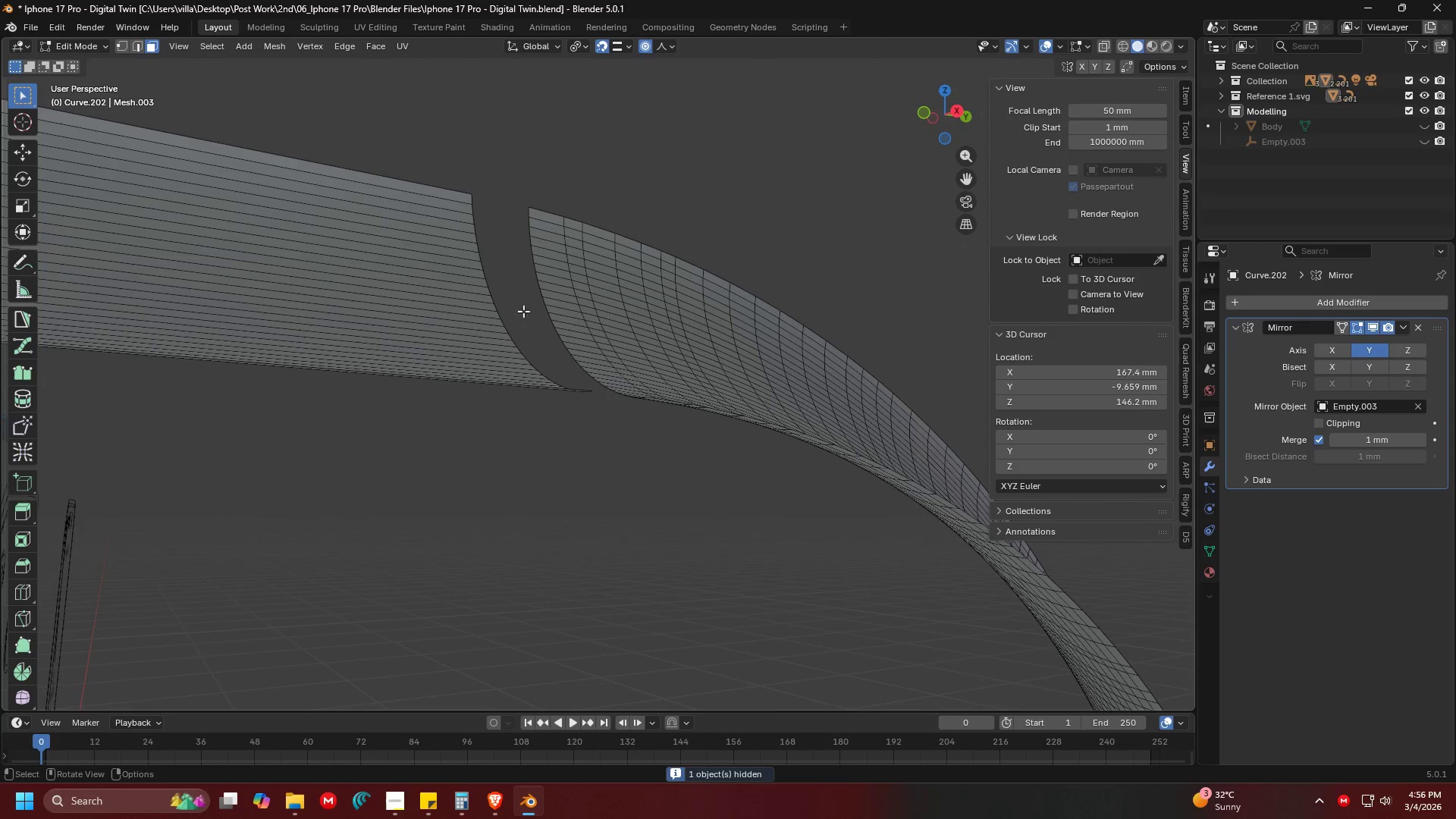 
key(Shift+ShiftLeft)
 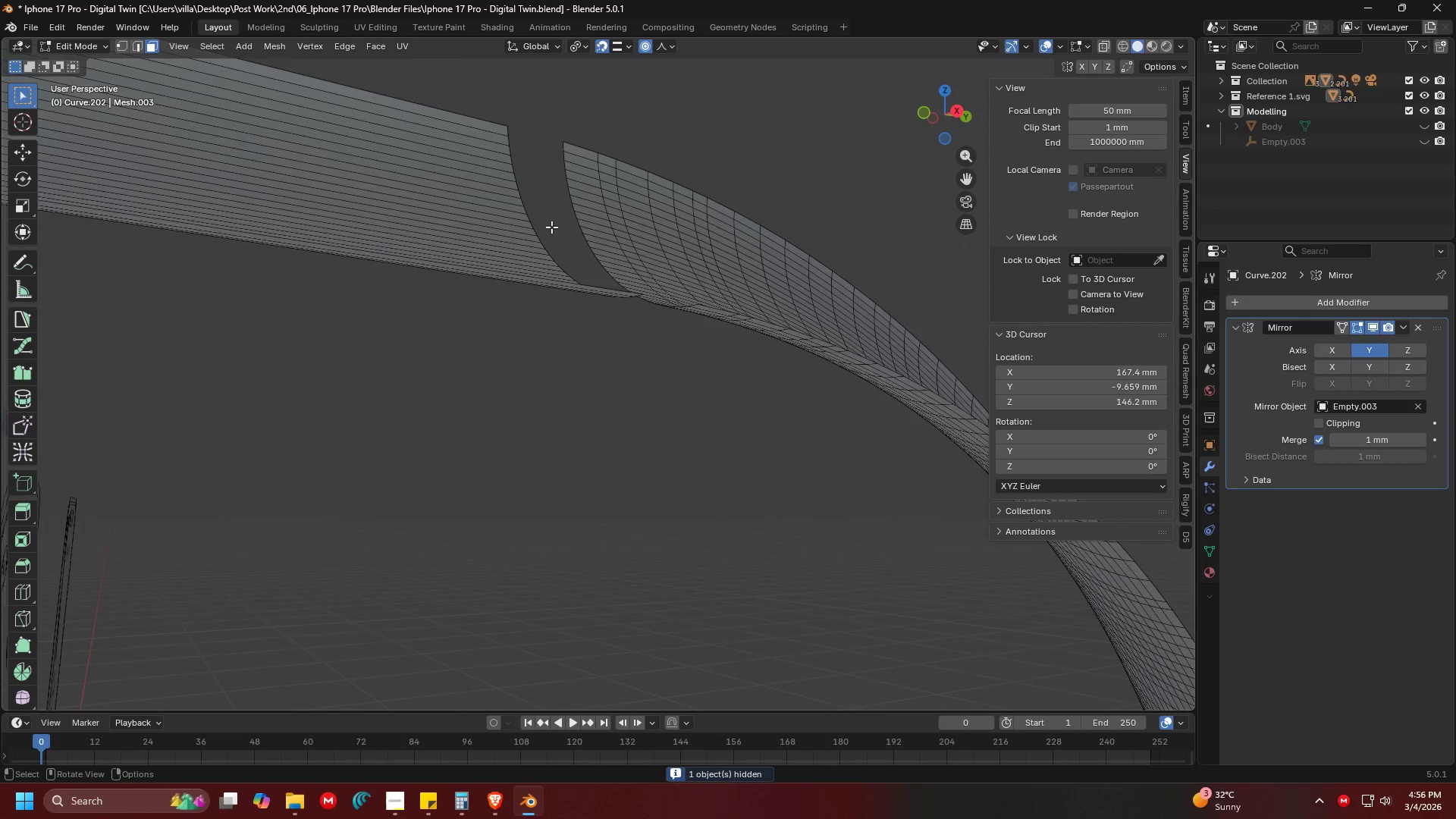 
key(Shift+ShiftLeft)
 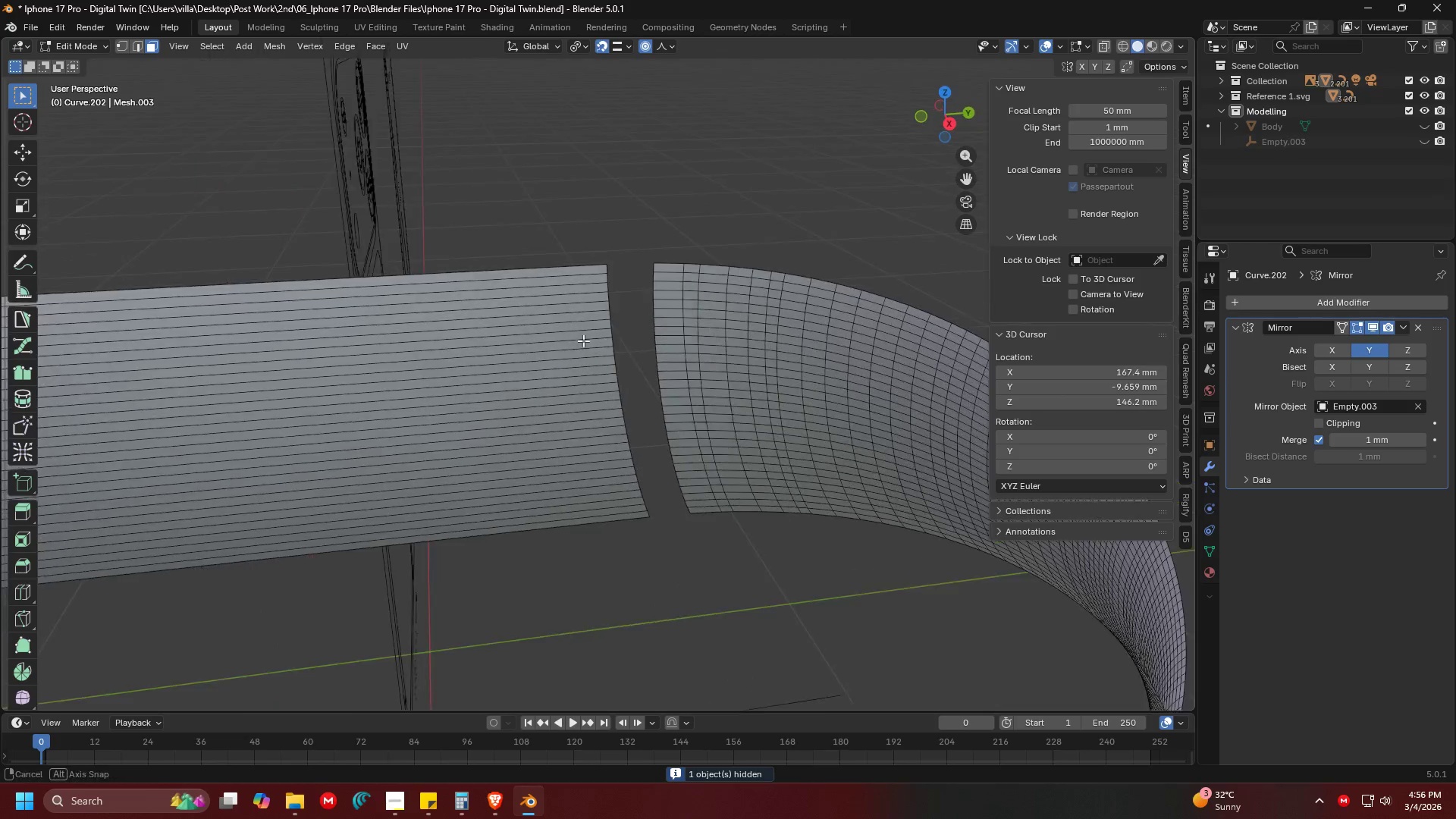 
scroll: coordinate [541, 302], scroll_direction: none, amount: 0.0
 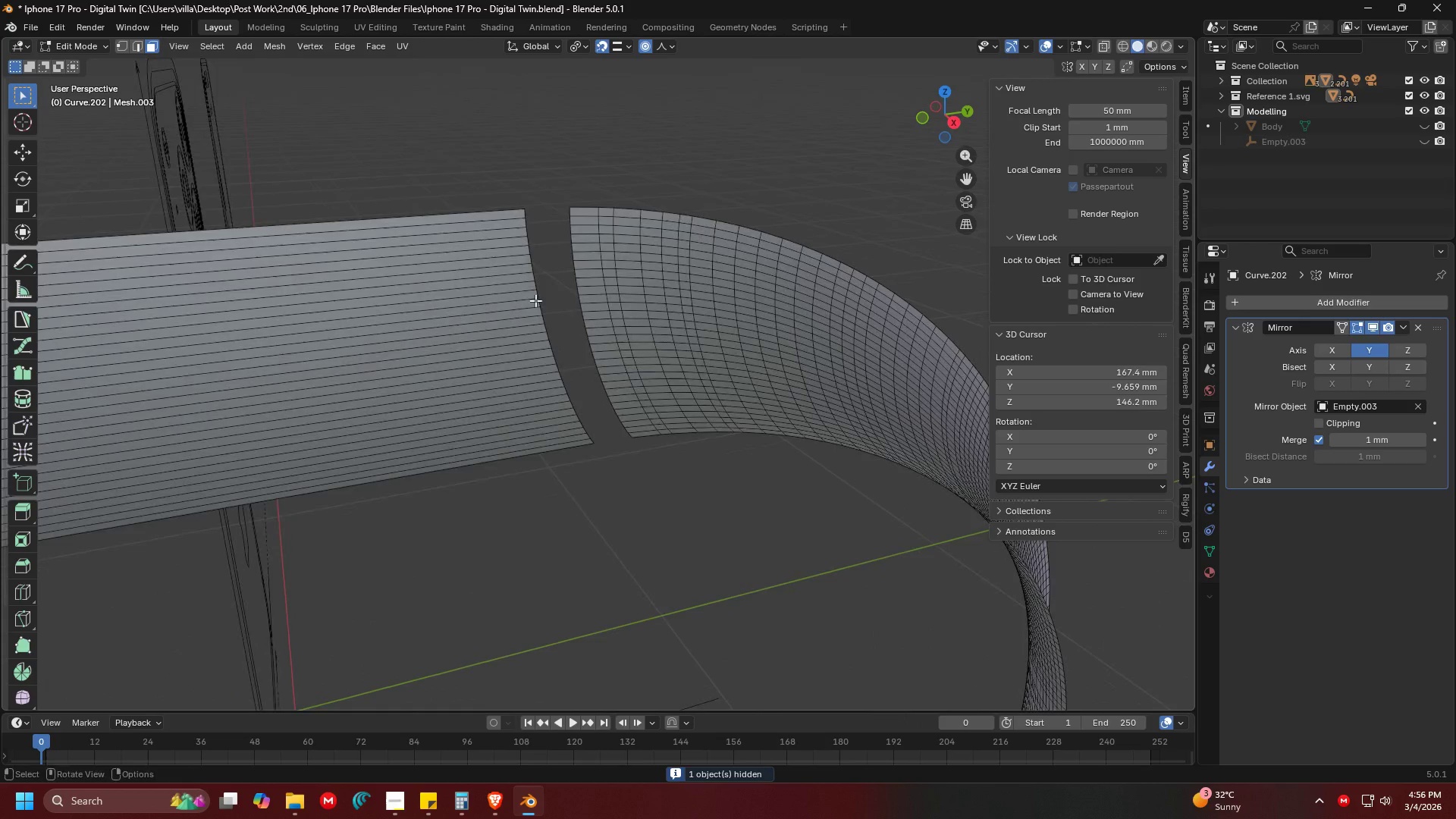 
scroll: coordinate [389, 198], scroll_direction: up, amount: 2.0
 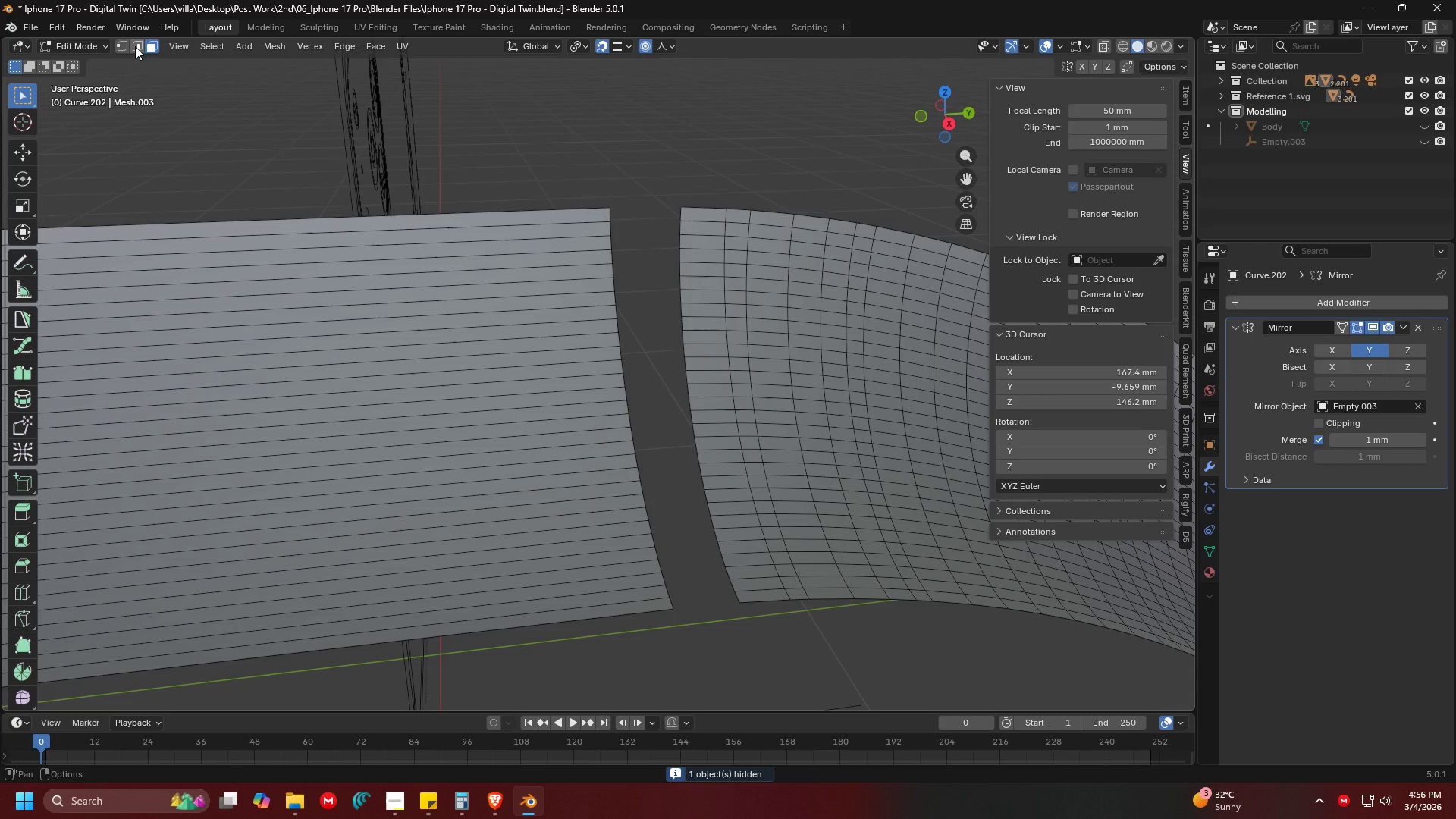 
left_click([127, 46])
 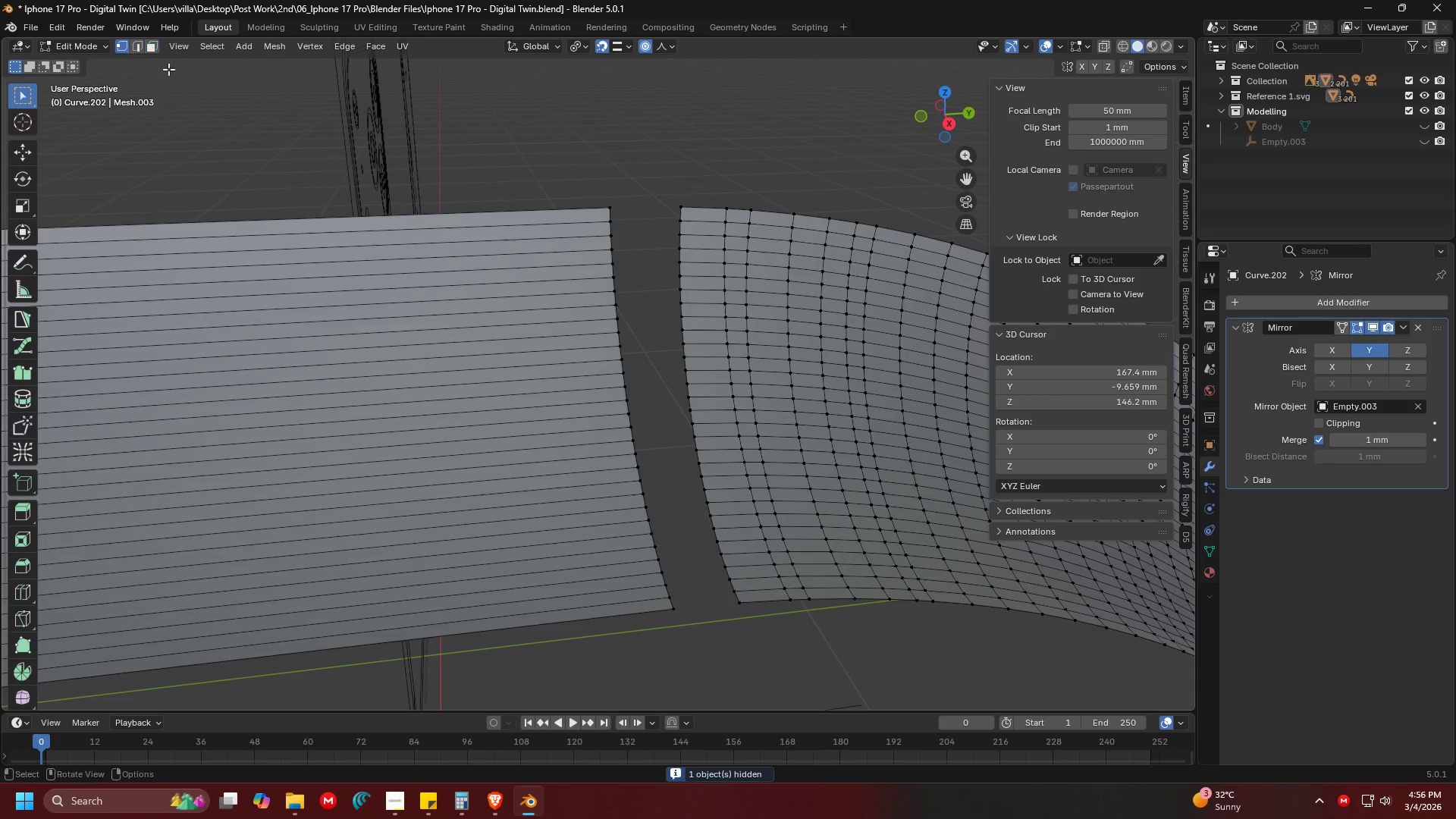 
key(Shift+ShiftLeft)
 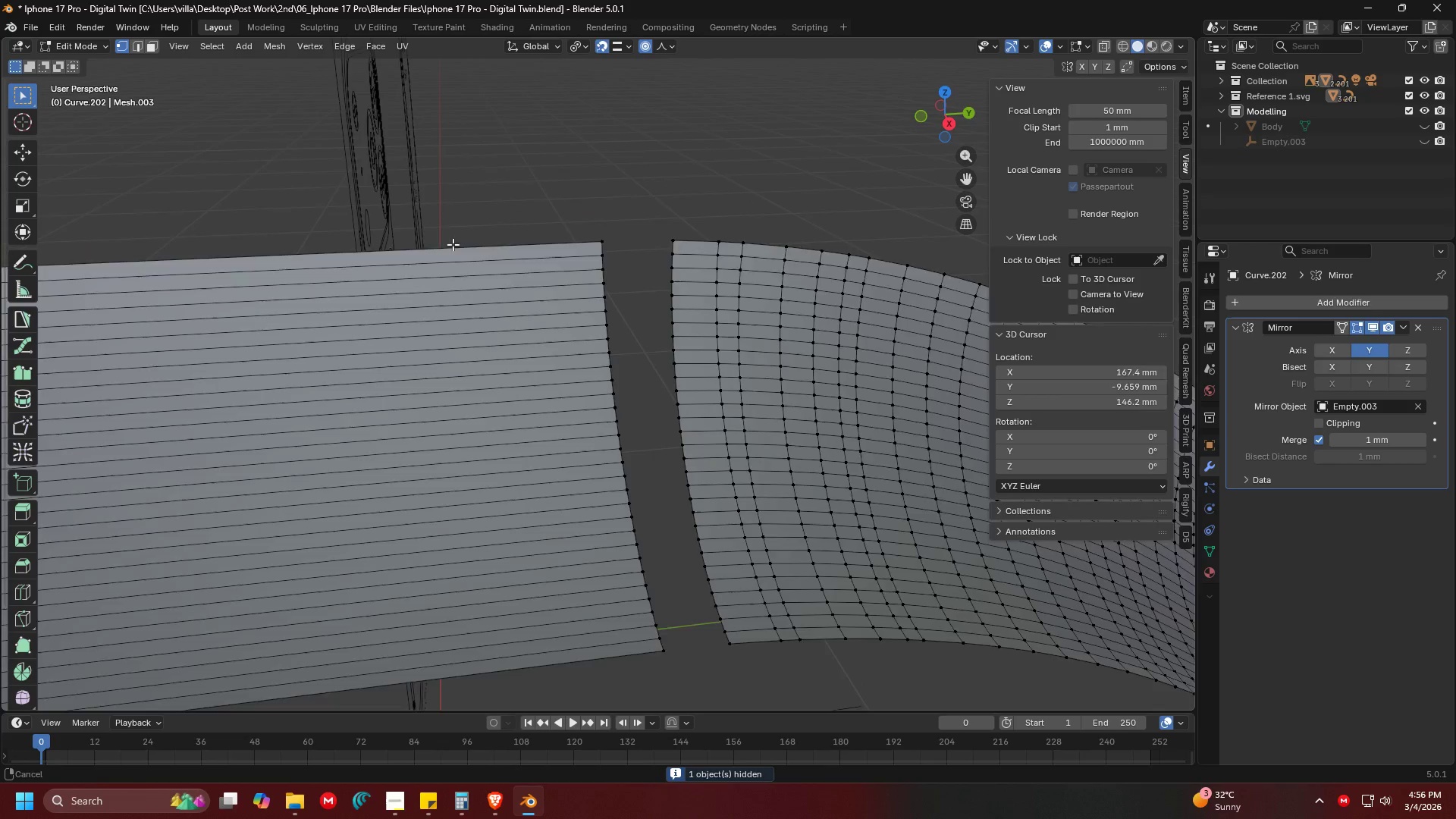 
hold_key(key=ShiftLeft, duration=0.36)
scroll: coordinate [556, 133], scroll_direction: down, amount: 1.0
 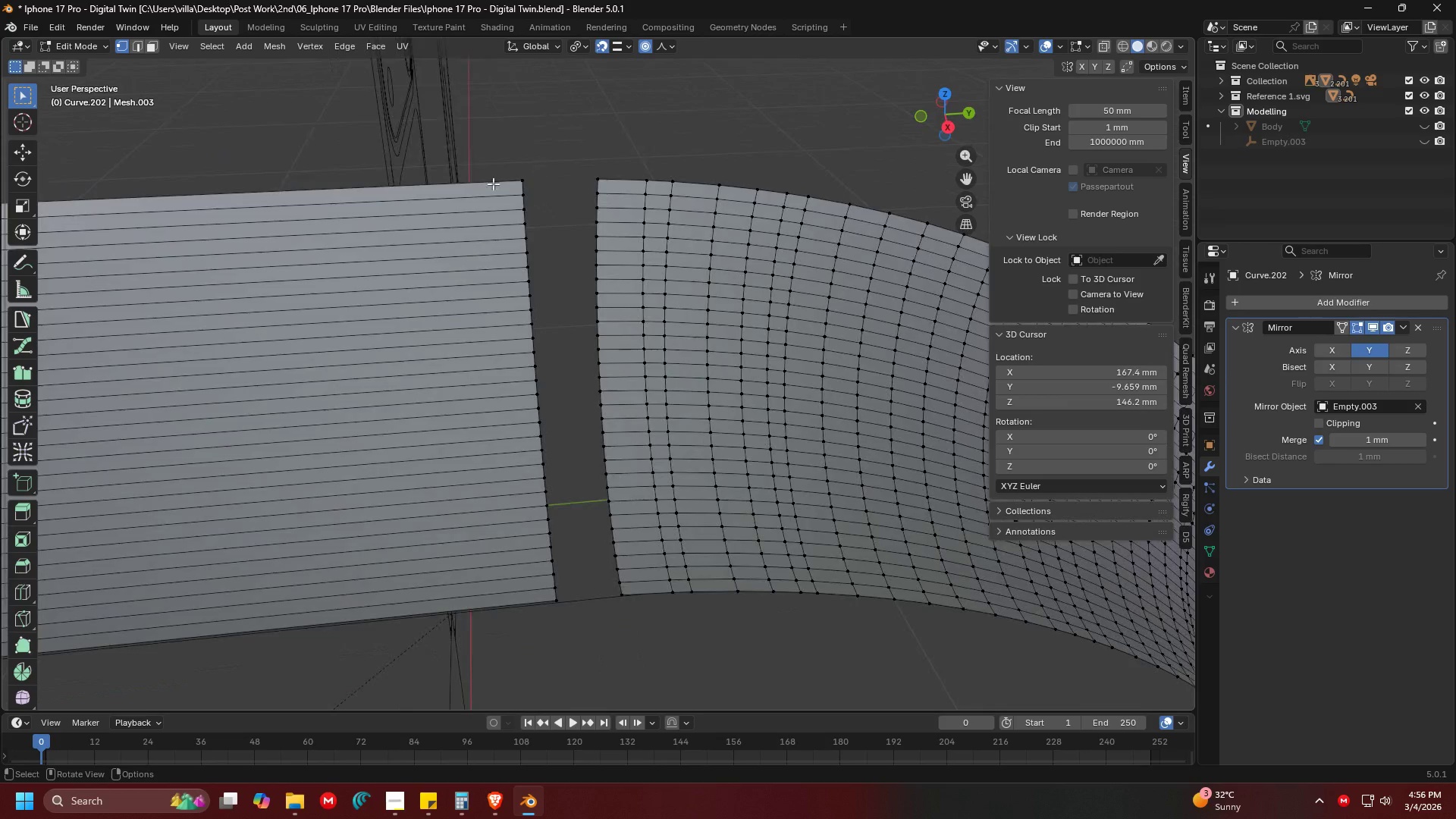 
left_click_drag(start_coordinate=[454, 154], to_coordinate=[567, 696])
 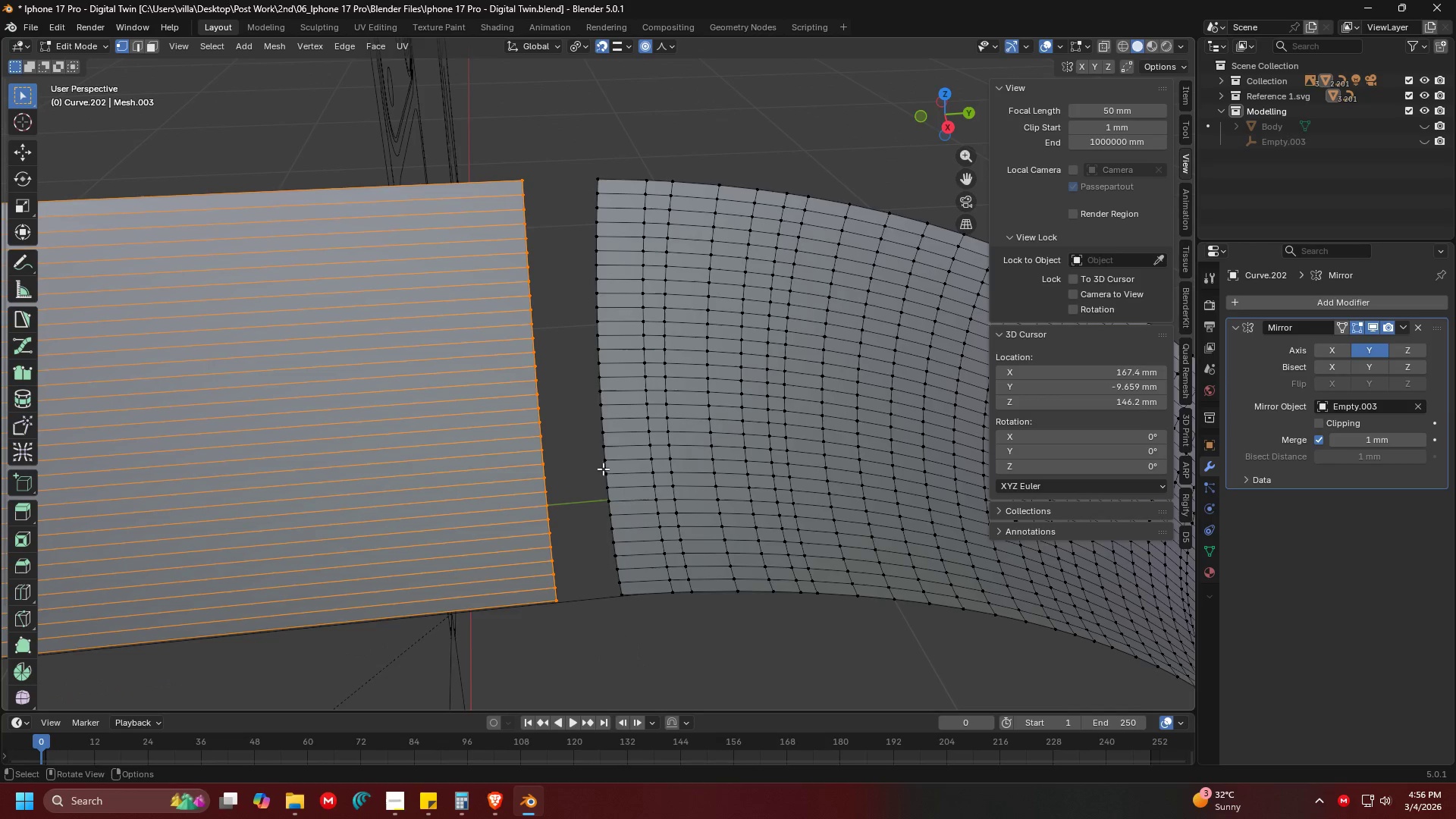 
hold_key(key=ShiftLeft, duration=1.5)
left_click_drag(start_coordinate=[556, 118], to_coordinate=[627, 664])
 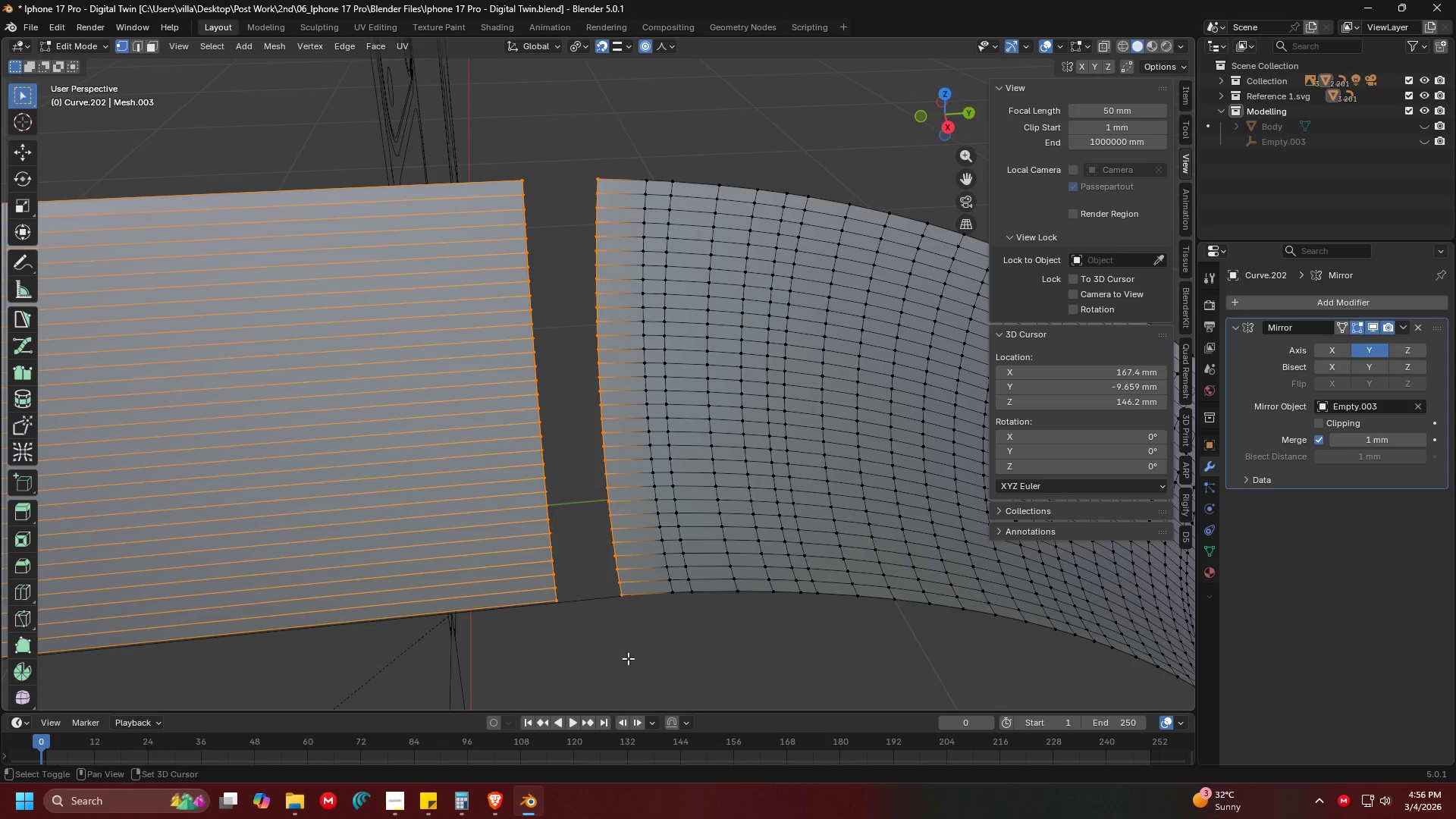 
hold_key(key=ShiftLeft, duration=0.34)
 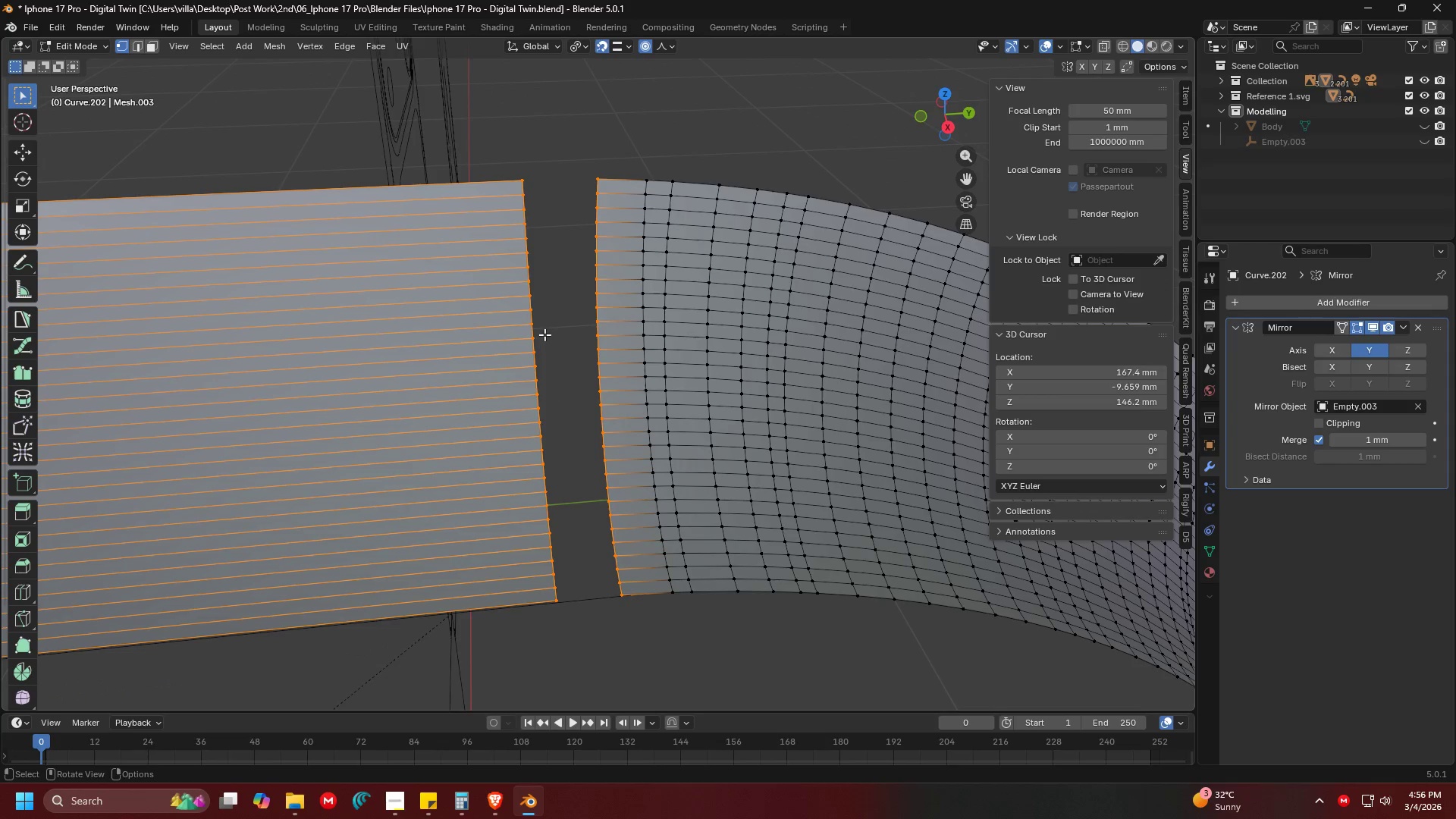 
key(Control+E)
 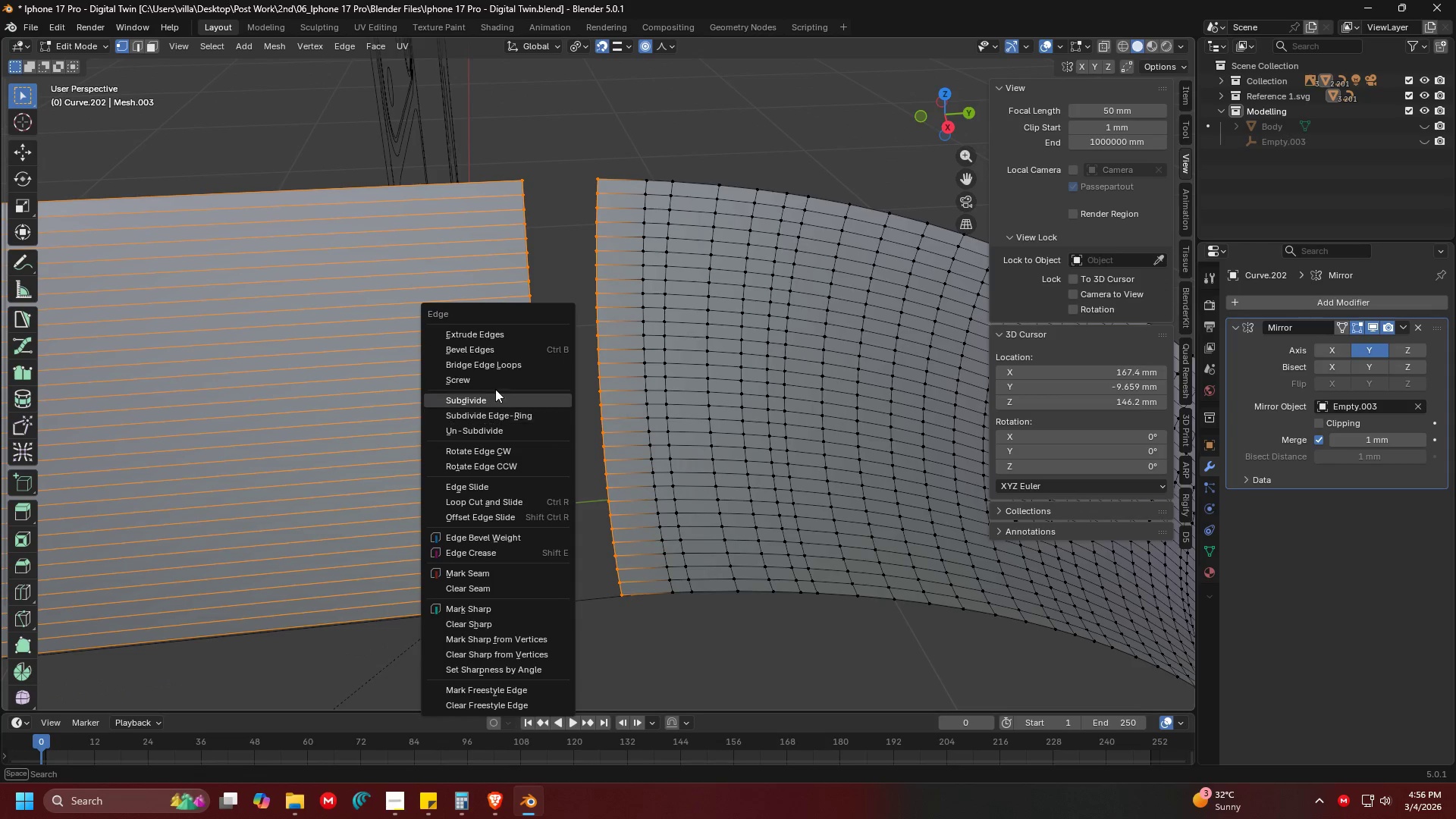 
left_click([495, 365])
 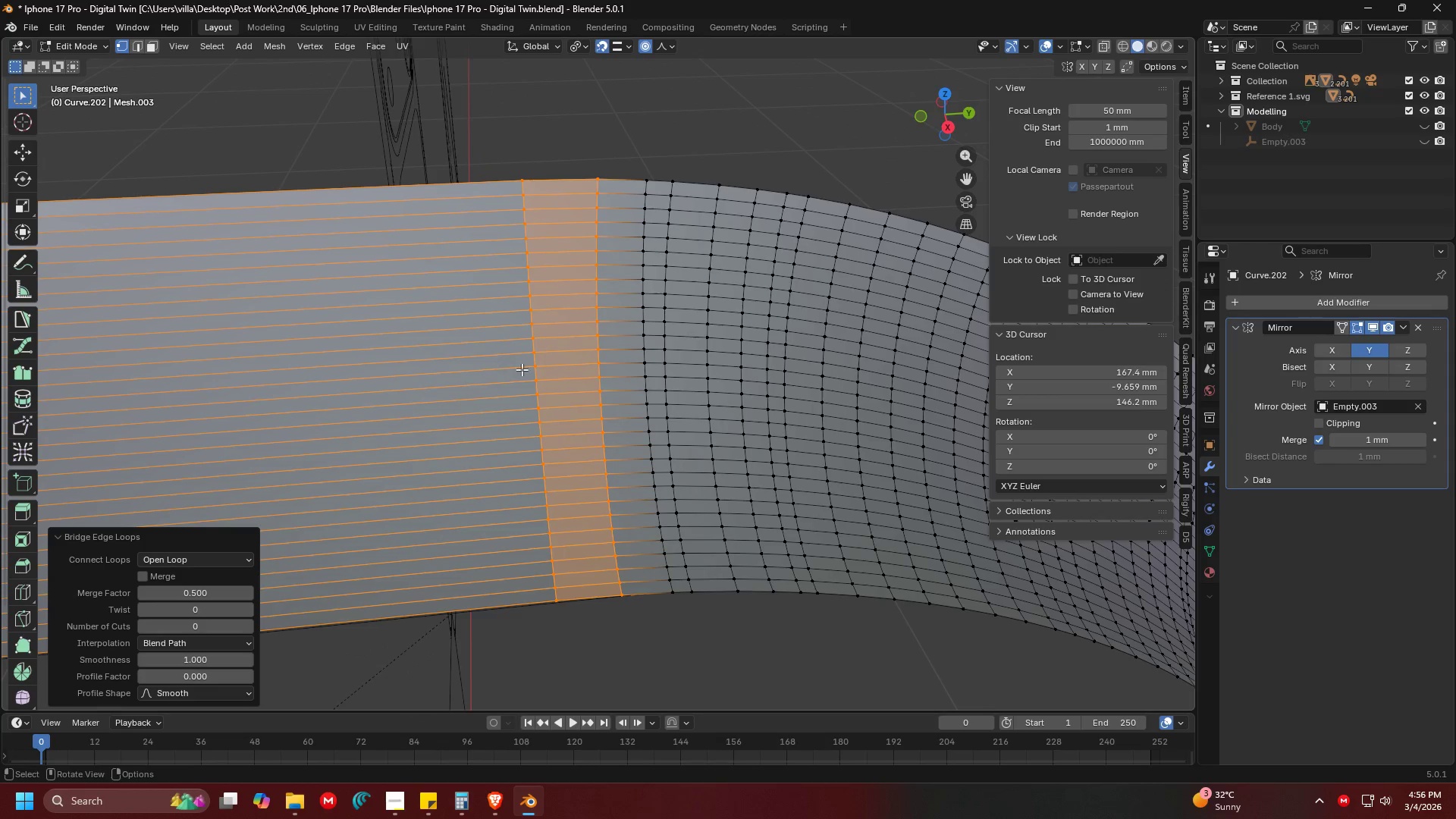 
key(Shift+ShiftLeft)
 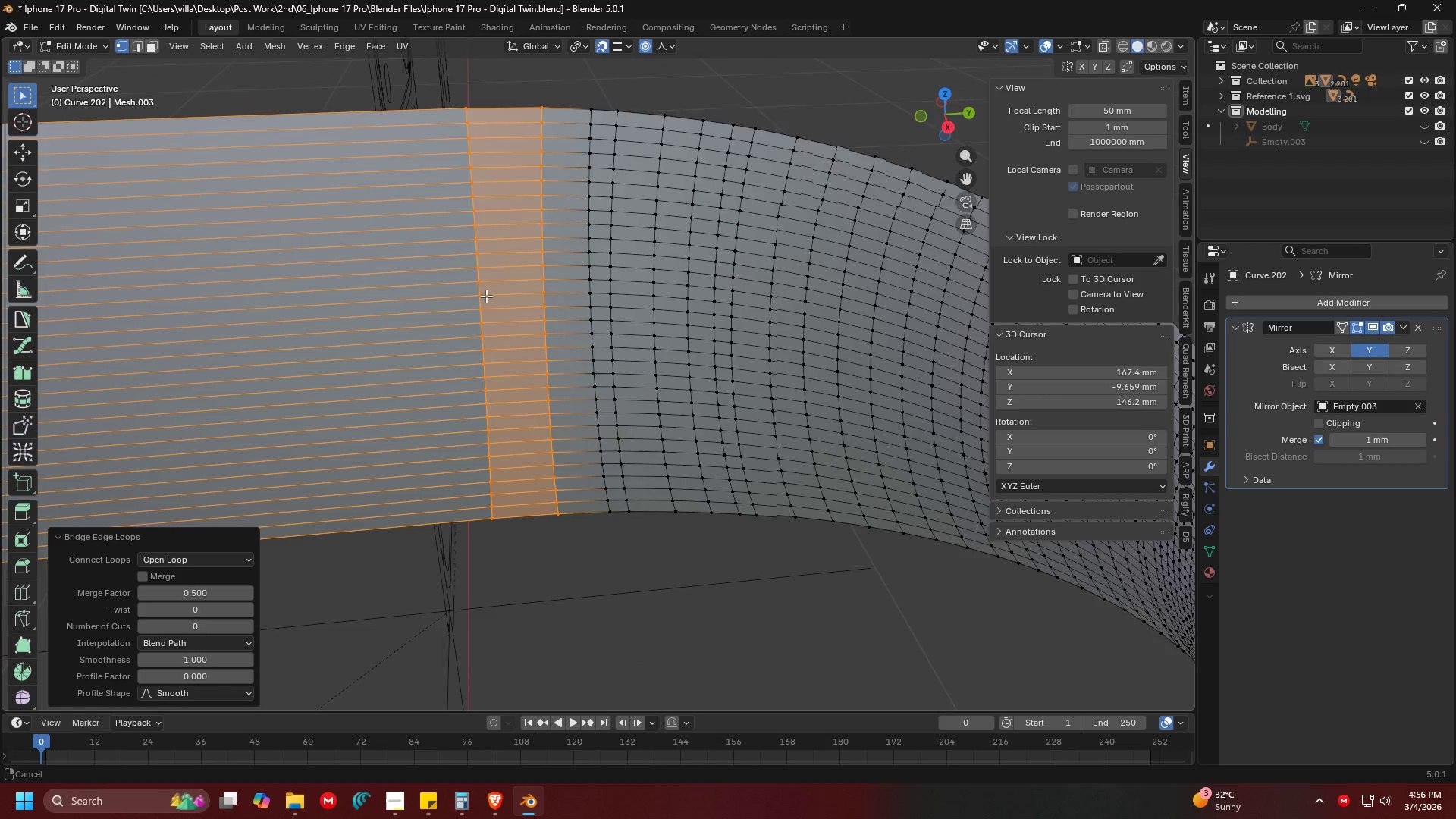 
key(Tab)
 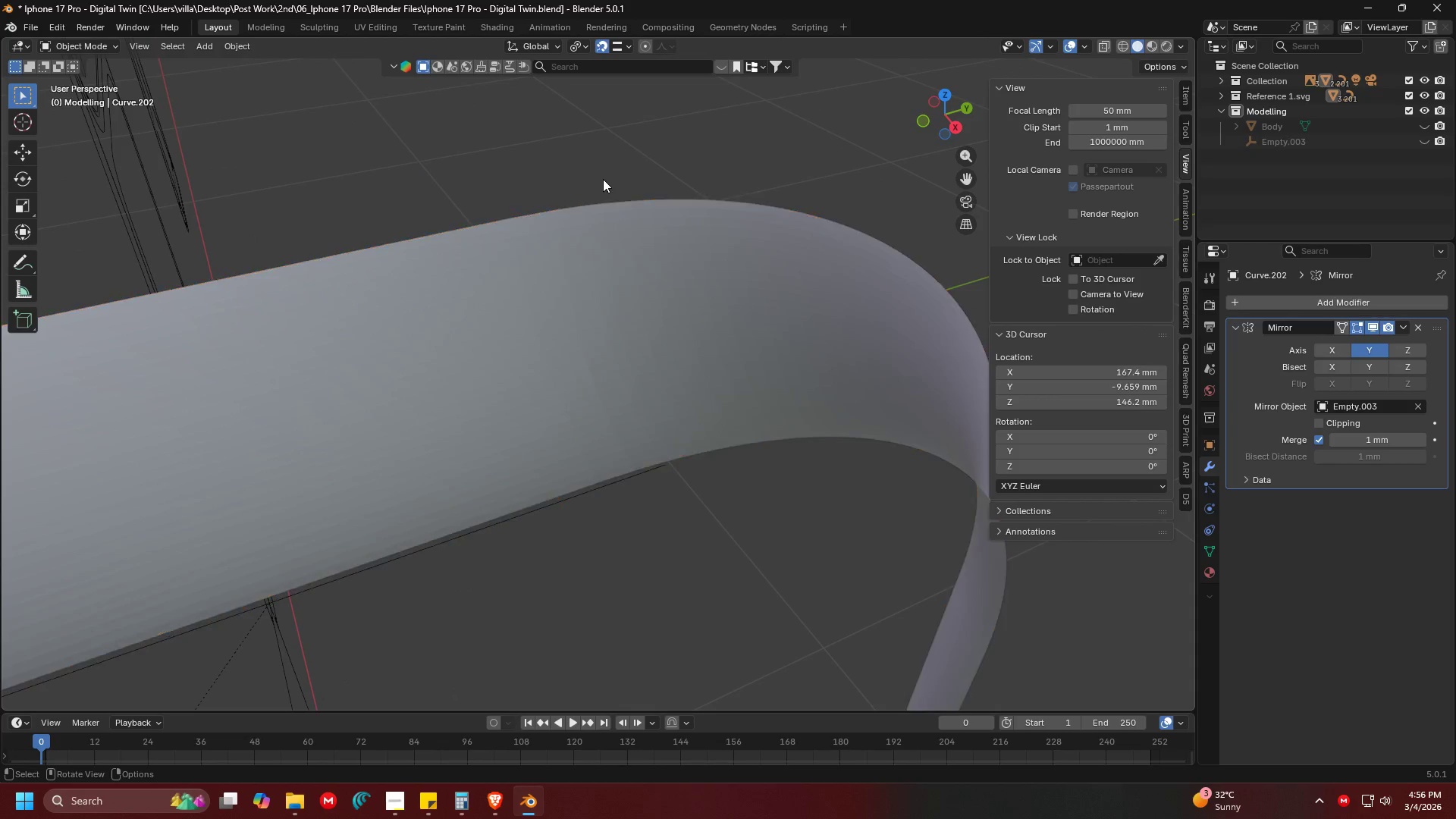 
scroll: coordinate [598, 202], scroll_direction: down, amount: 7.0
 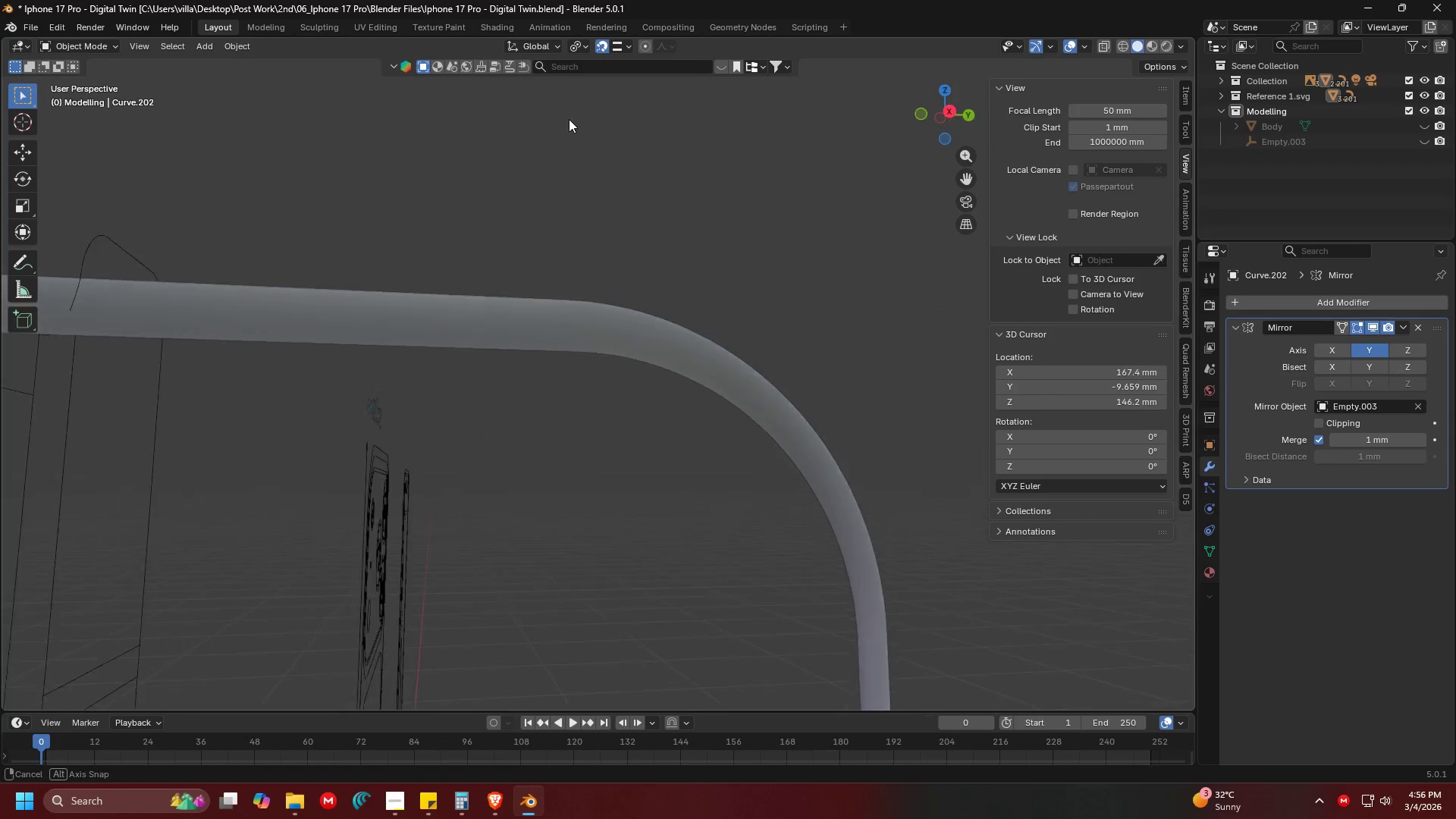 
hold_key(key=ShiftLeft, duration=0.38)
 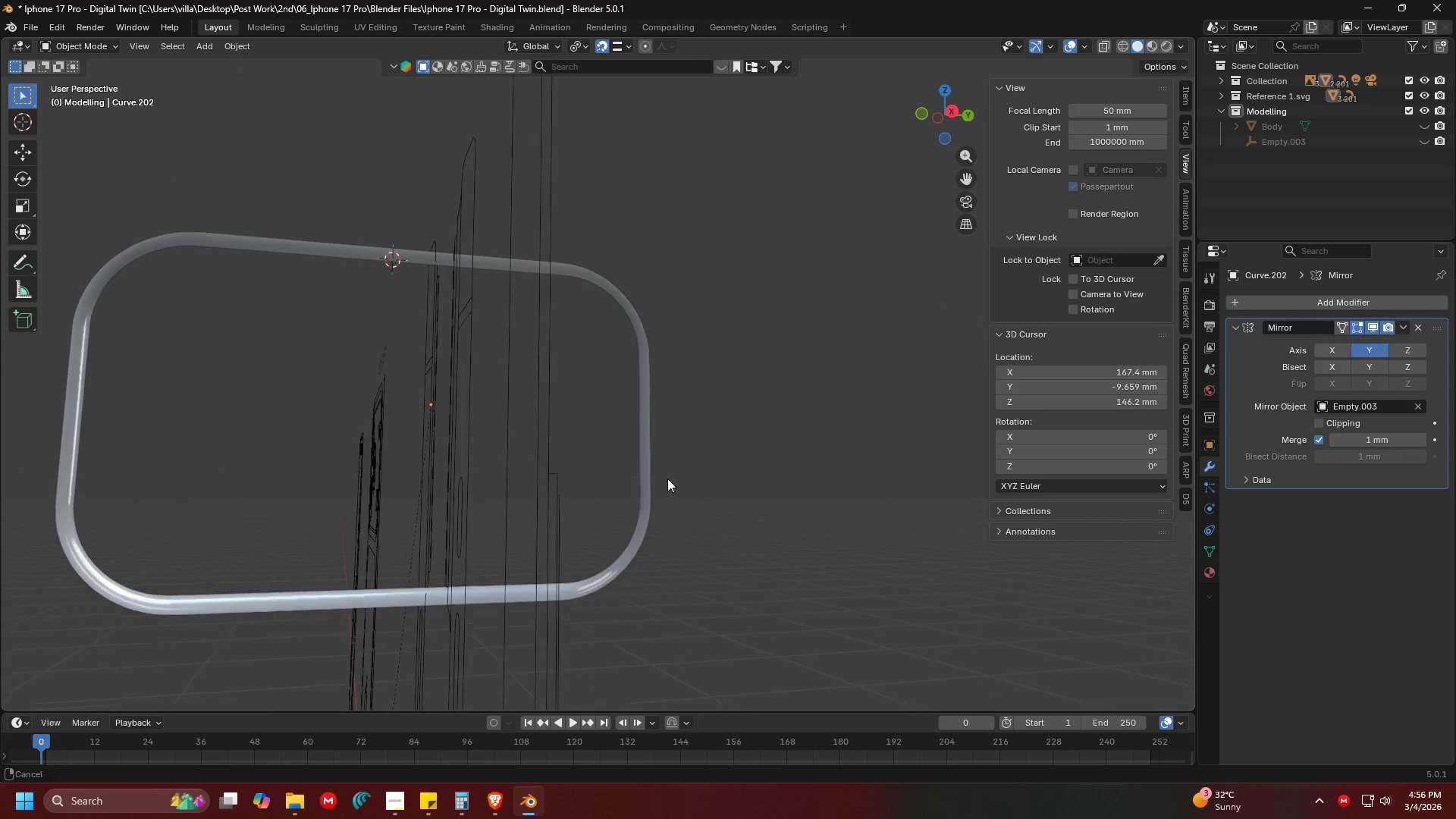 
key(Shift+ShiftLeft)
 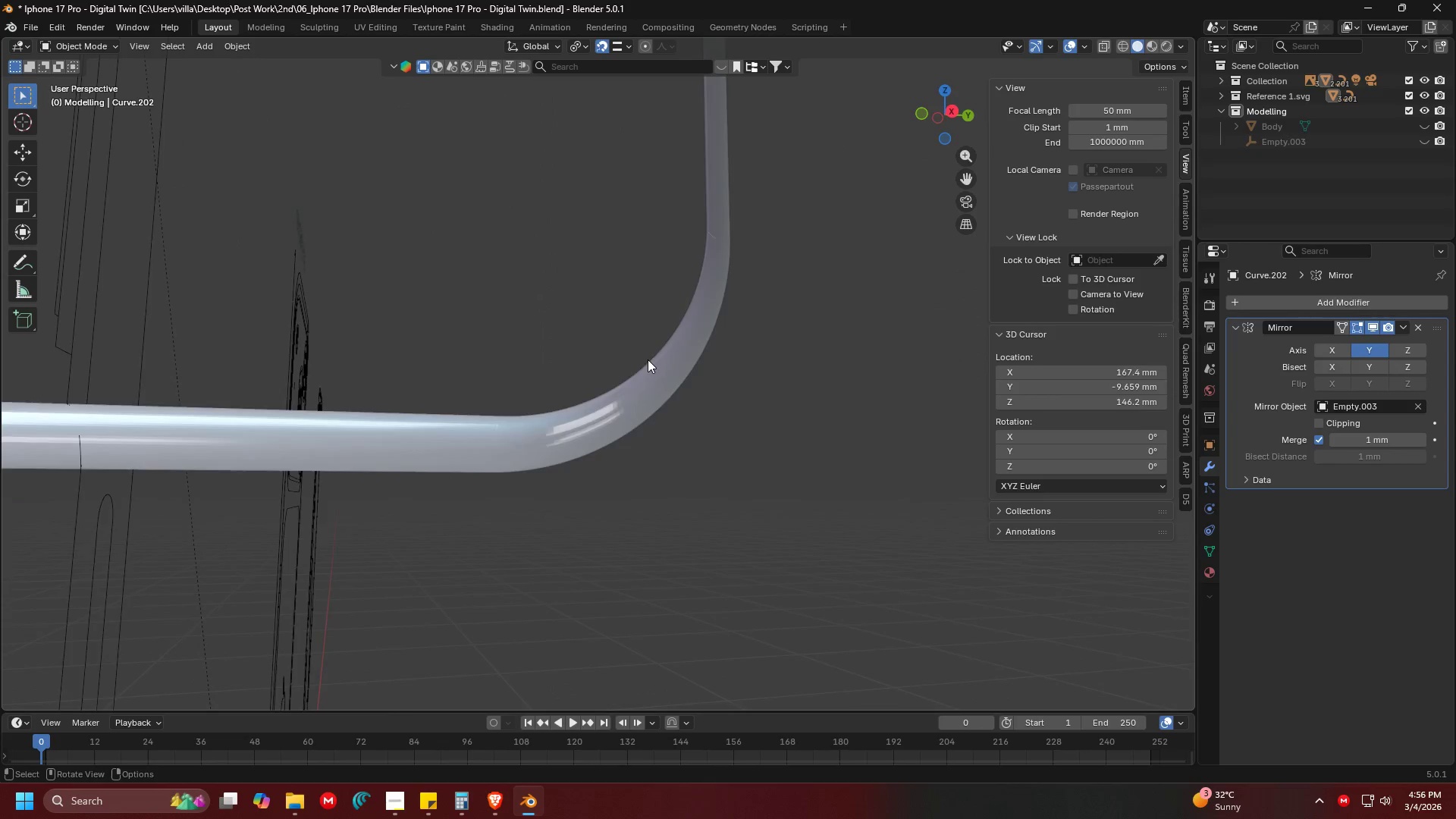 
scroll: coordinate [662, 302], scroll_direction: down, amount: 5.0
 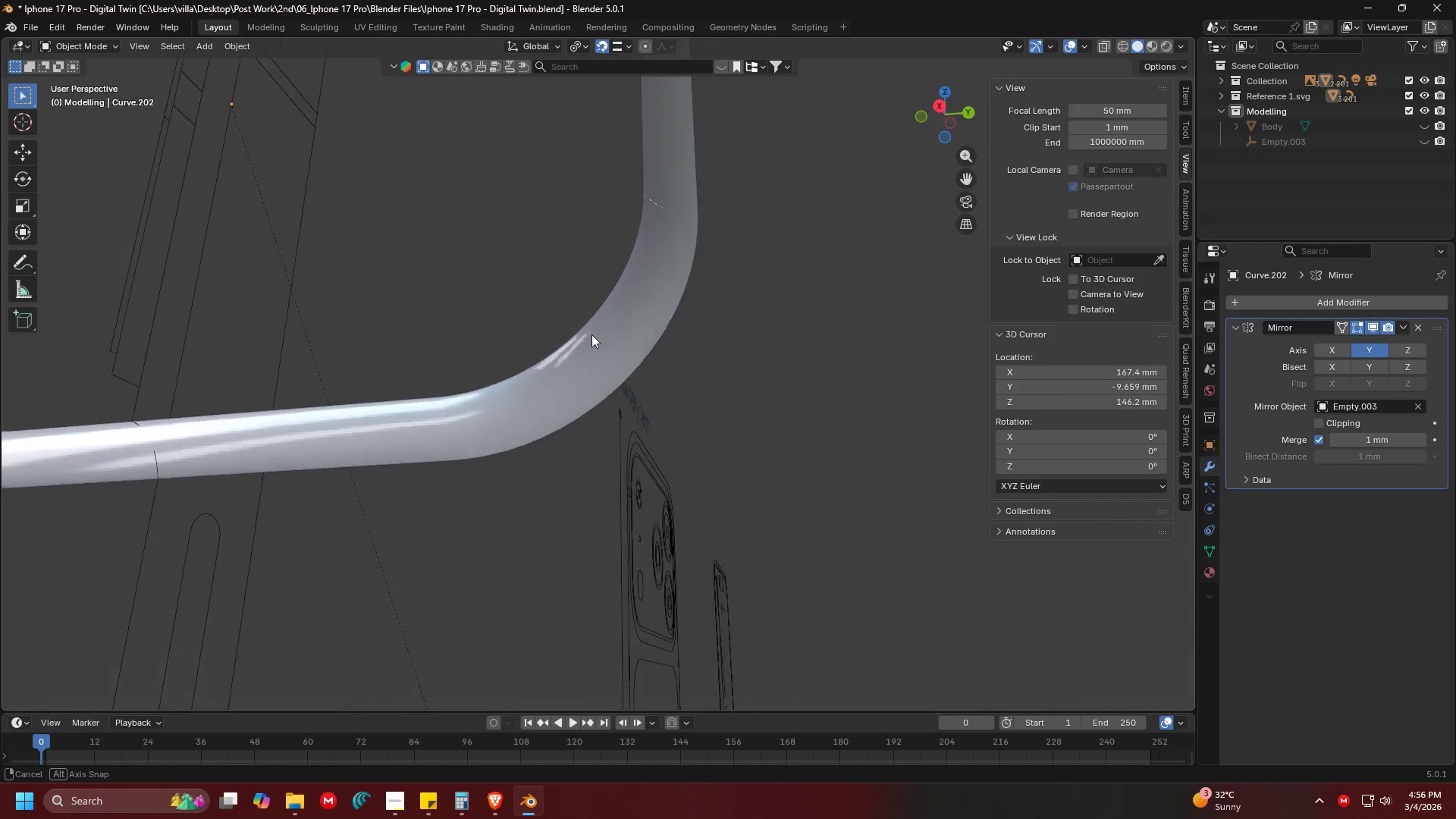 
key(Shift+ShiftLeft)
 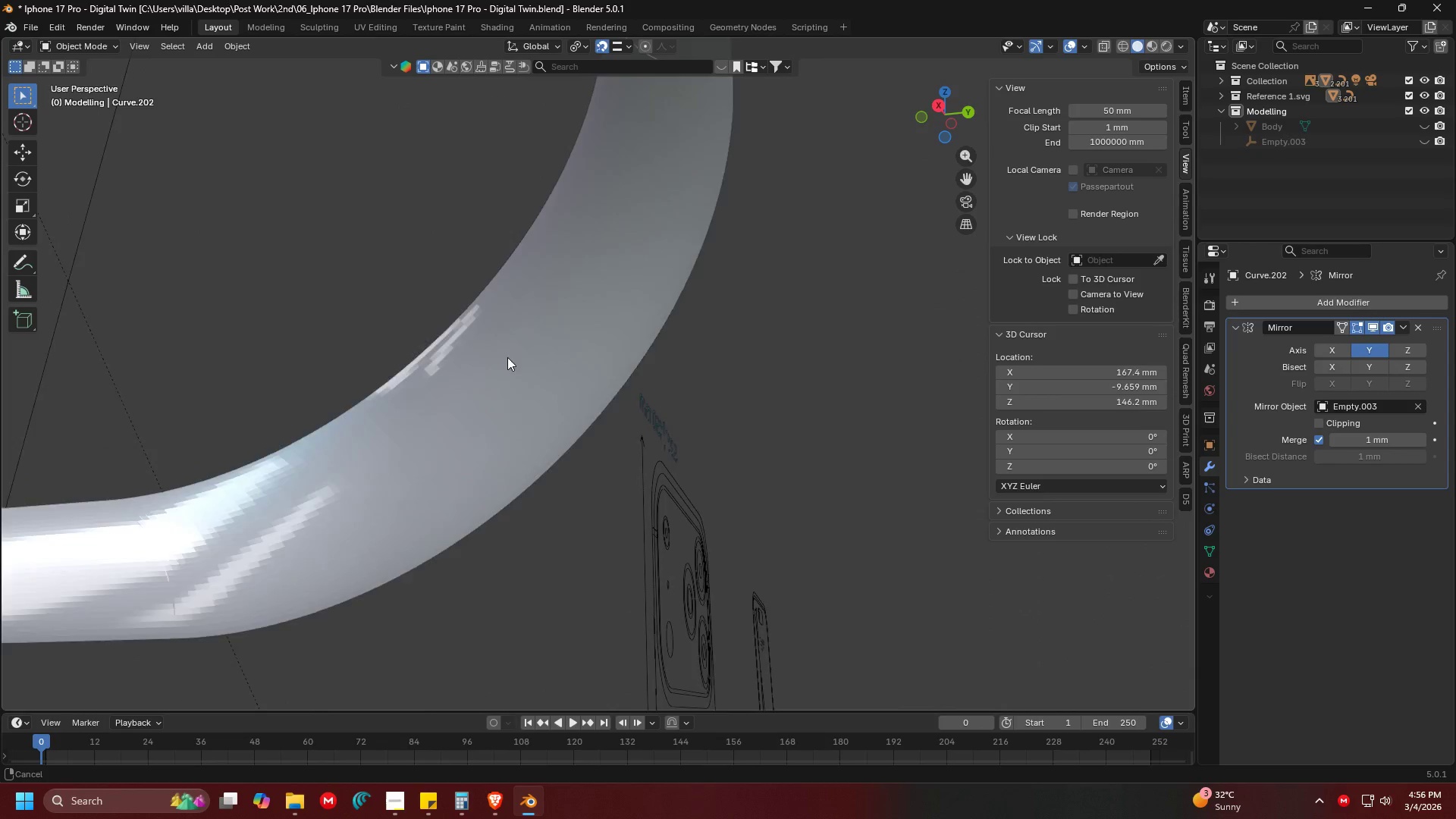 
scroll: coordinate [587, 333], scroll_direction: up, amount: 5.0
 